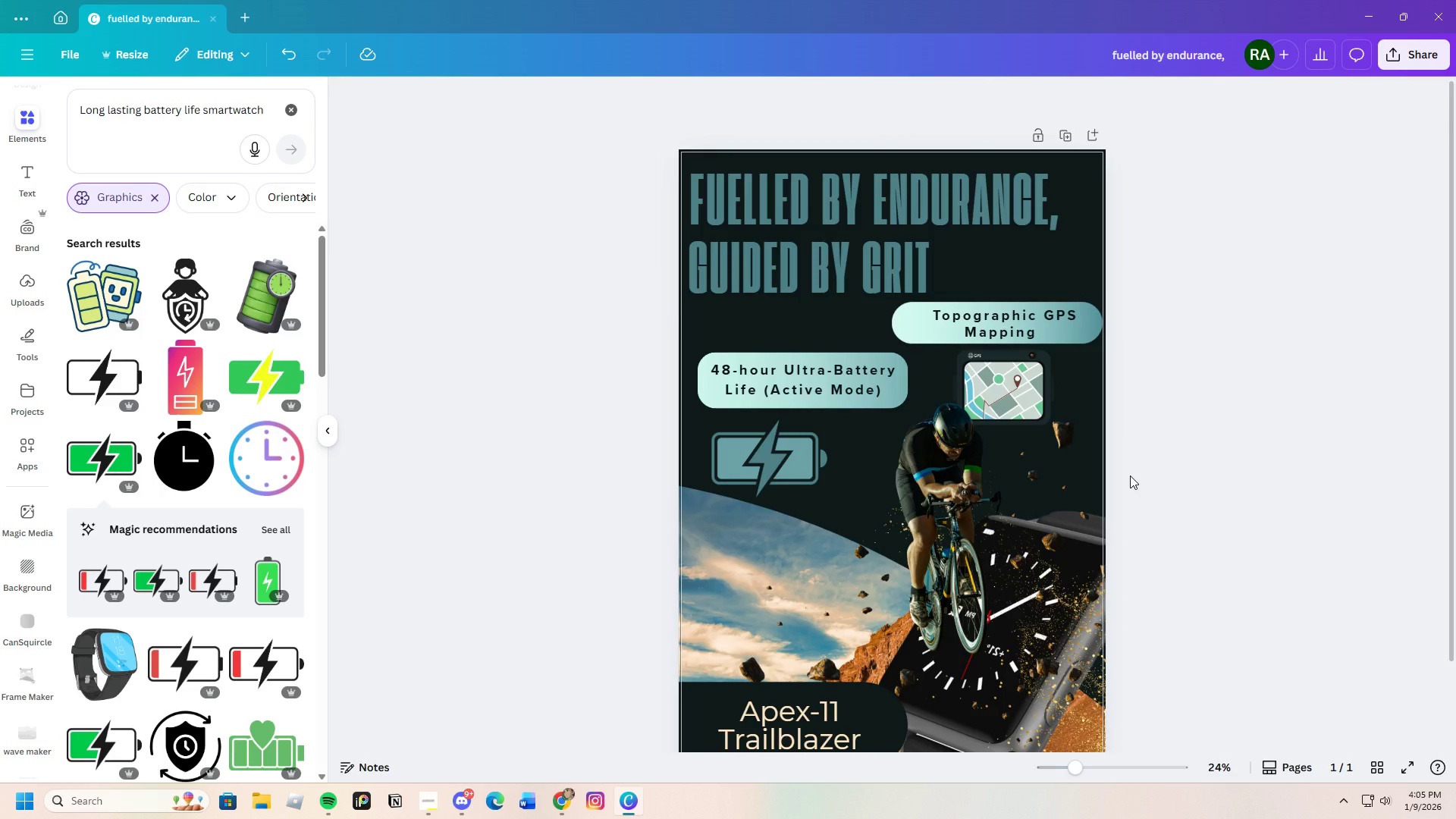 
scroll: coordinate [1130, 475], scroll_direction: down, amount: 2.0
 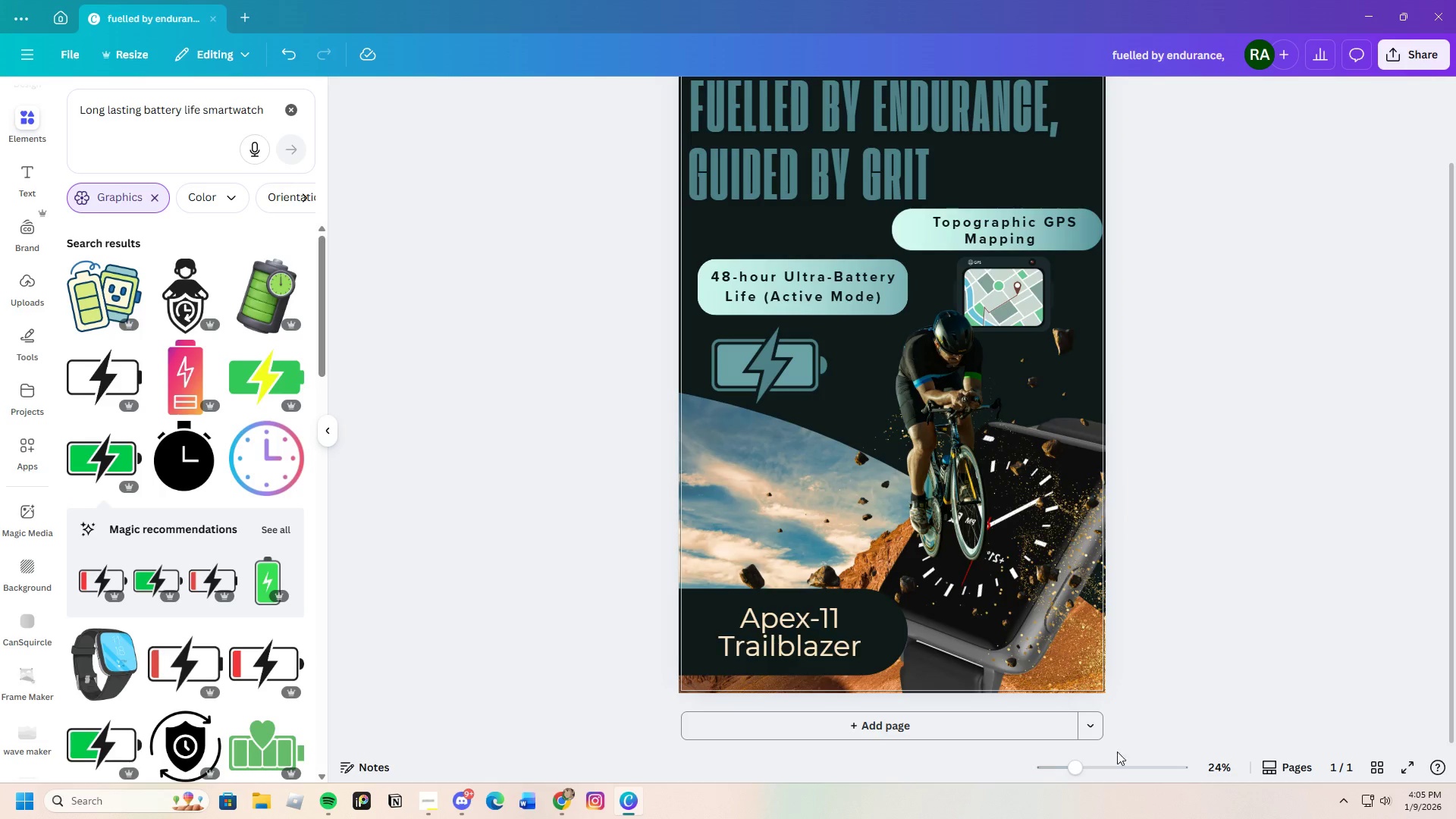 
left_click_drag(start_coordinate=[1080, 760], to_coordinate=[1064, 758])
 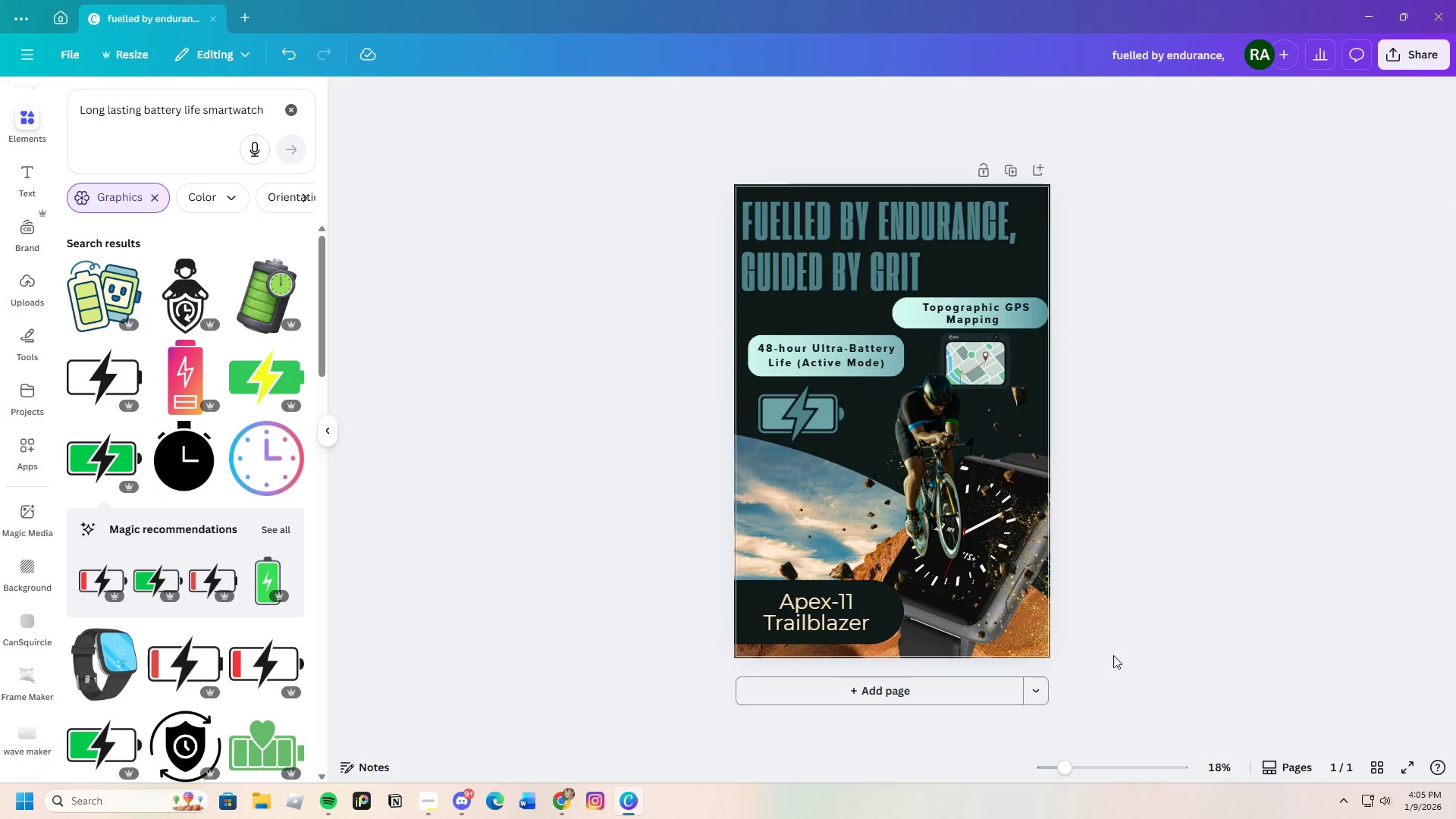 
scroll: coordinate [1115, 654], scroll_direction: down, amount: 1.0
 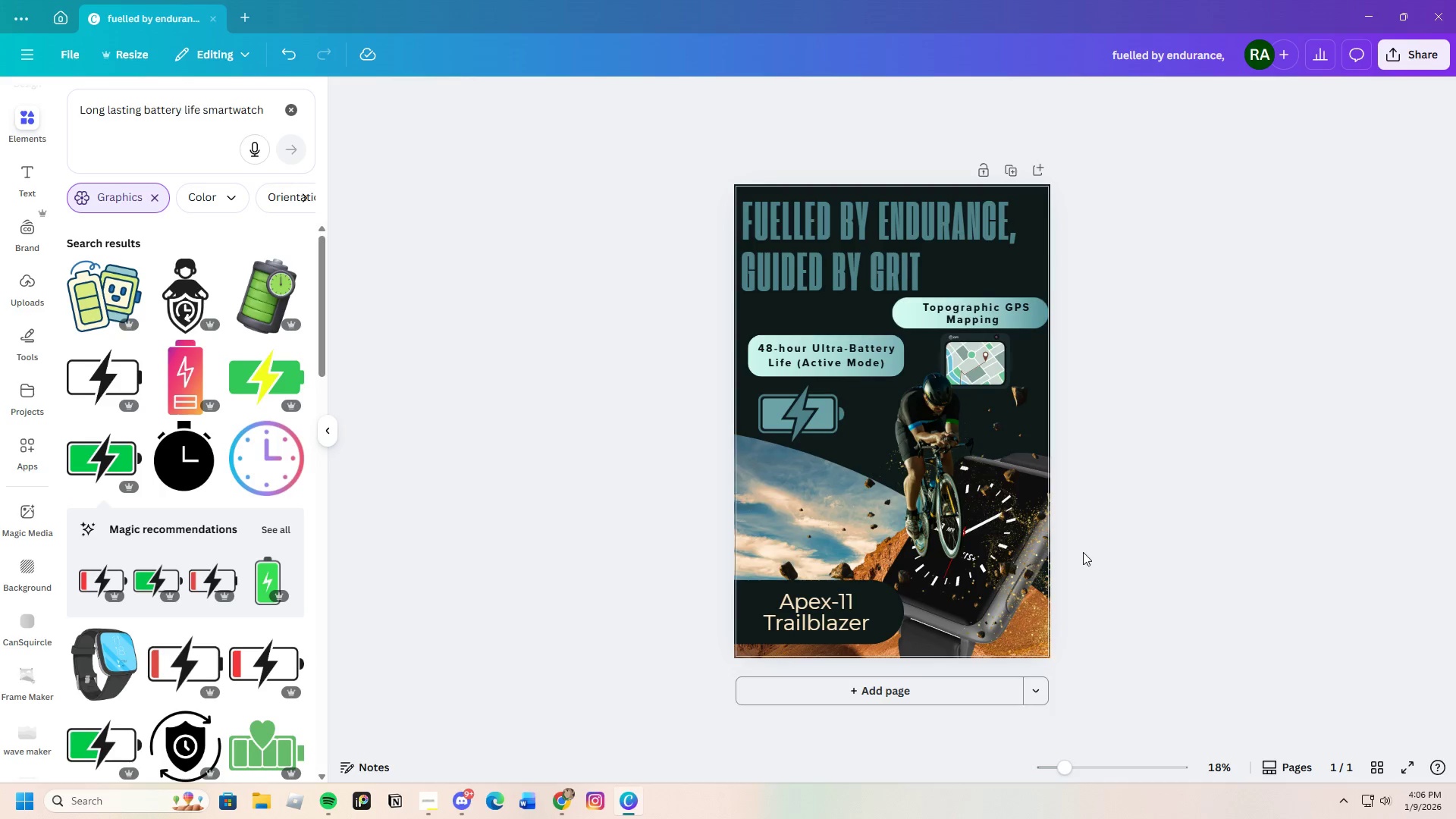 
wait(24.05)
 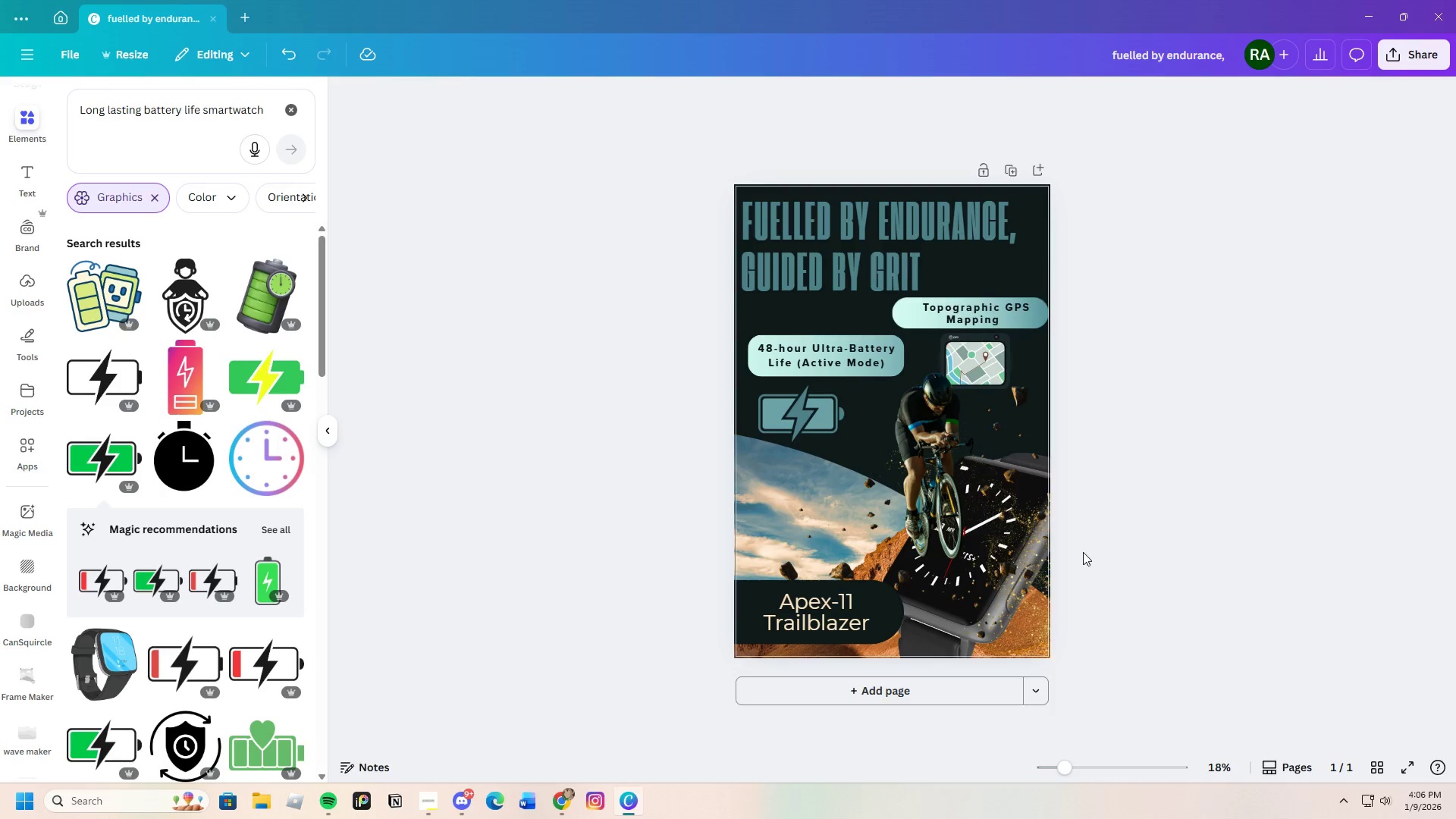 
left_click([721, 358])
 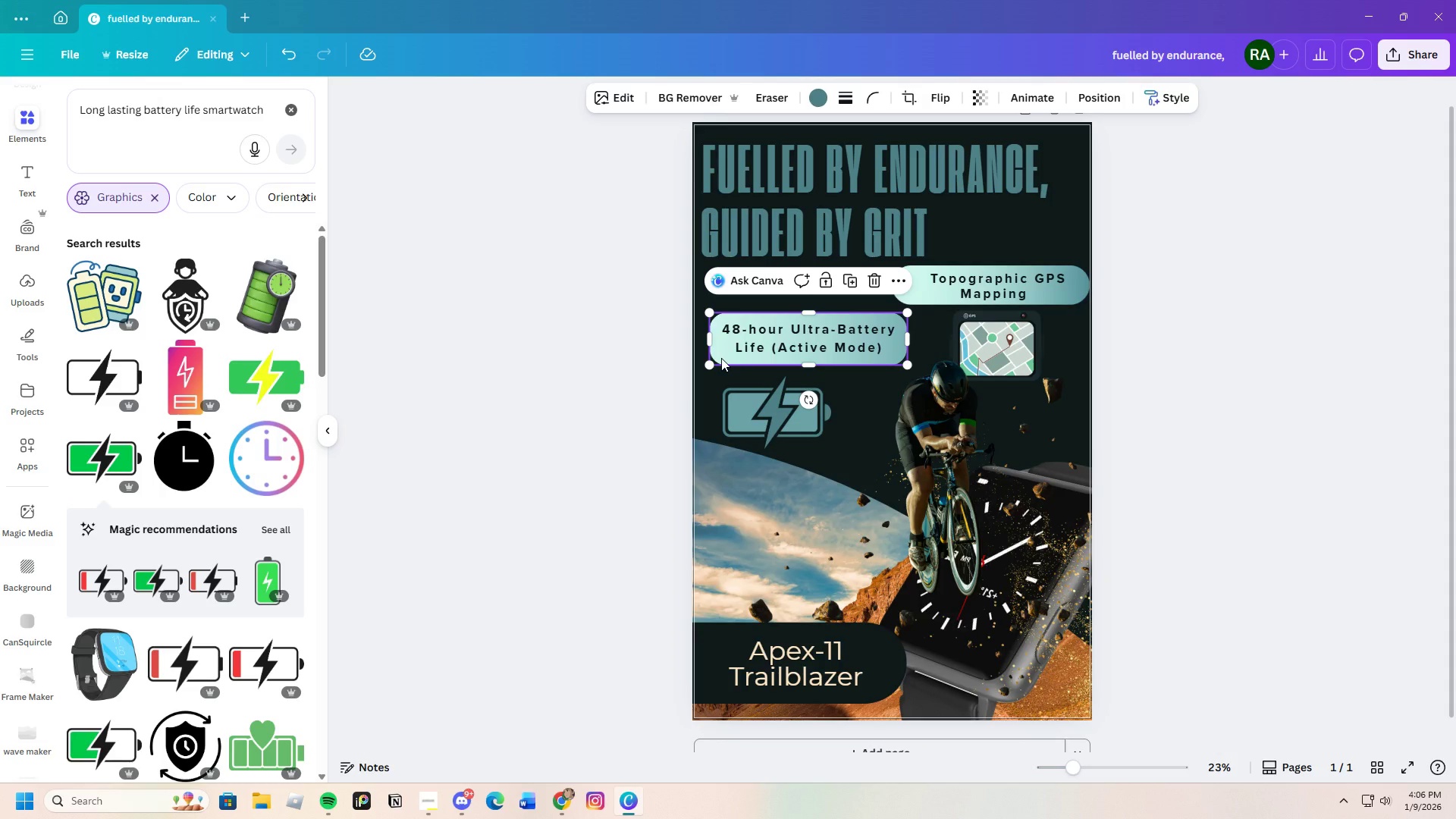 
key(Control+C)
 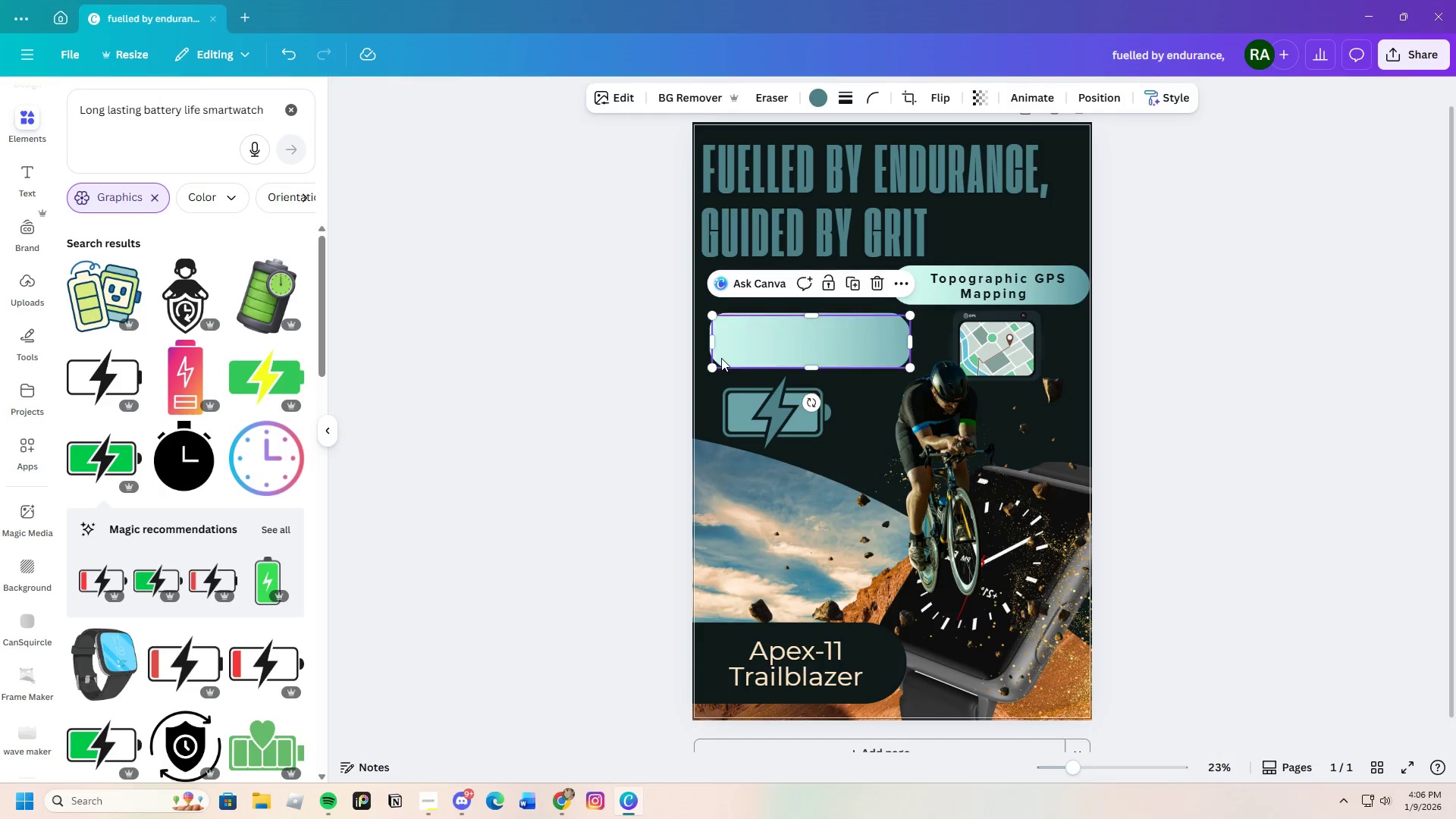 
key(Control+V)
 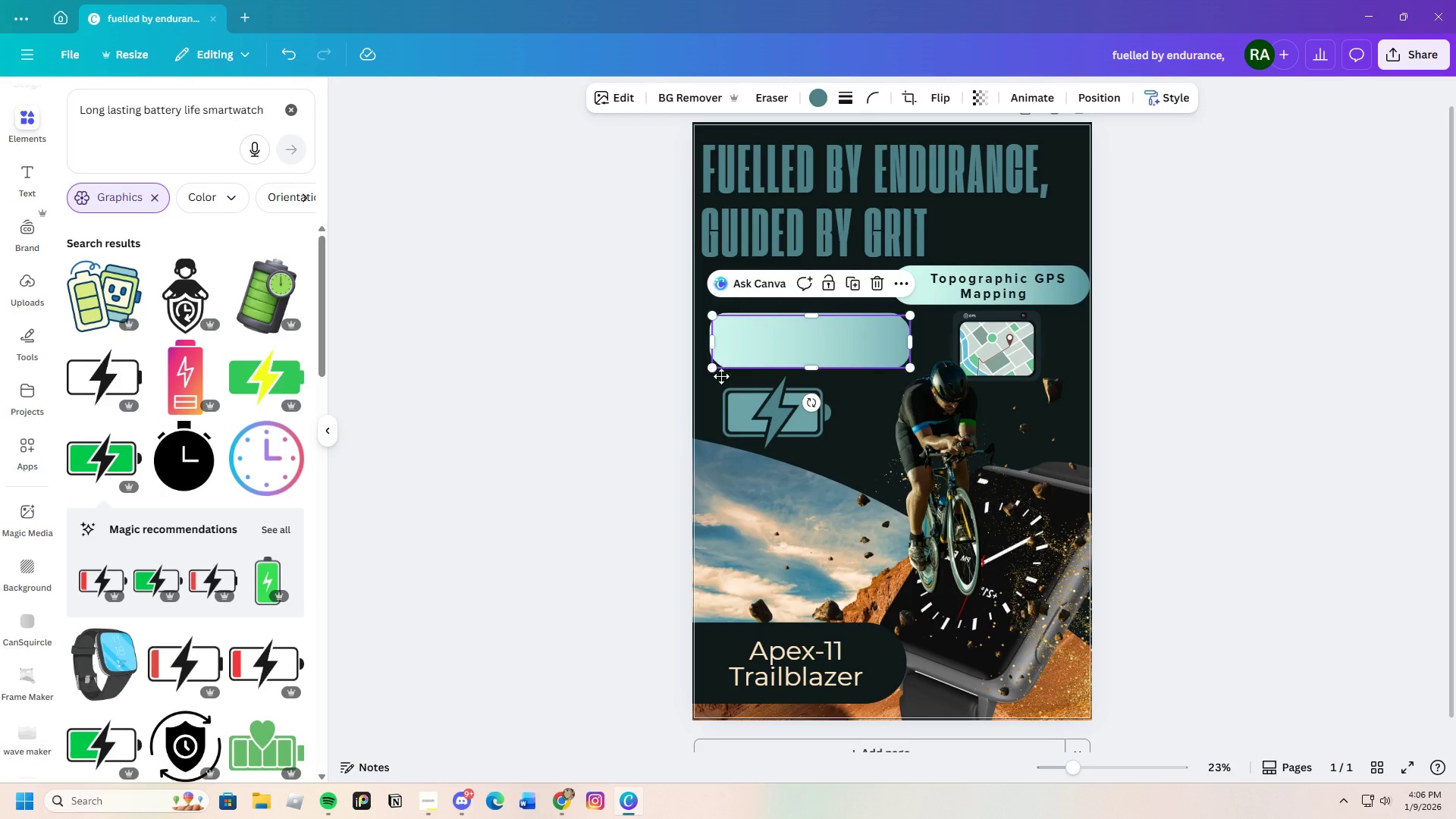 
left_click_drag(start_coordinate=[721, 358], to_coordinate=[711, 516])
 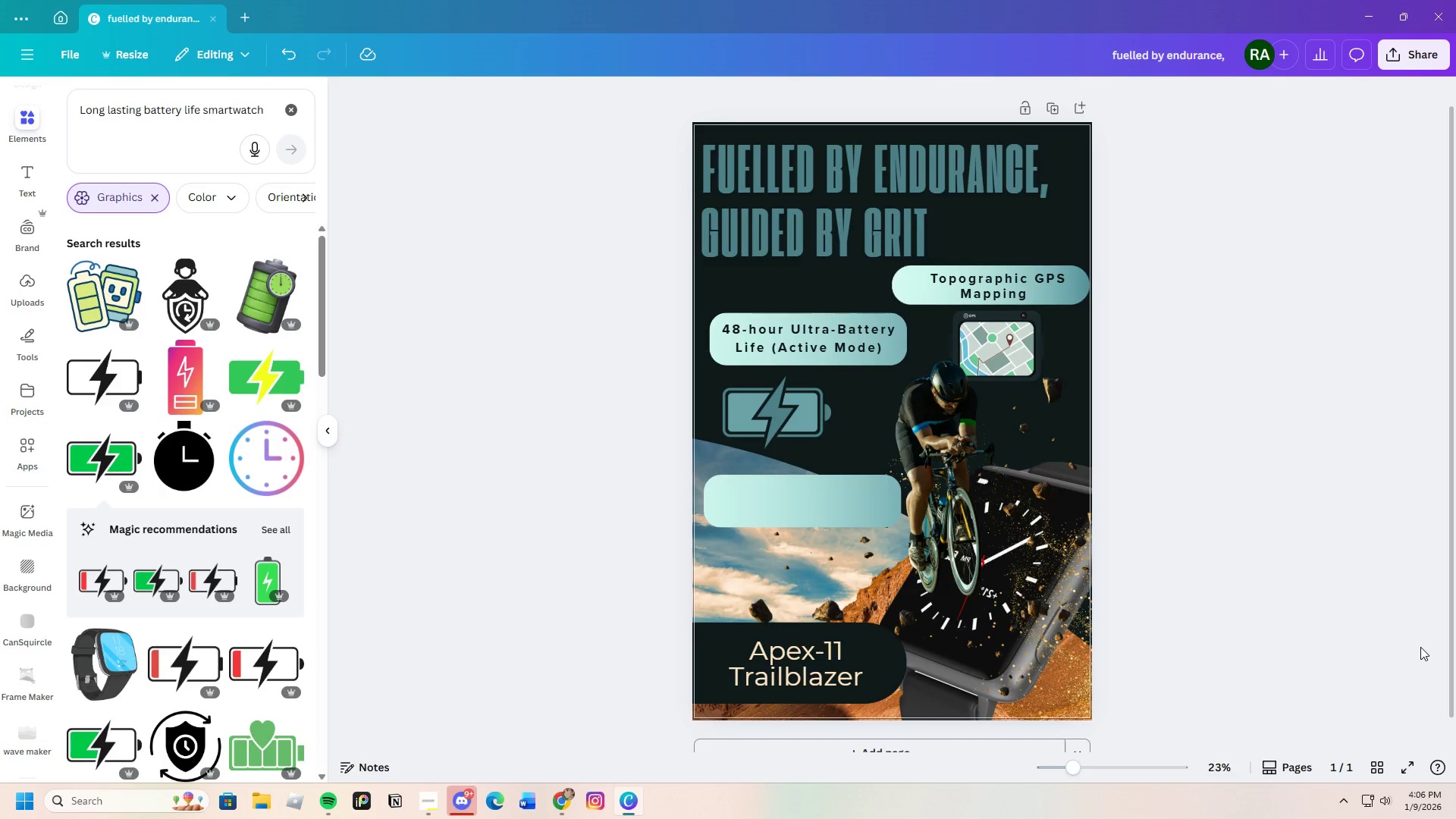 
wait(18.11)
 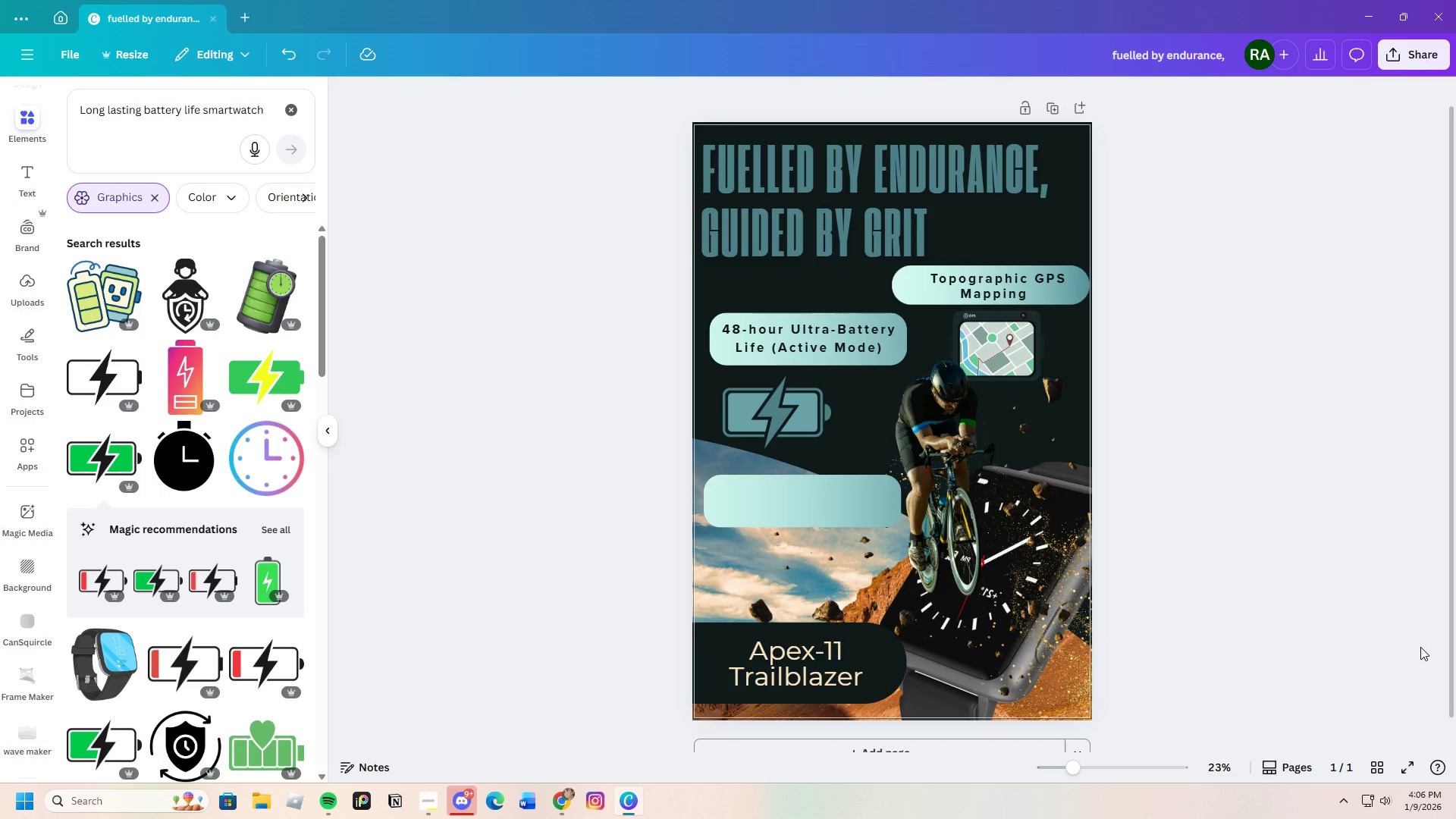 
left_click([959, 273])
 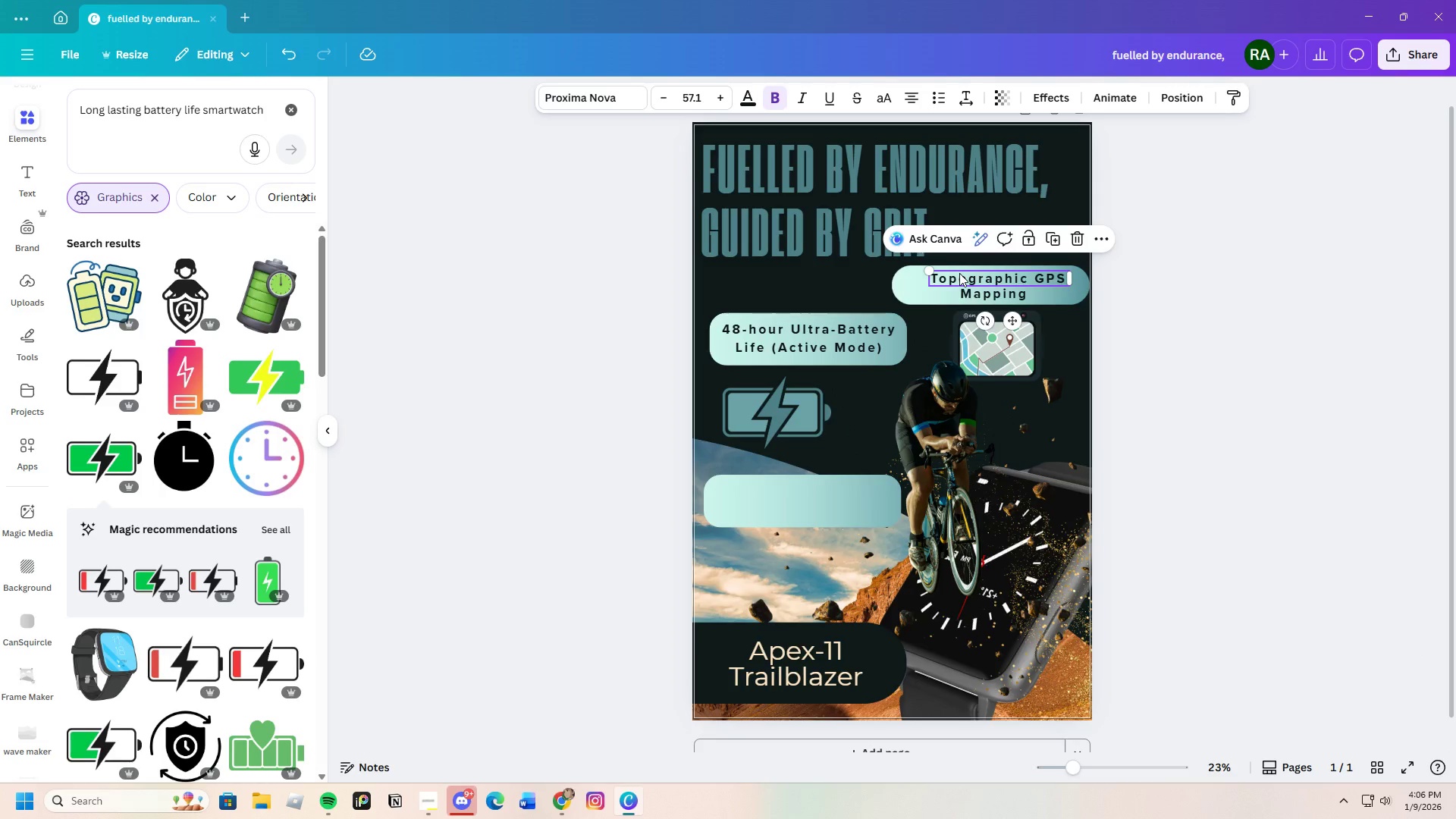 
key(Control+C)
 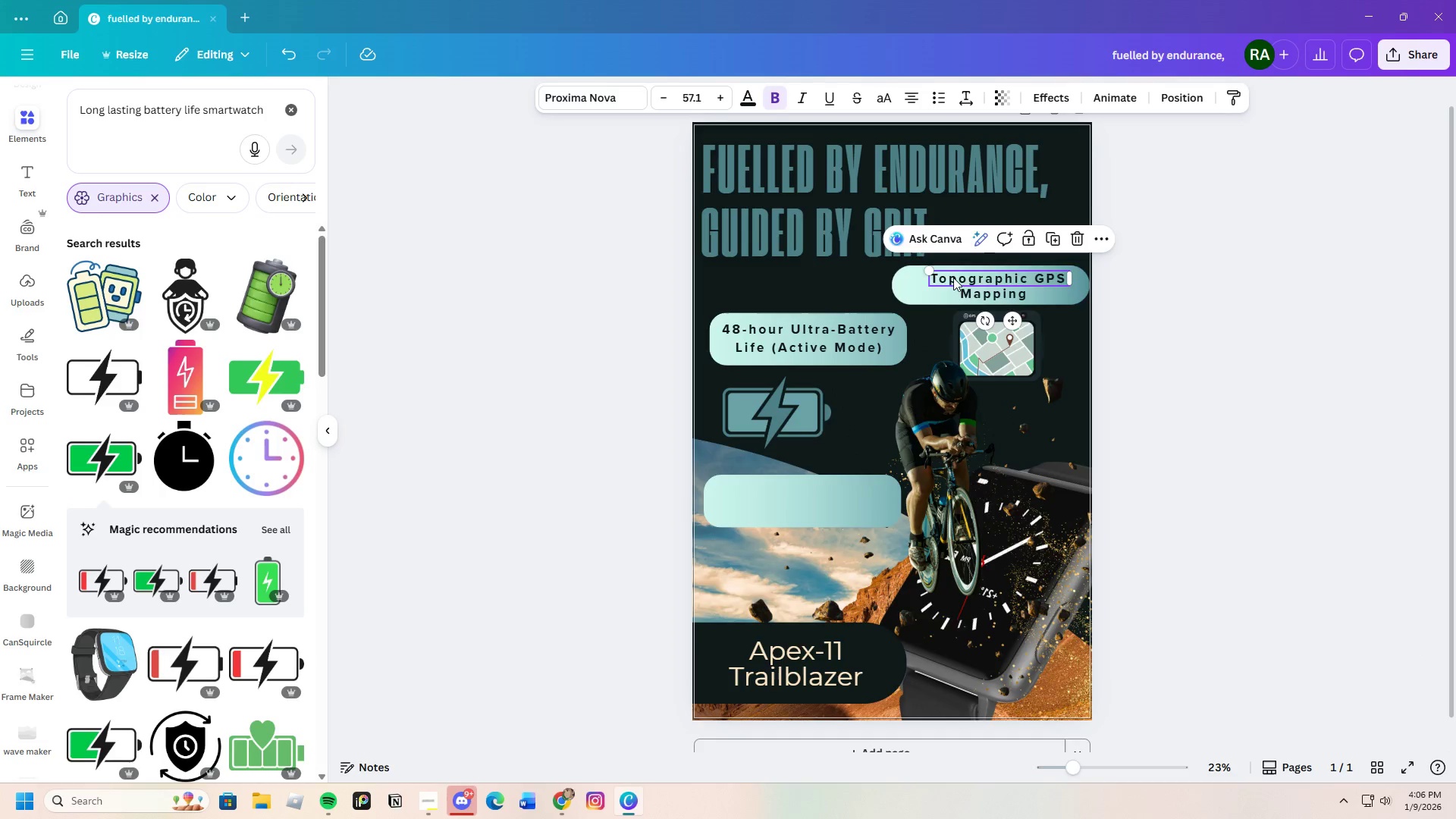 
key(Control+B)
 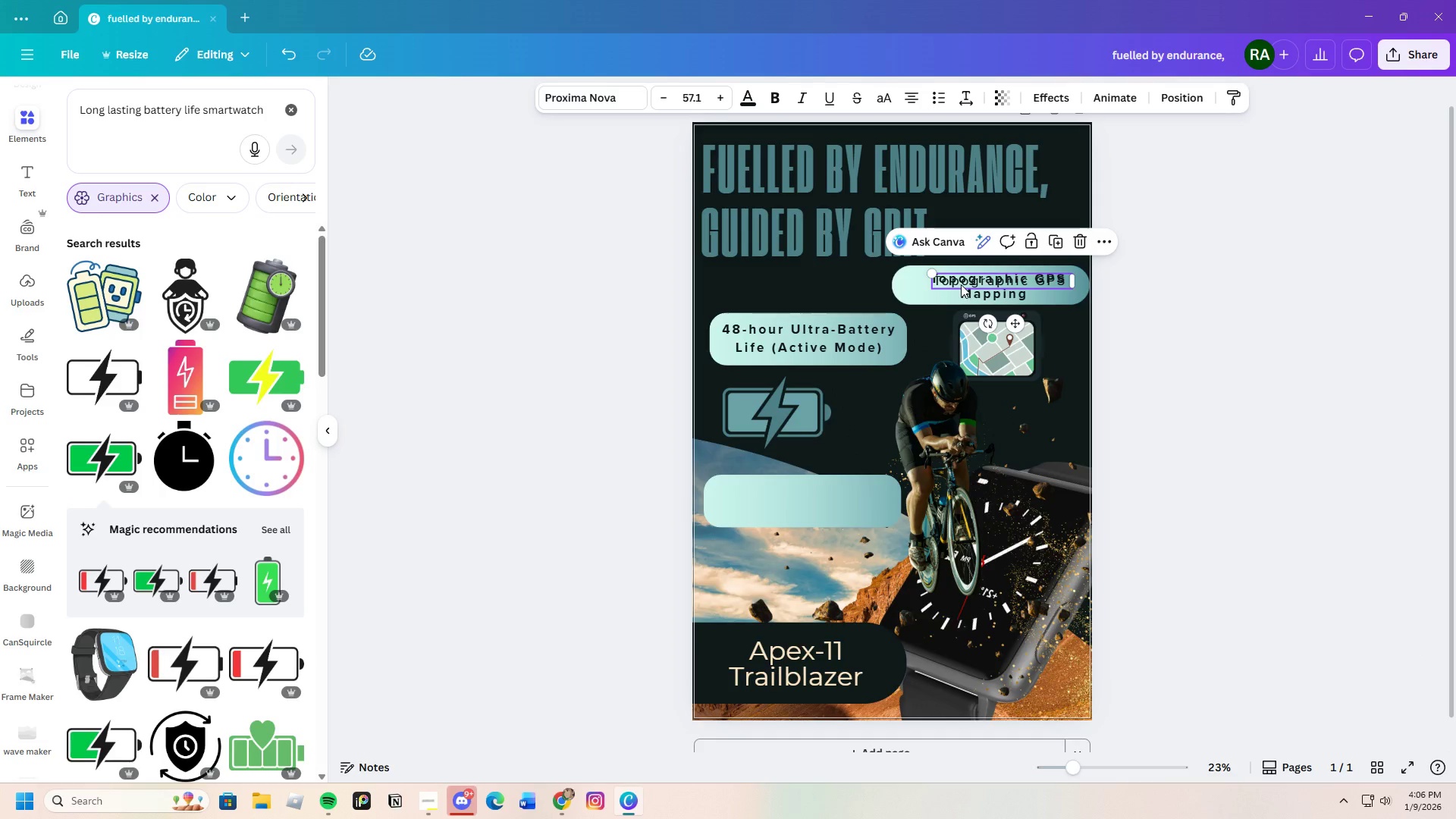 
key(Control+V)
 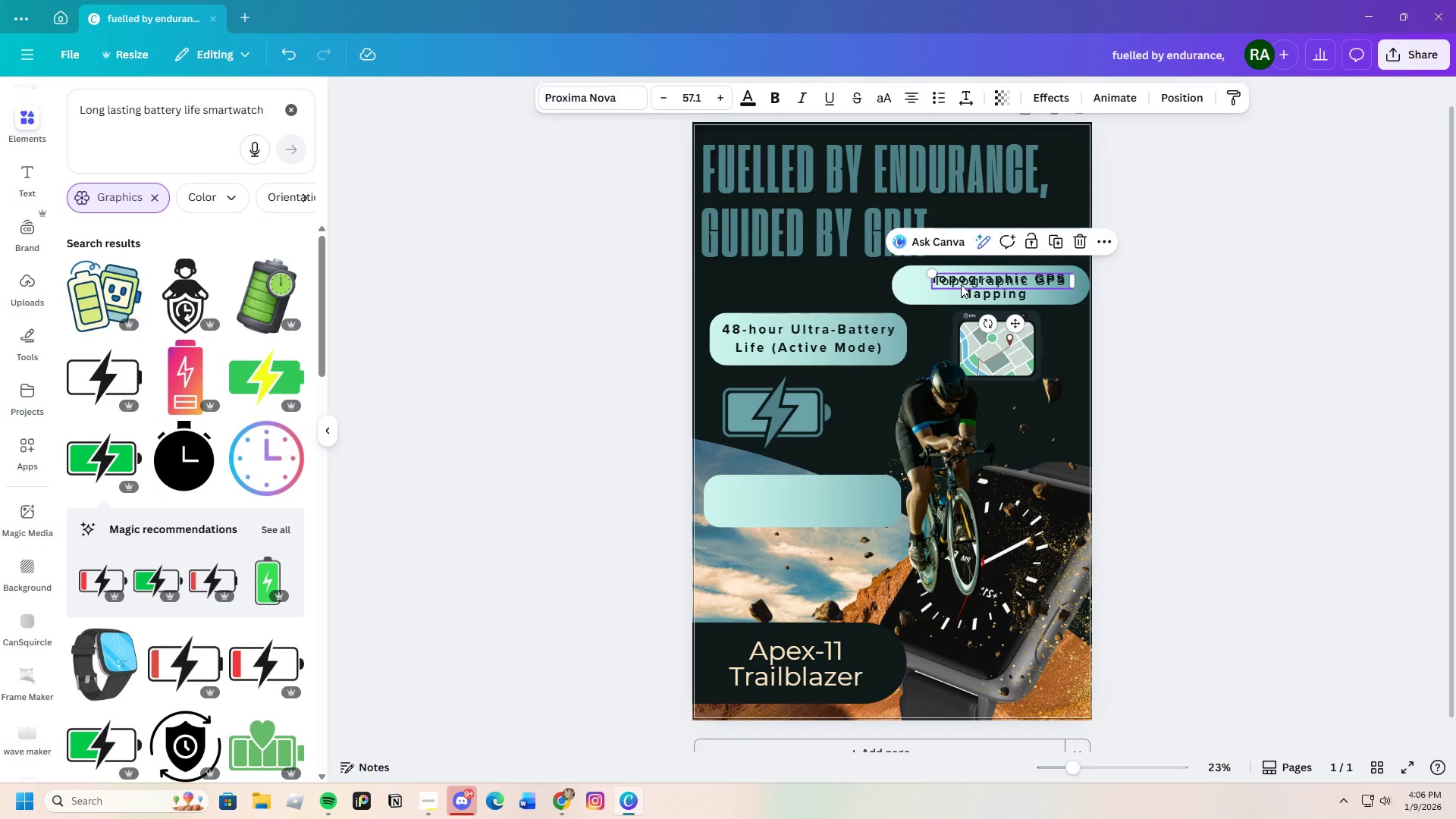 
left_click_drag(start_coordinate=[961, 284], to_coordinate=[752, 504])
 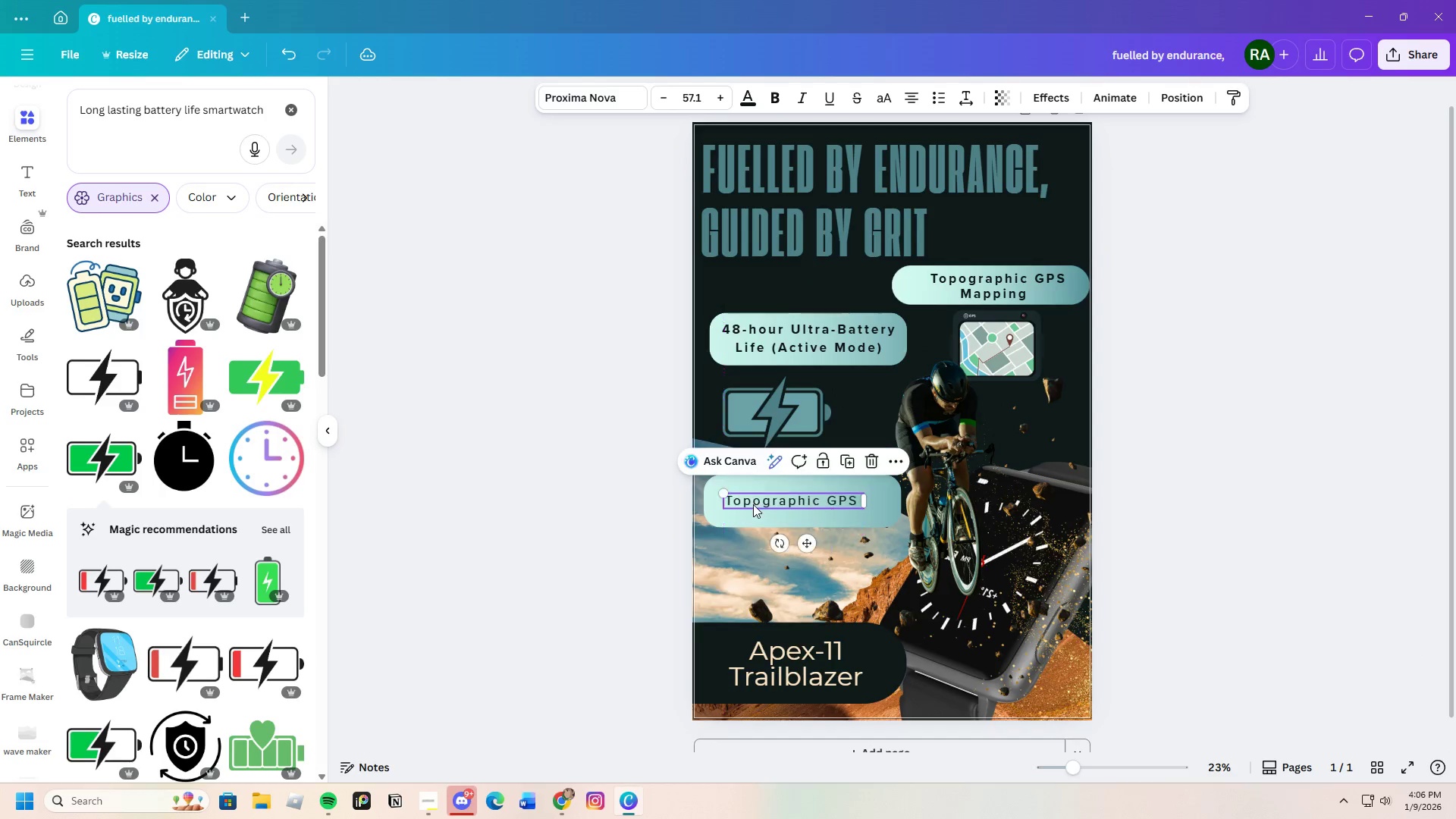 
left_click([753, 504])
 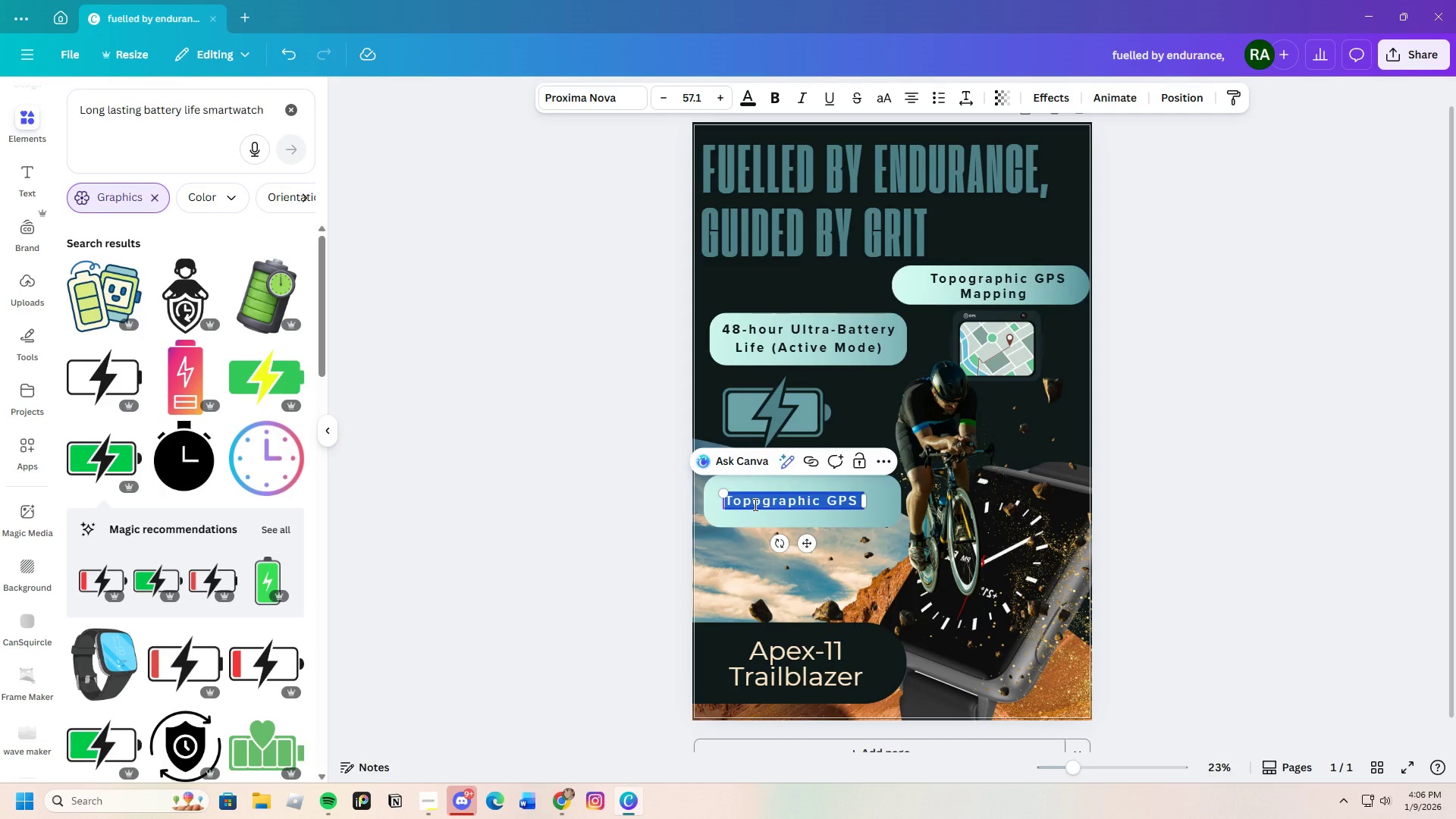 
key(Backspace)
type(Inyte)
key(Backspace)
type(e)
key(Backspace)
key(Backspace)
key(Backspace)
type(e)
key(Backspace)
type(tegrated Craq)
key(Backspace)
key(Backspace)
type(a)
 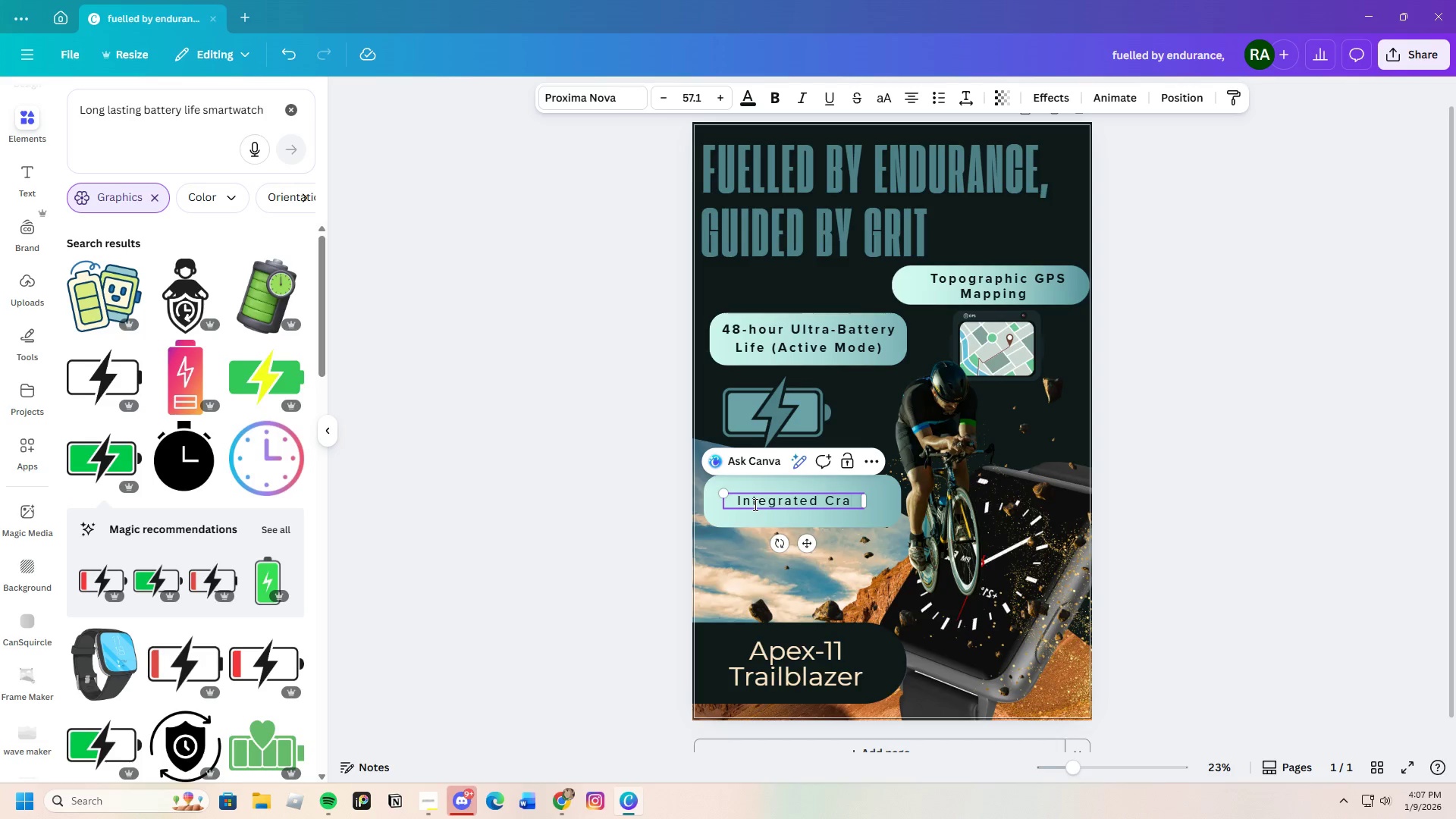 
type(sh Detection)
 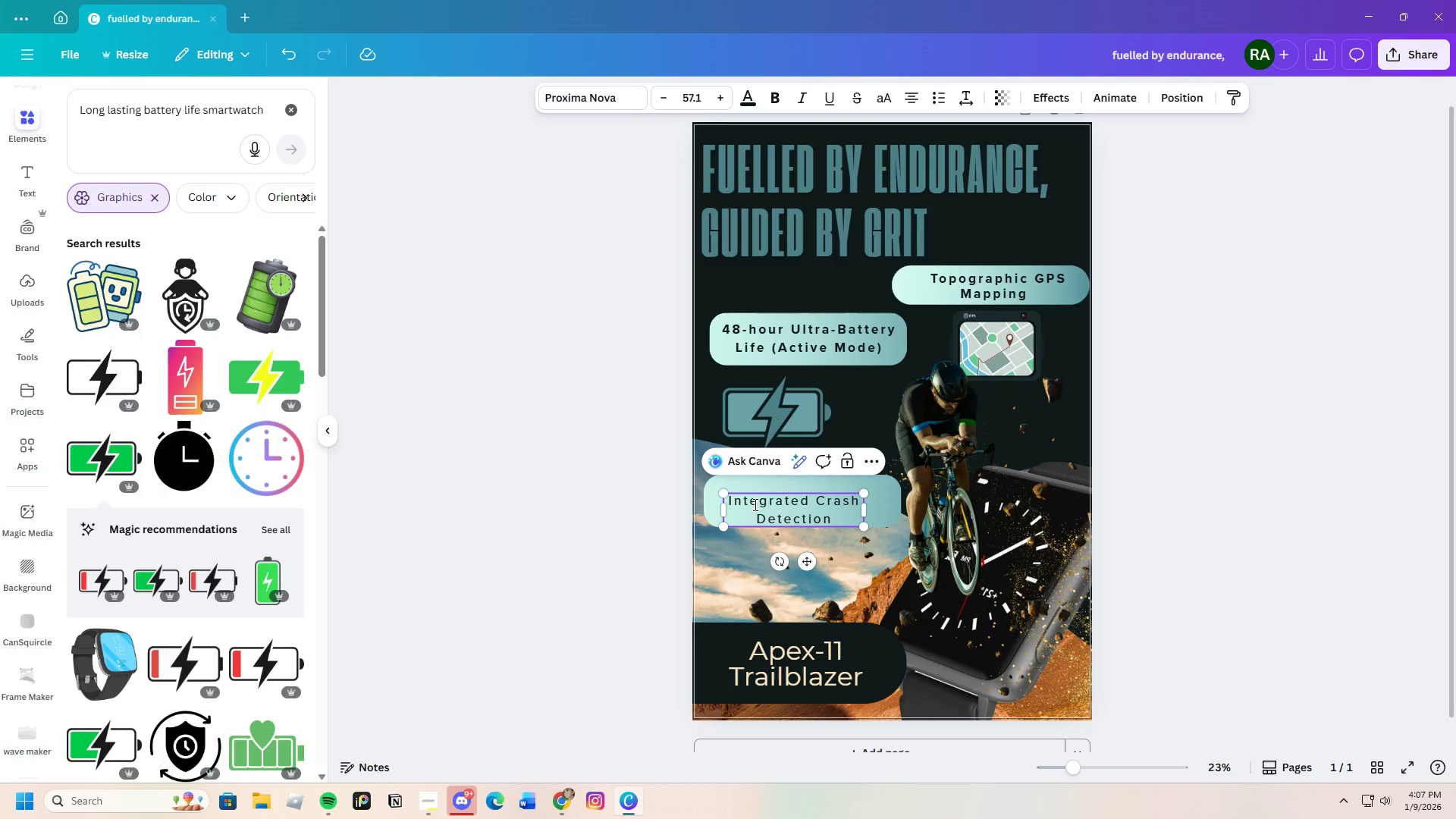 
wait(10.25)
 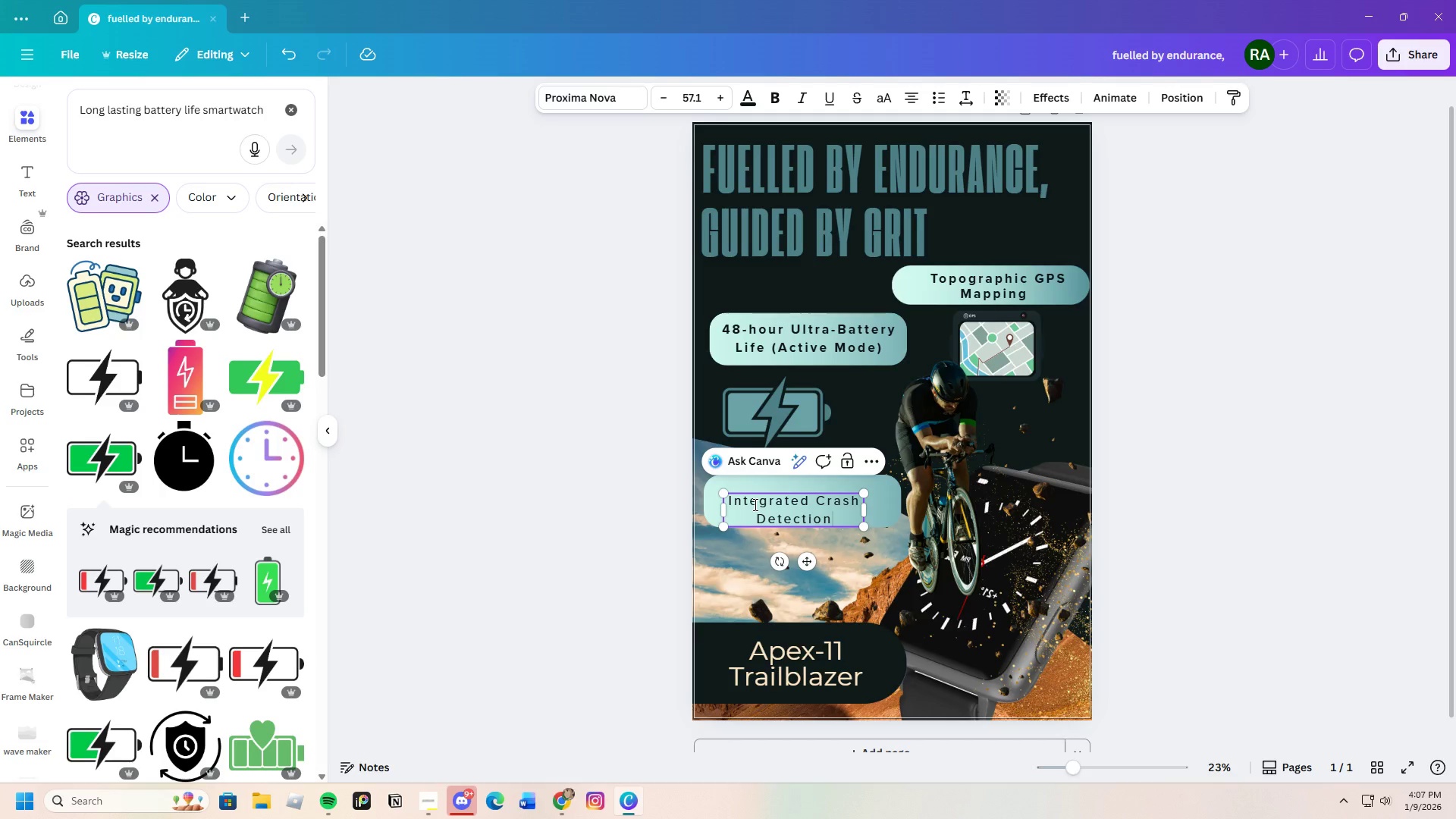 
left_click([1205, 544])
 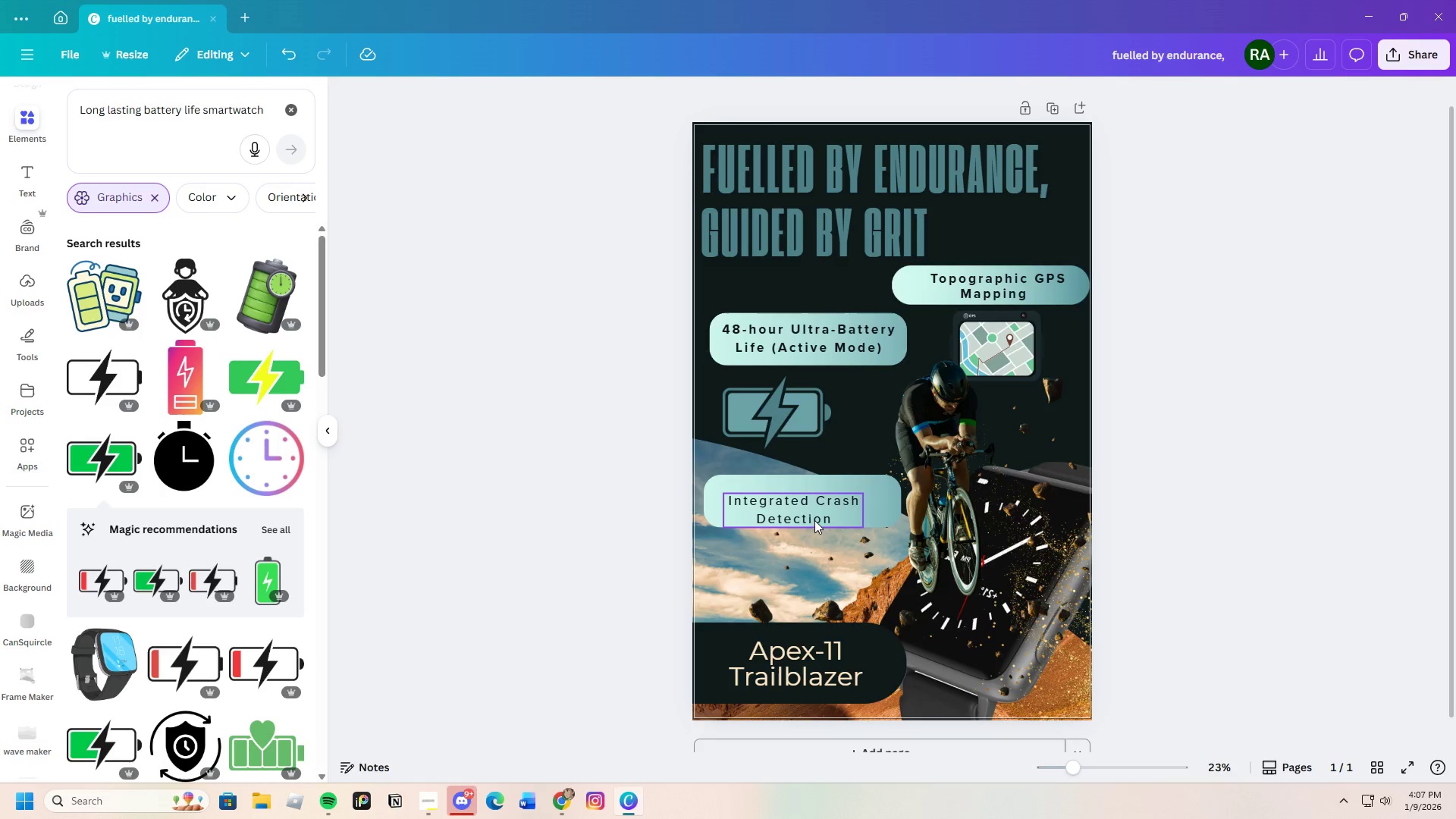 
left_click([786, 501])
 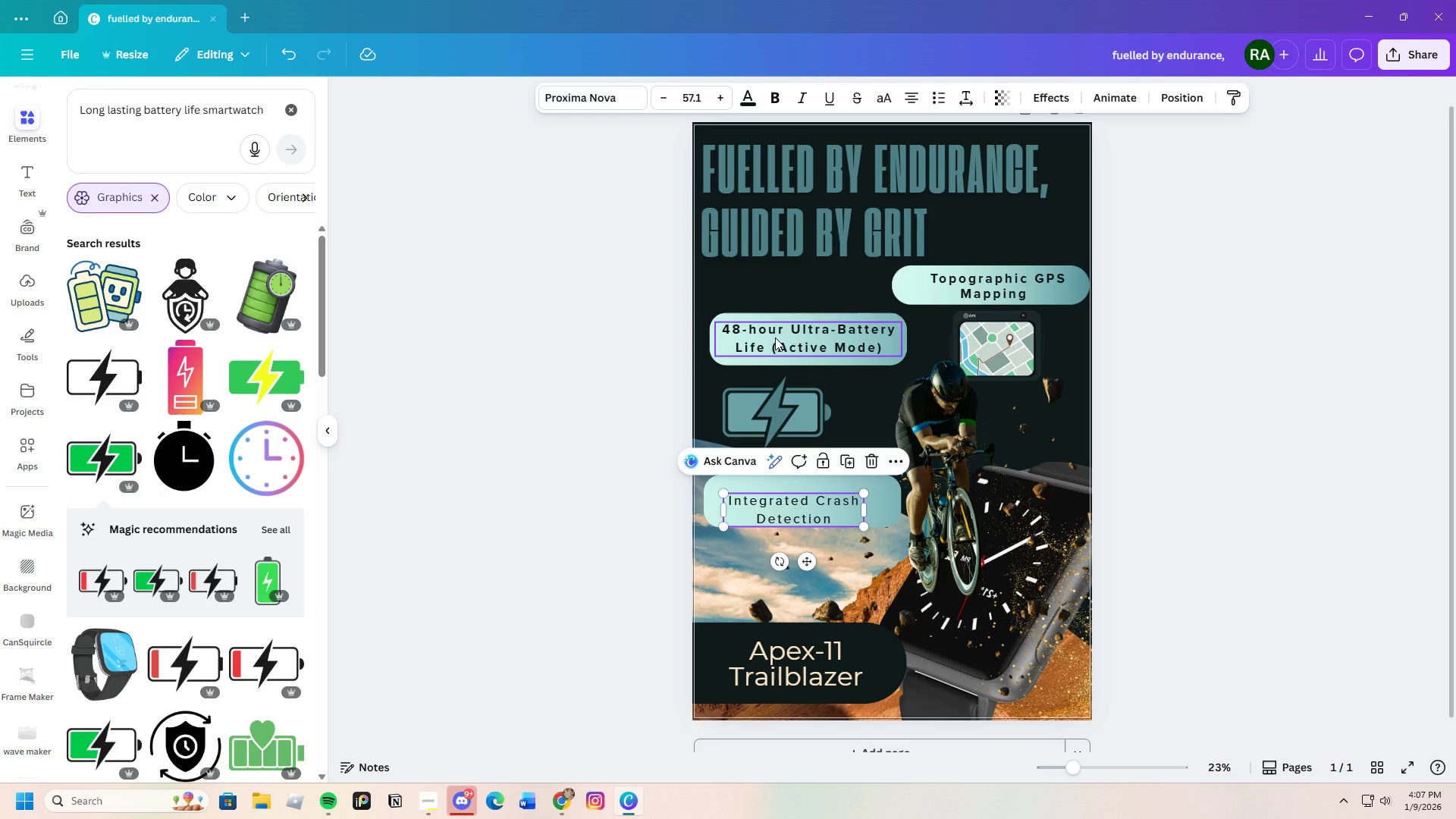 
left_click([775, 337])
 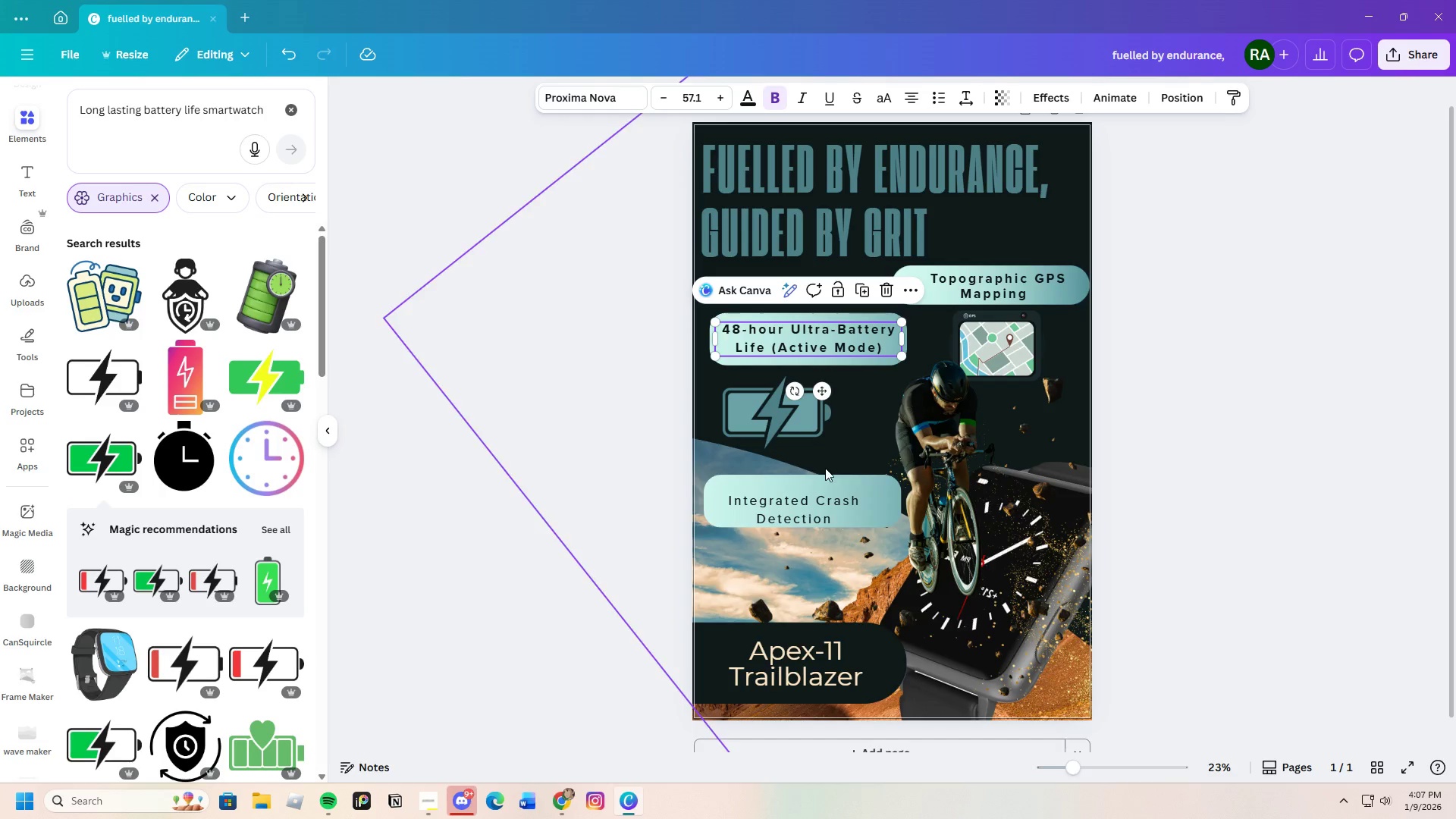 
left_click([826, 499])
 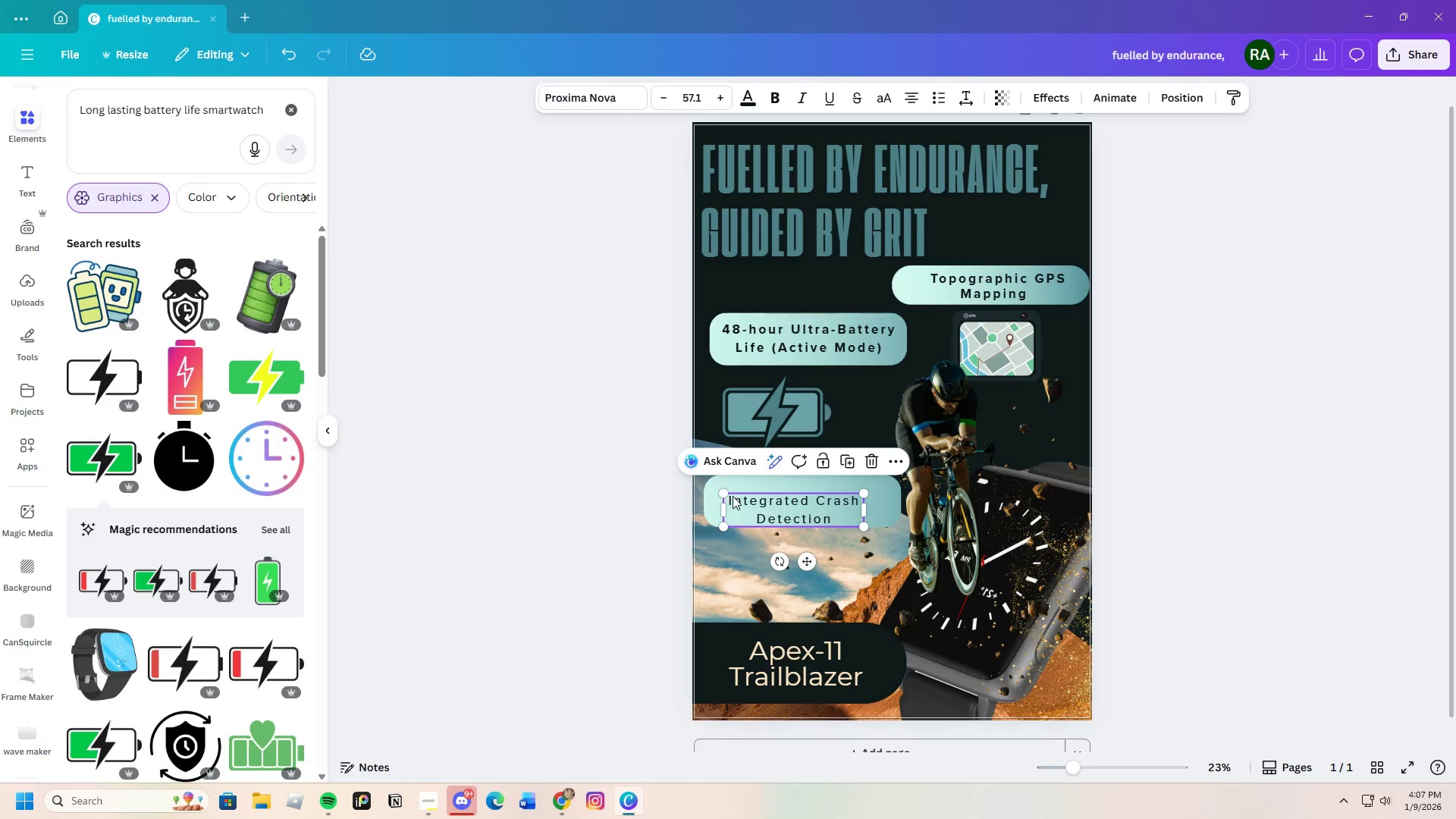 
left_click([733, 494])
 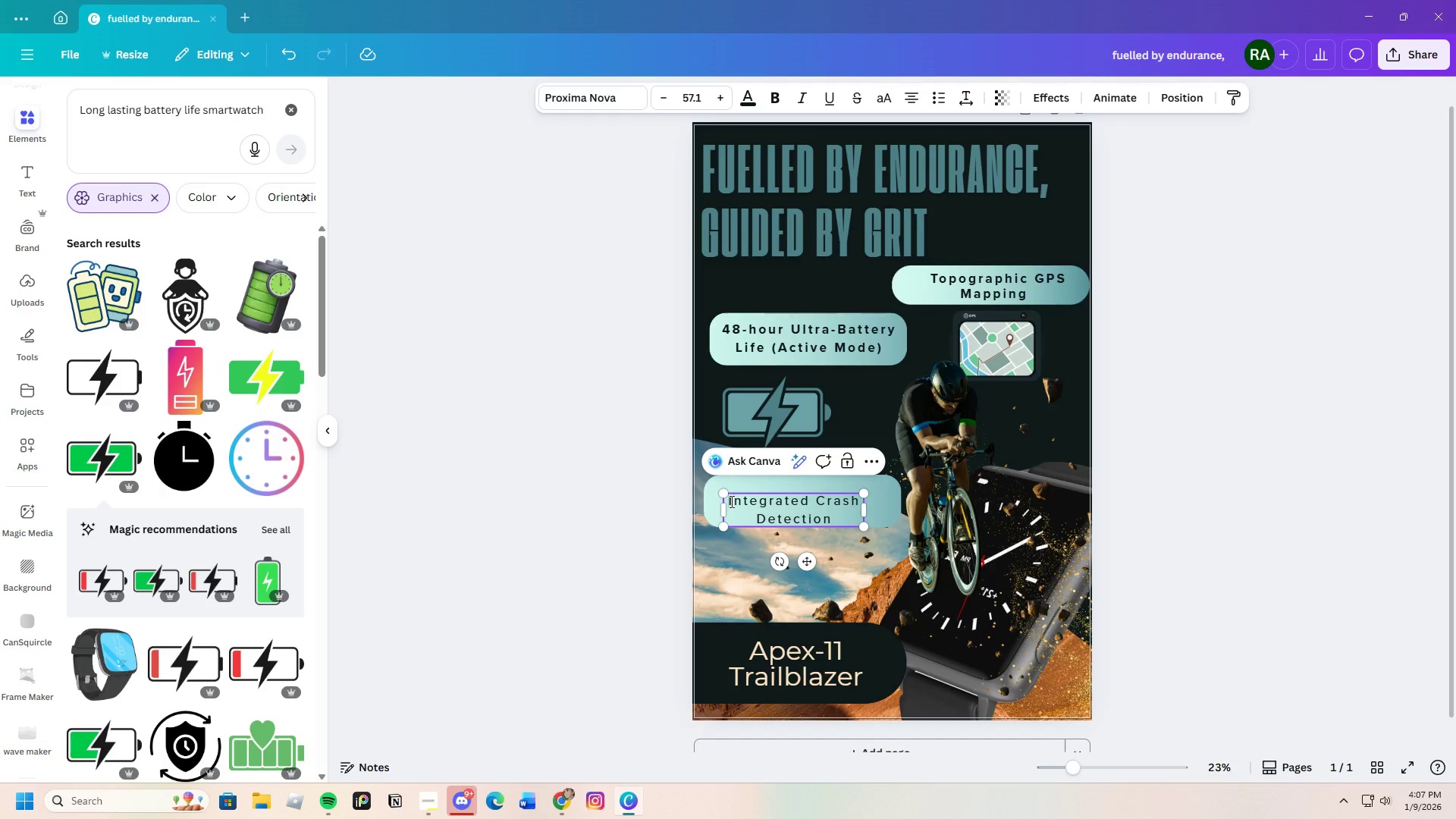 
left_click_drag(start_coordinate=[730, 501], to_coordinate=[834, 521])
 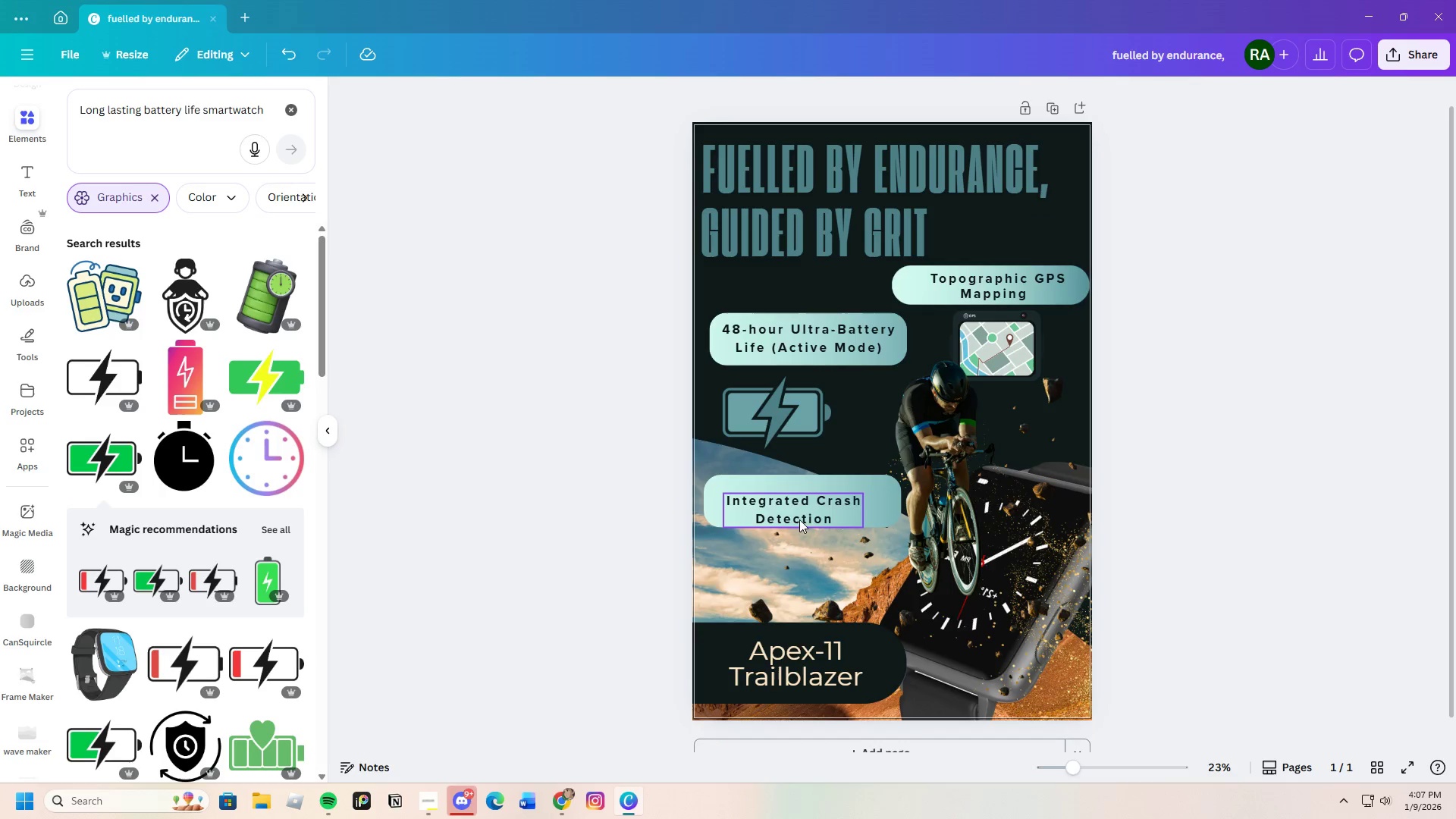 
wait(5.08)
 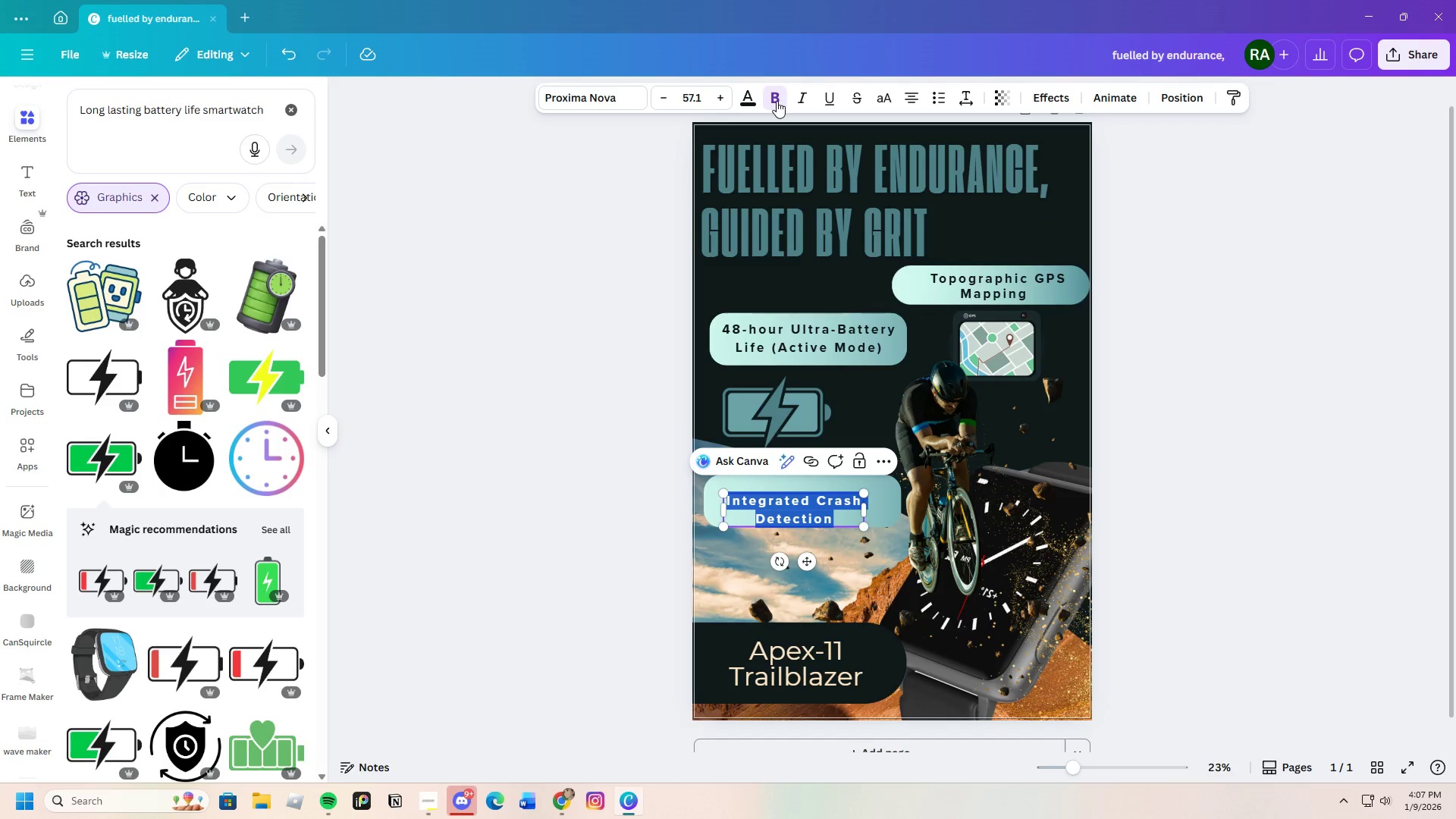 
left_click([810, 351])
 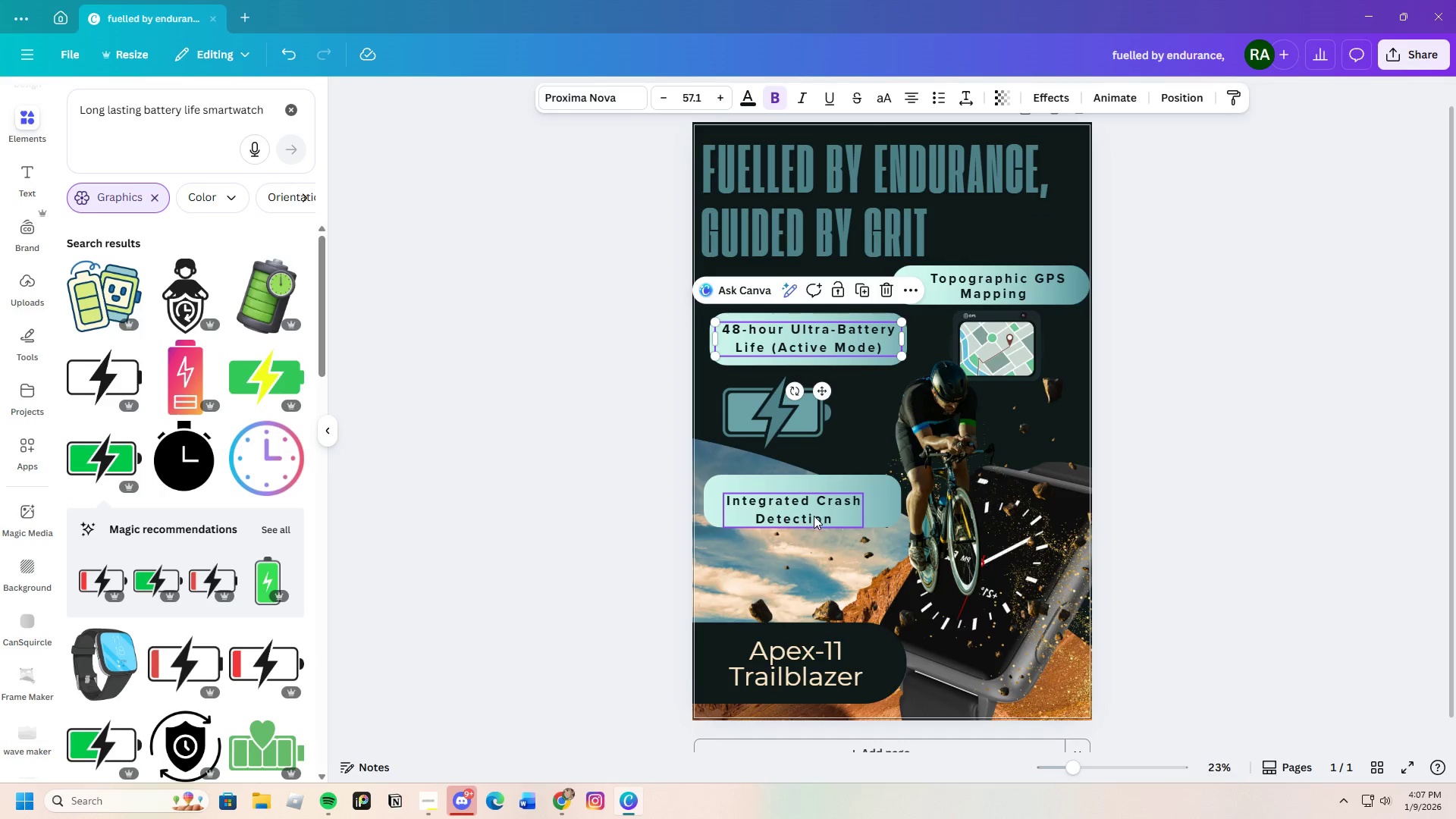 
left_click([802, 519])
 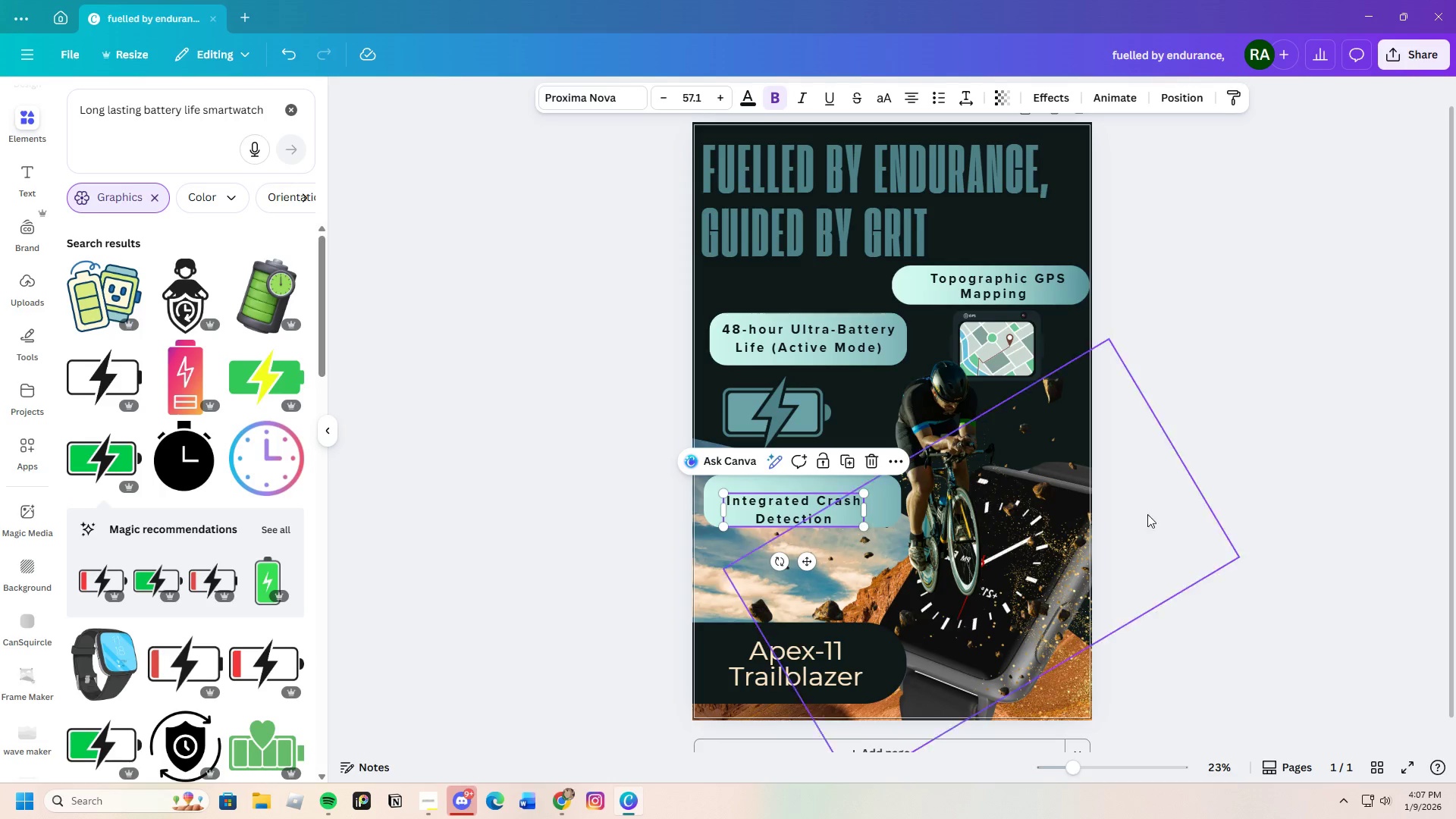 
left_click([1272, 513])
 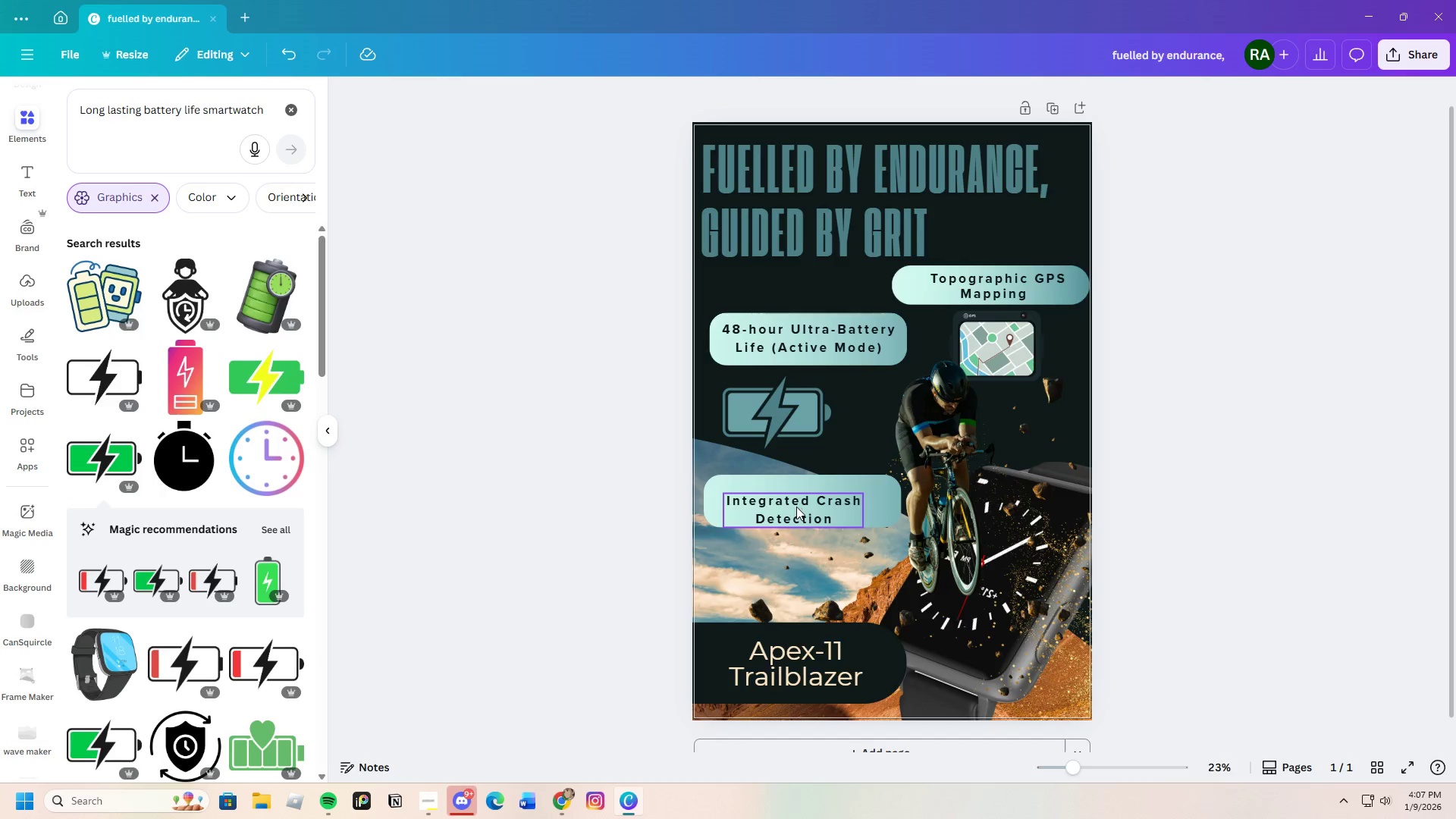 
left_click([796, 512])
 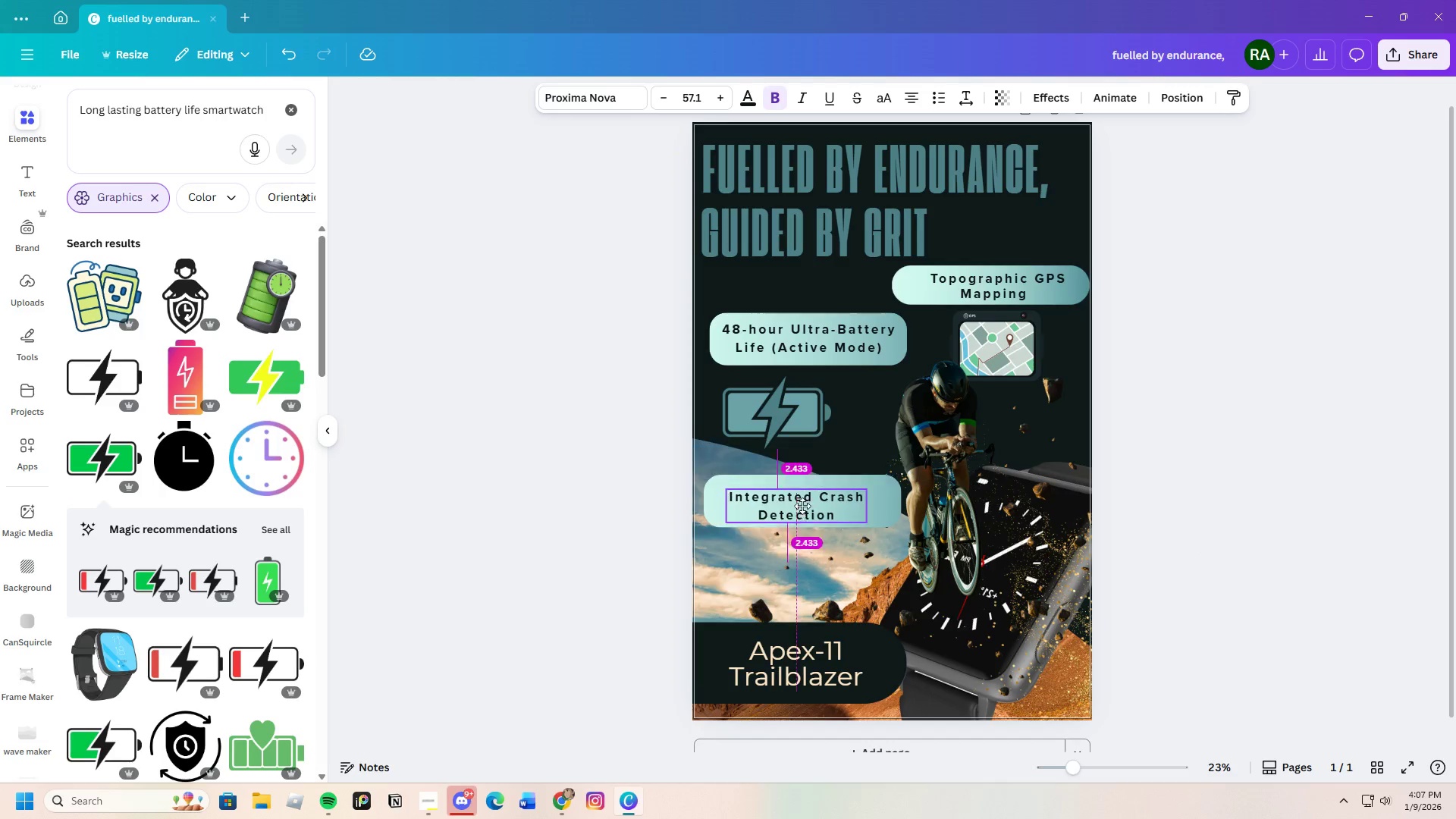 
left_click_drag(start_coordinate=[796, 513], to_coordinate=[812, 505])
 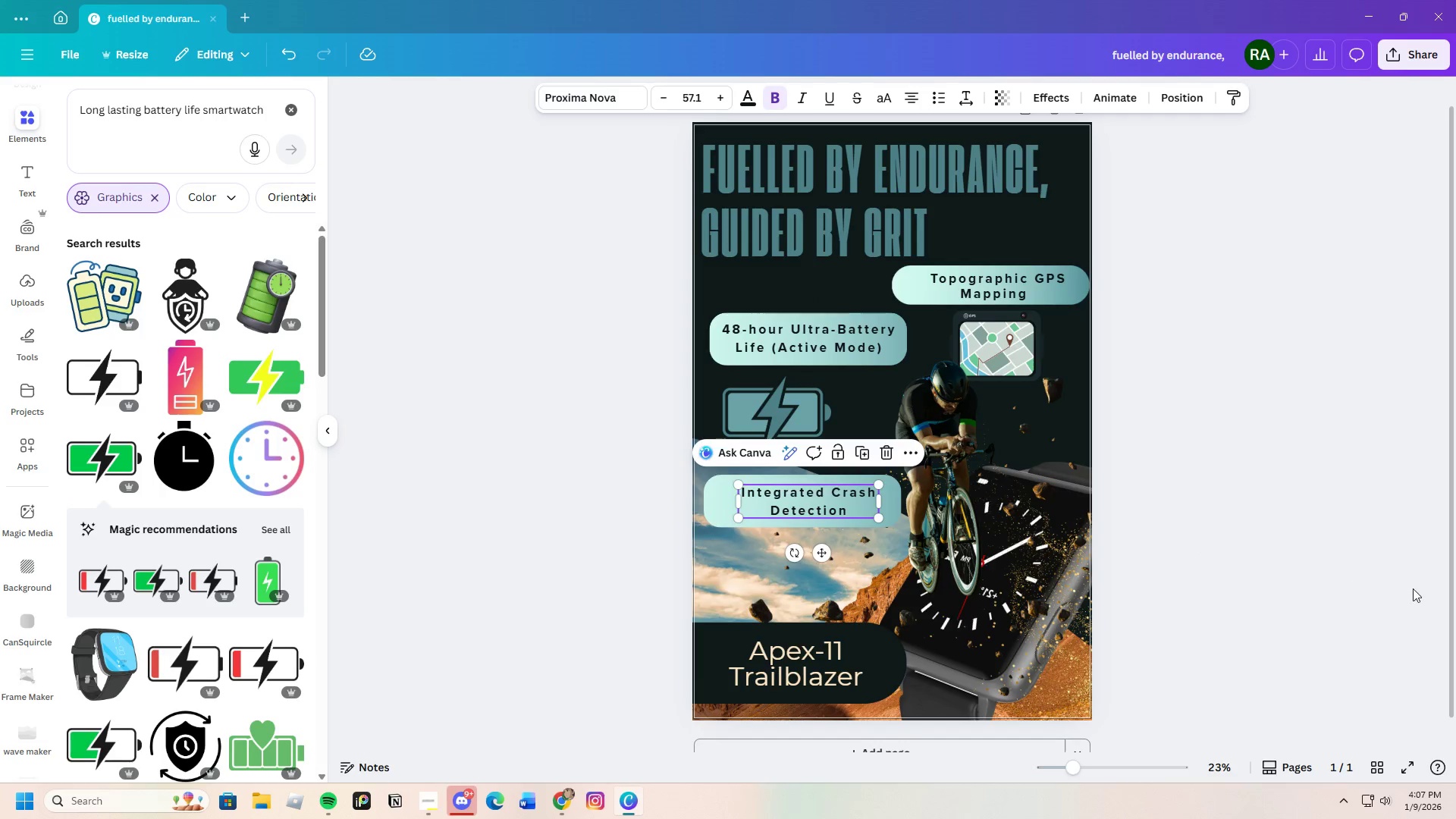 
left_click([1413, 588])
 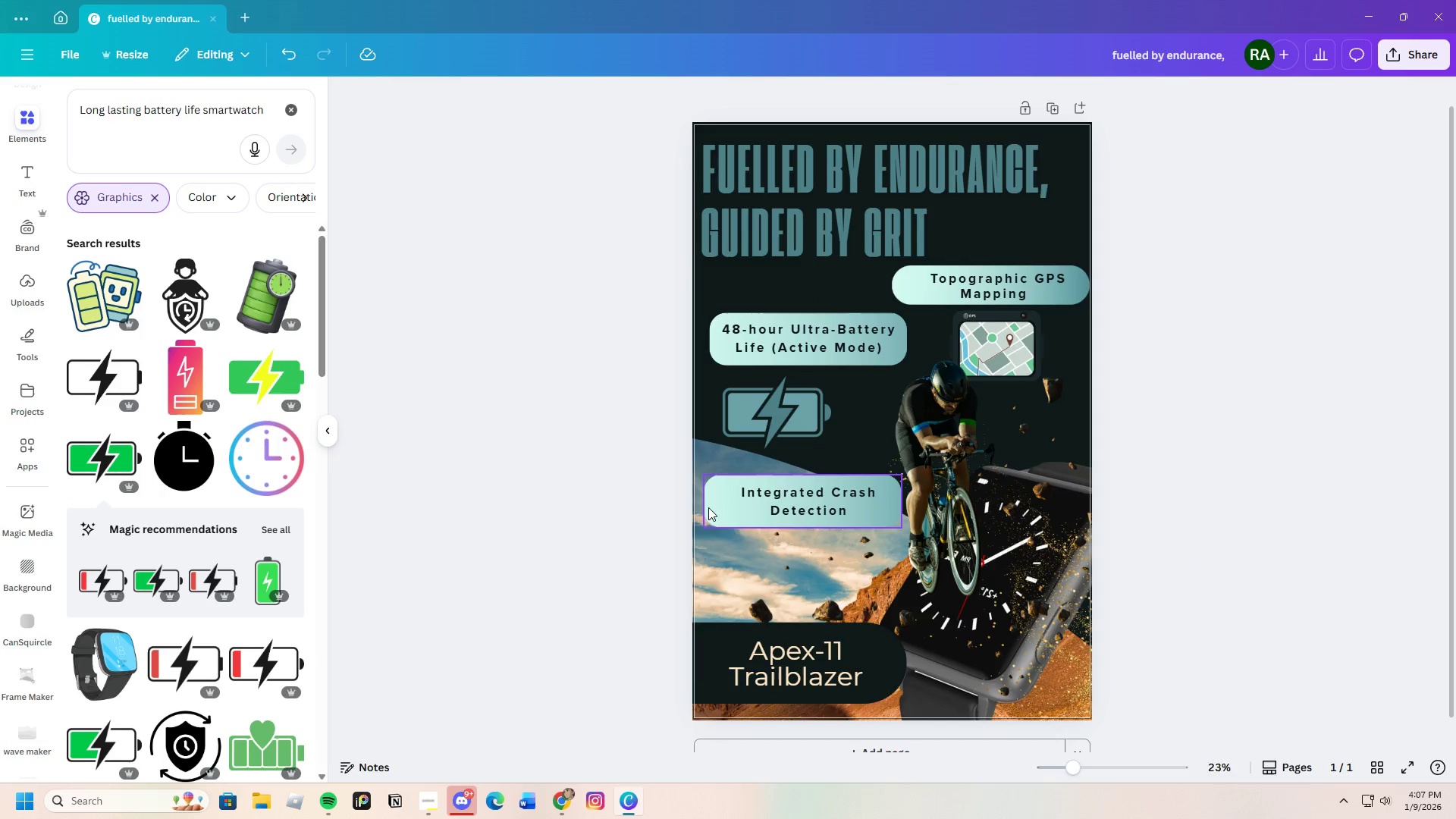 
left_click([706, 516])
 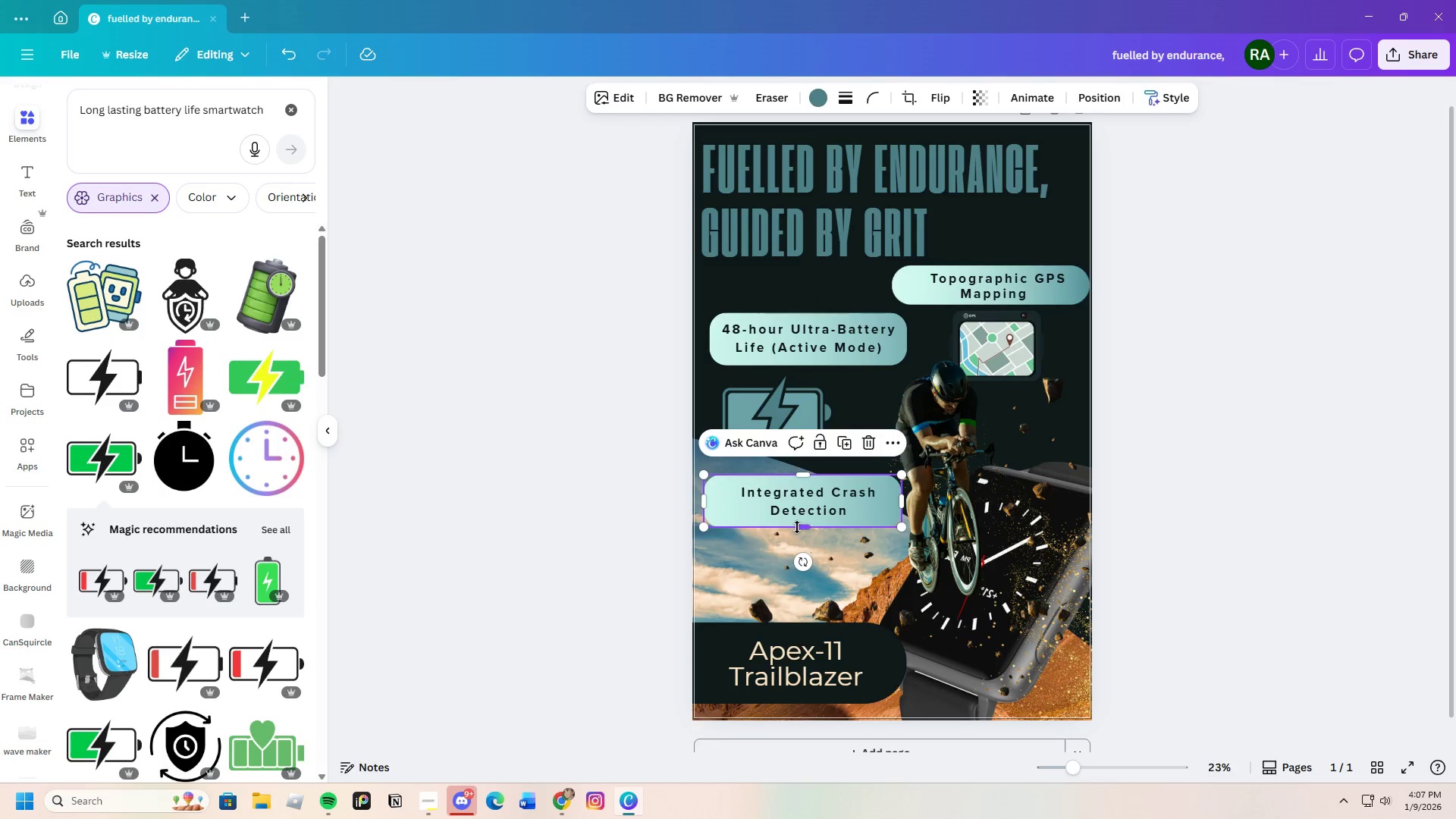 
left_click_drag(start_coordinate=[798, 526], to_coordinate=[801, 521])
 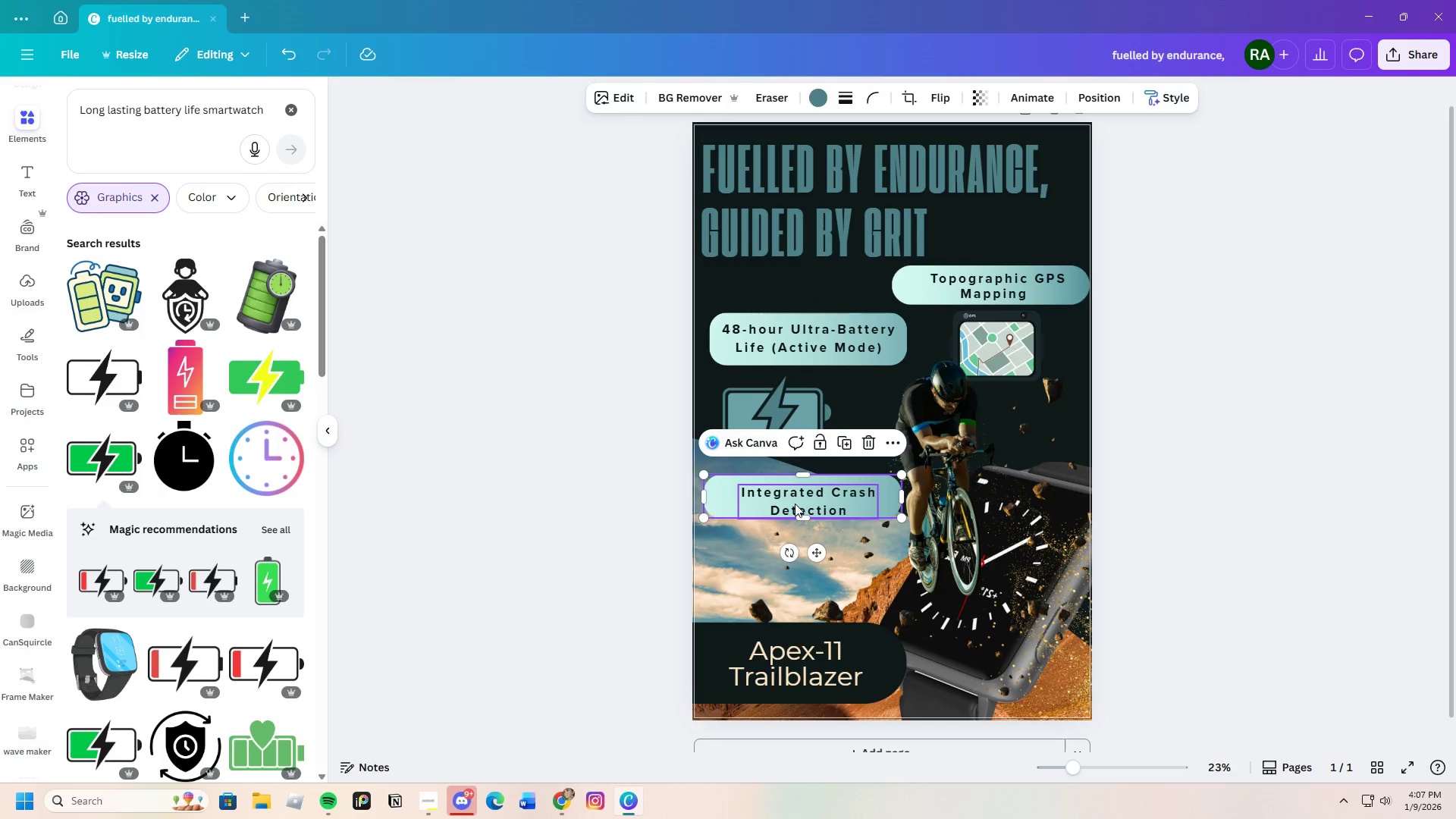 
left_click([795, 504])
 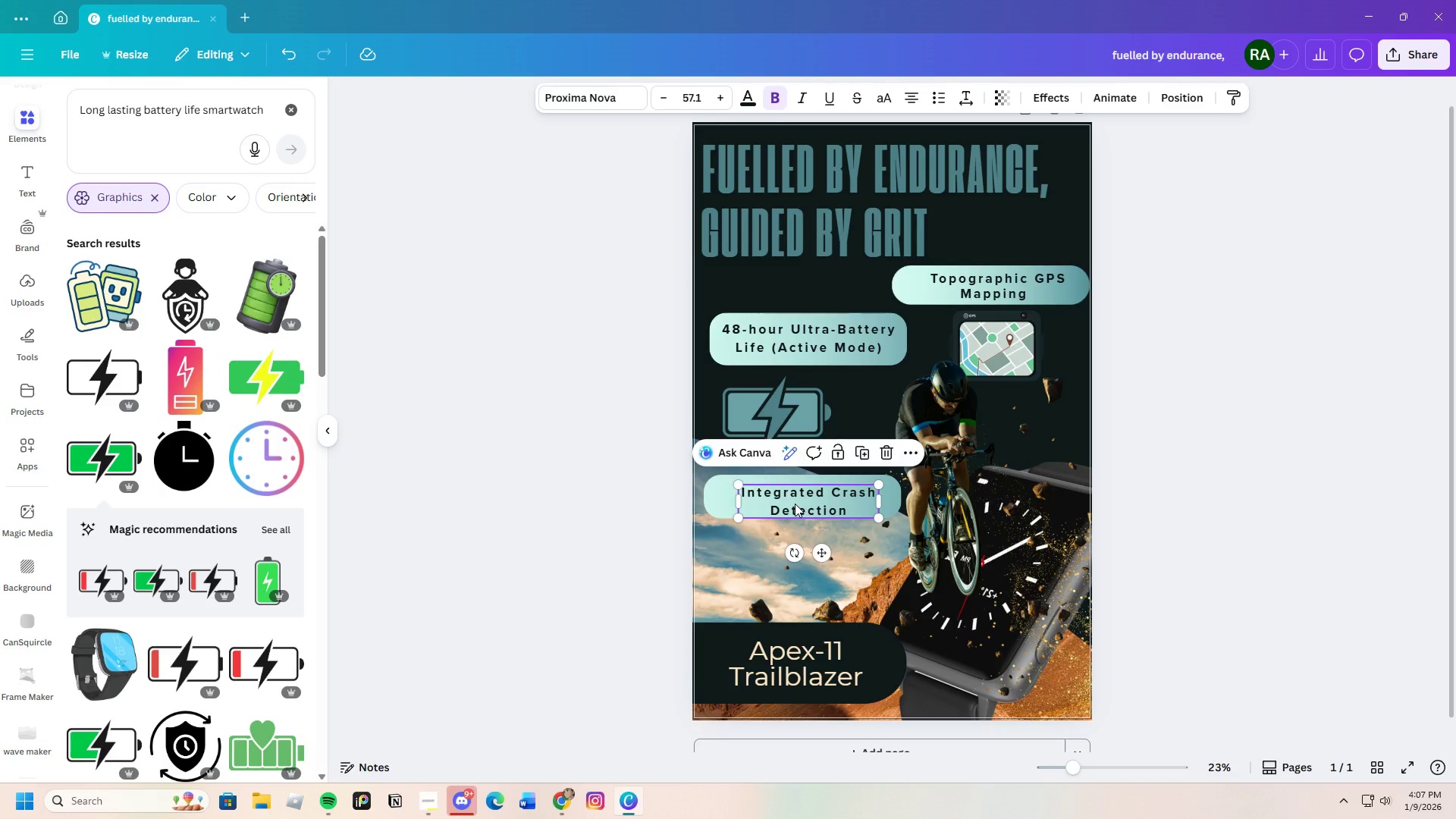 
left_click_drag(start_coordinate=[795, 504], to_coordinate=[790, 499])
 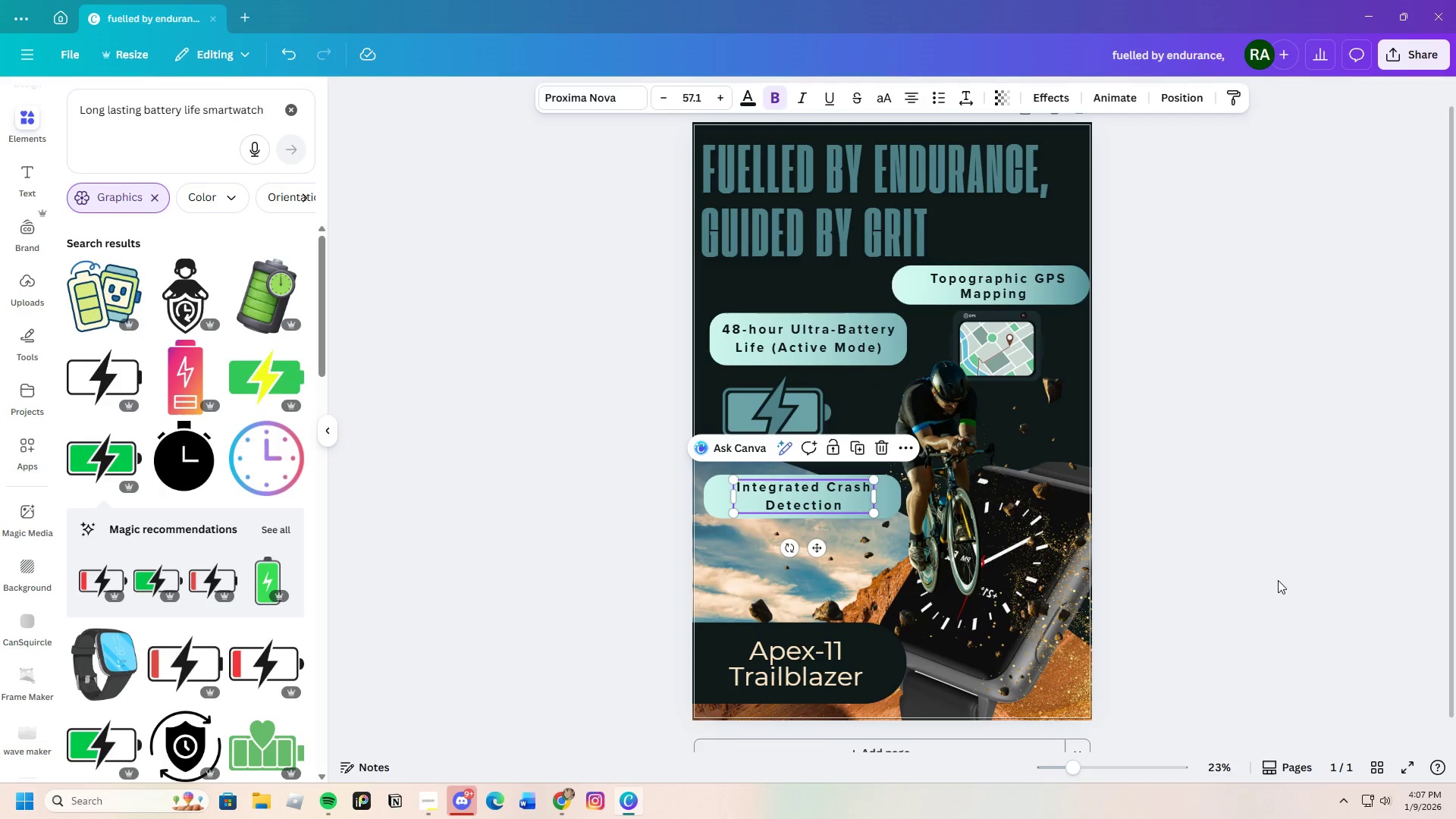 
left_click([1278, 580])
 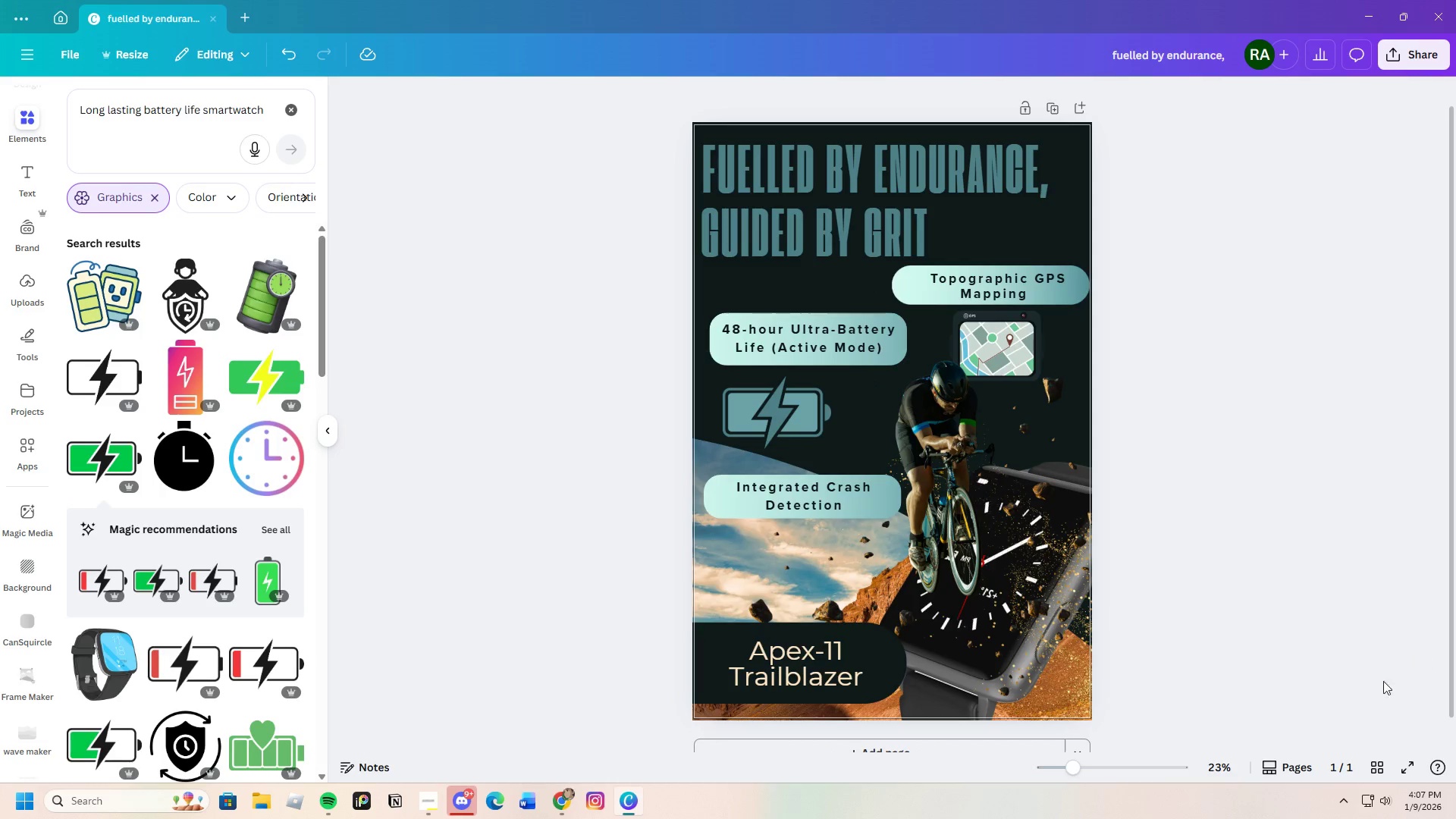 
wait(6.38)
 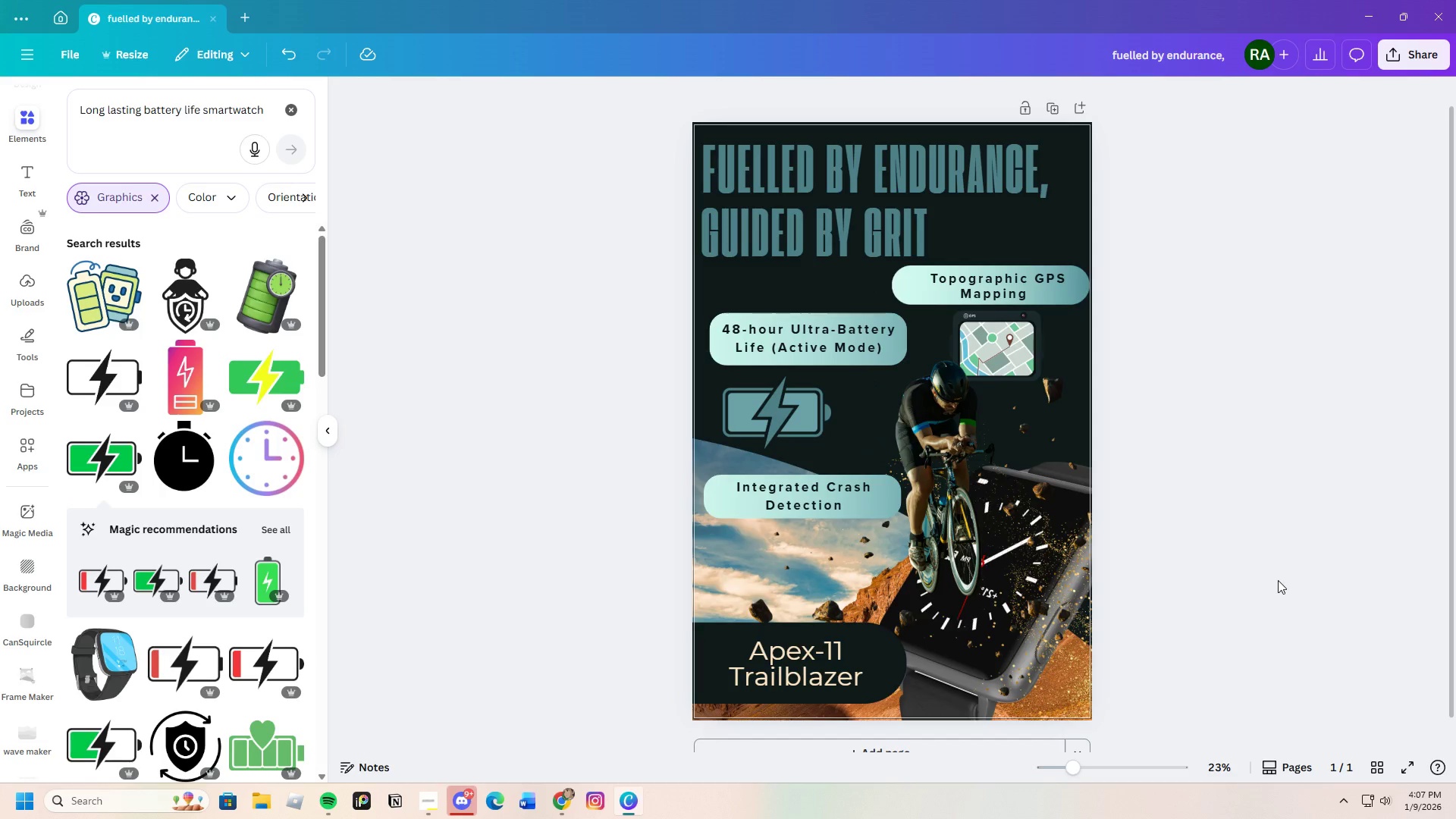 
left_click_drag(start_coordinate=[1066, 774], to_coordinate=[1070, 748])
 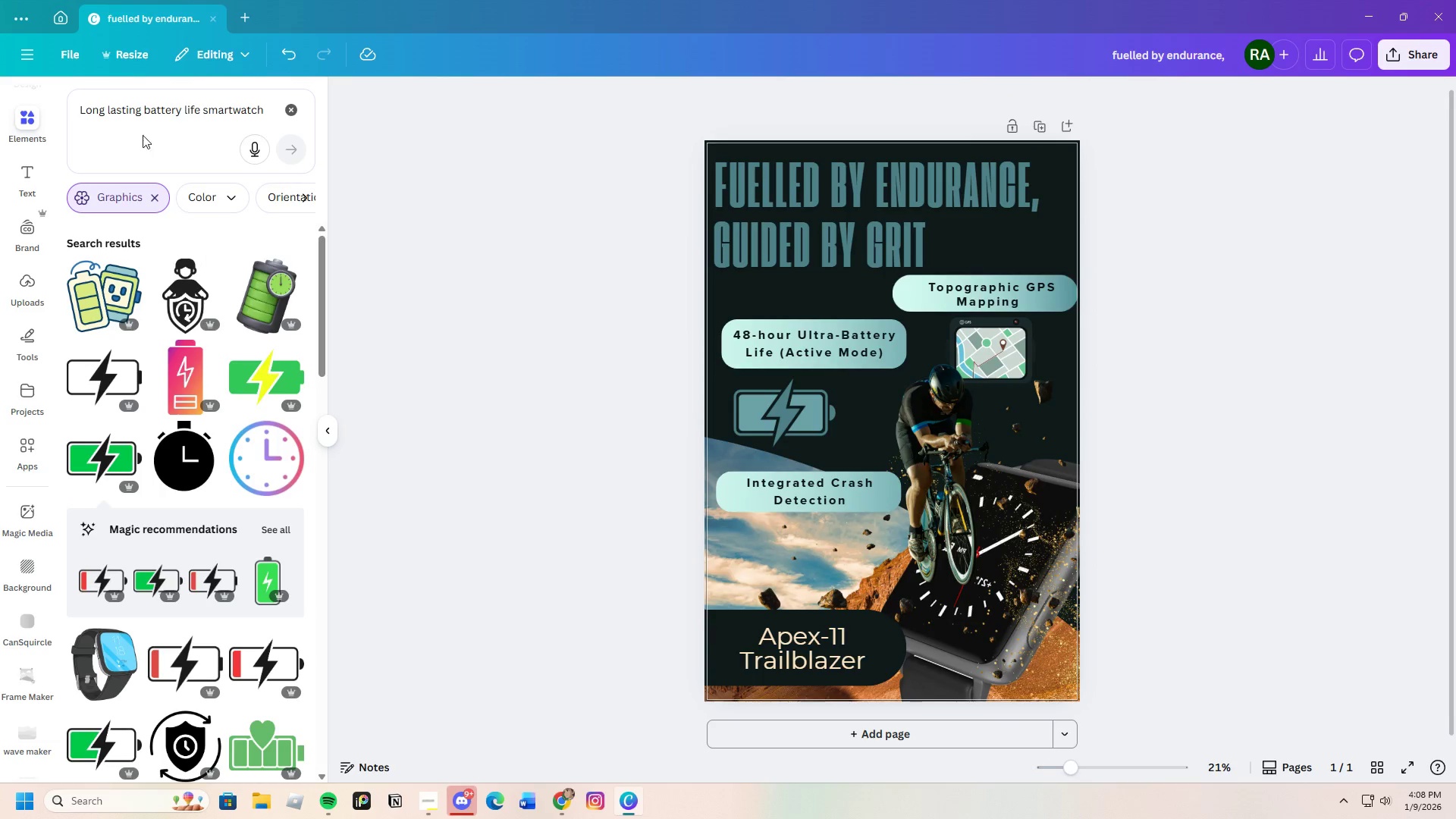 
left_click([300, 114])
 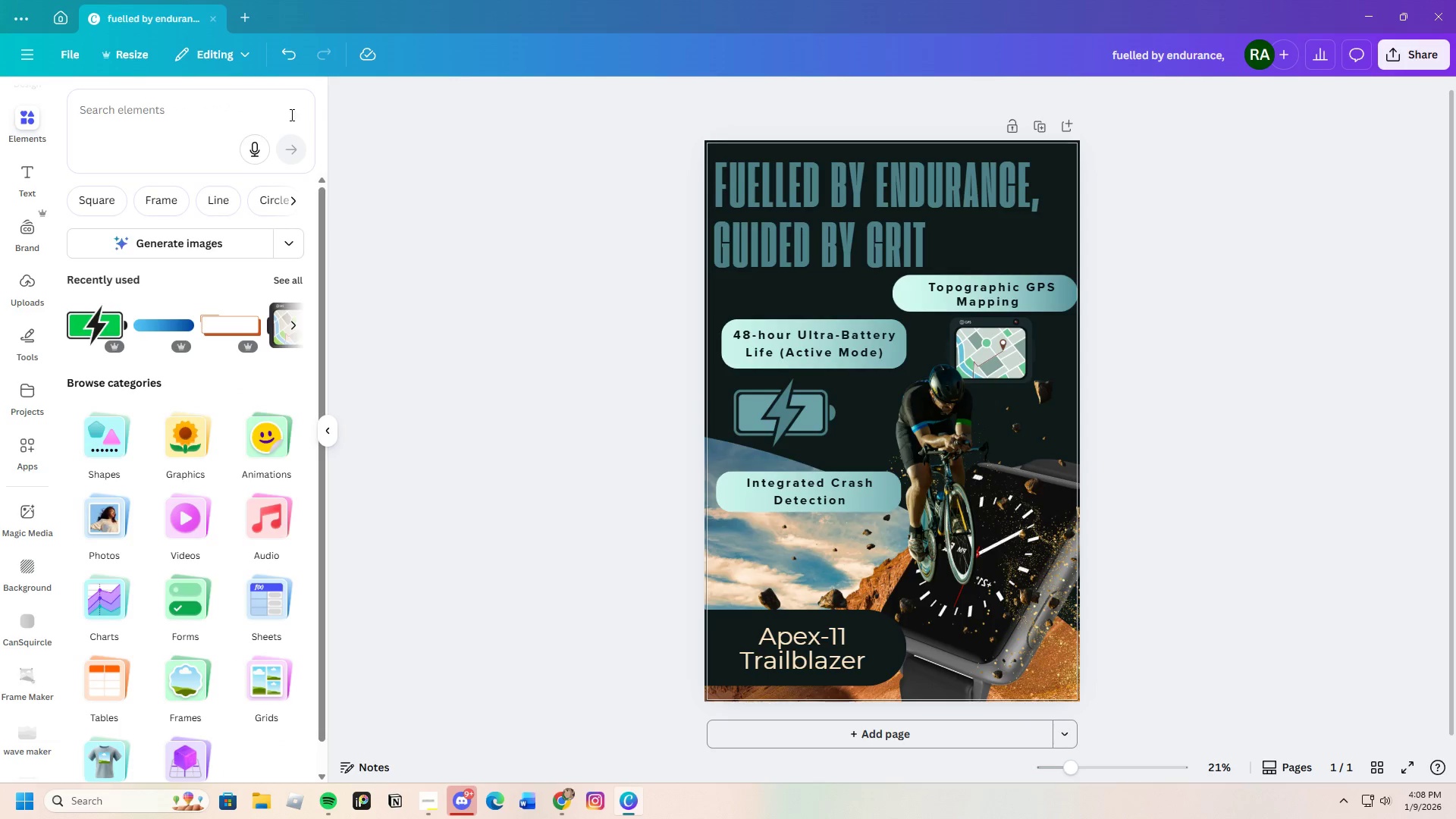 
left_click([199, 118])
 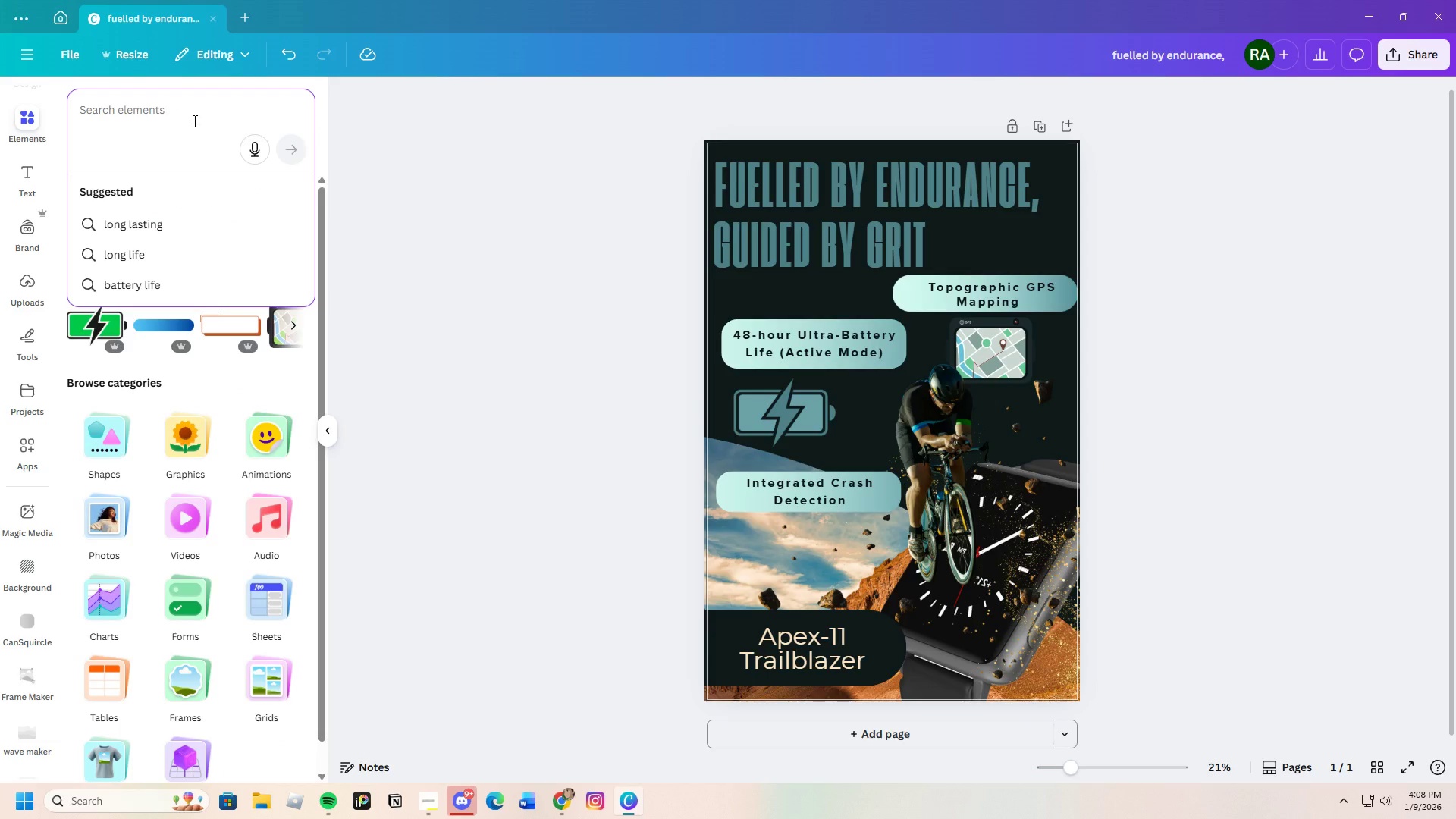 
type(crash detection)
 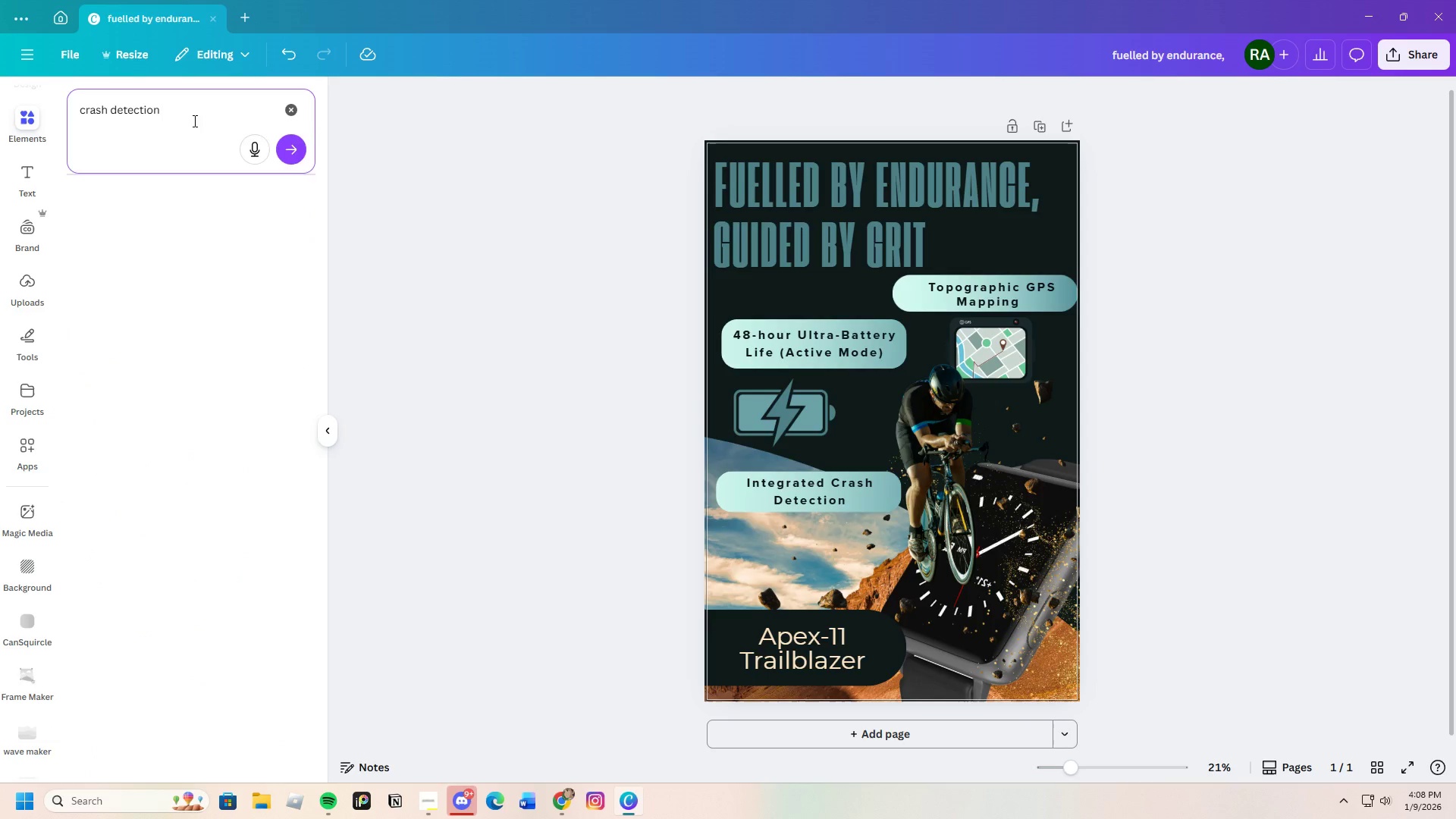 
key(Enter)
 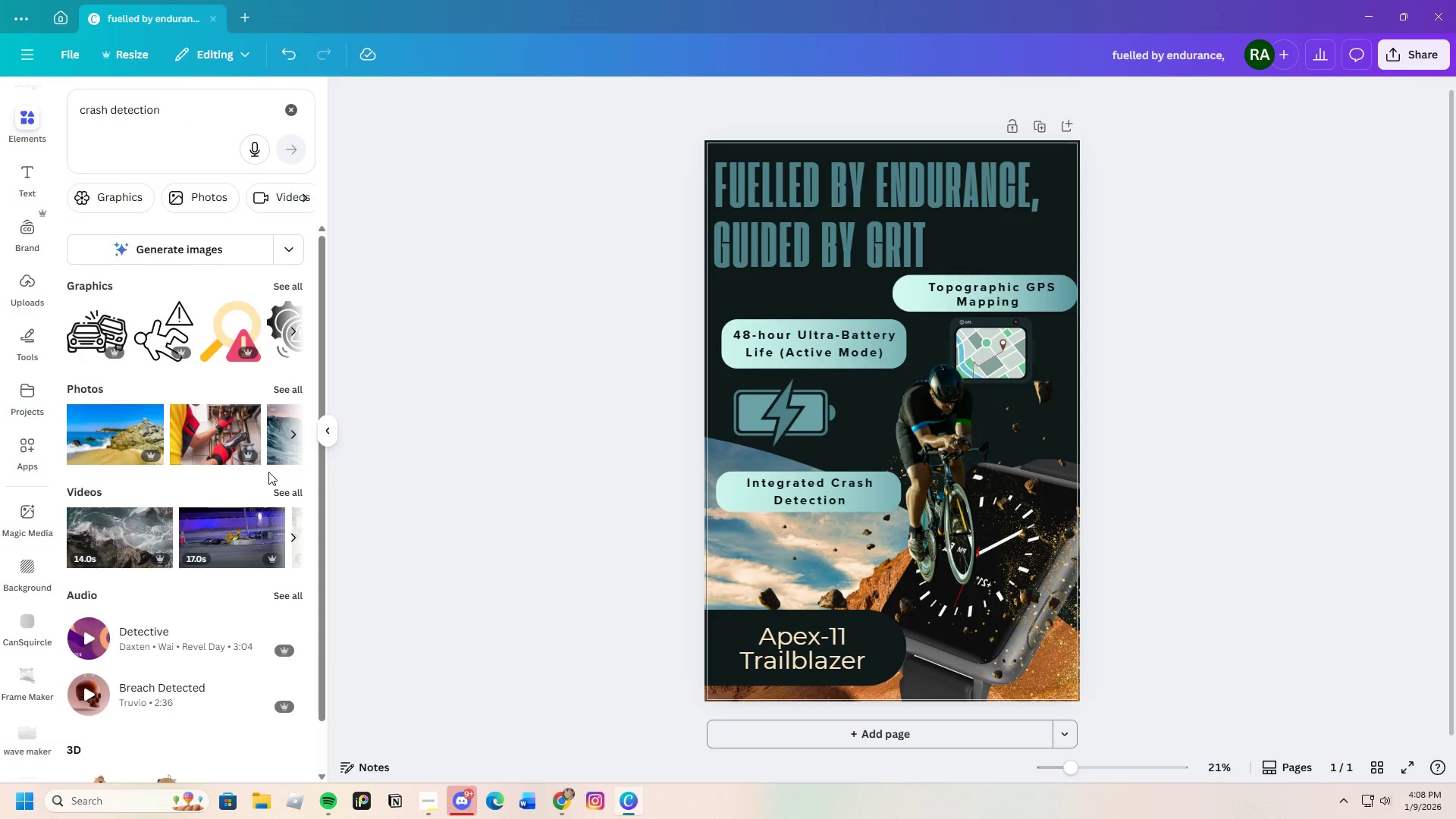 
left_click([122, 190])
 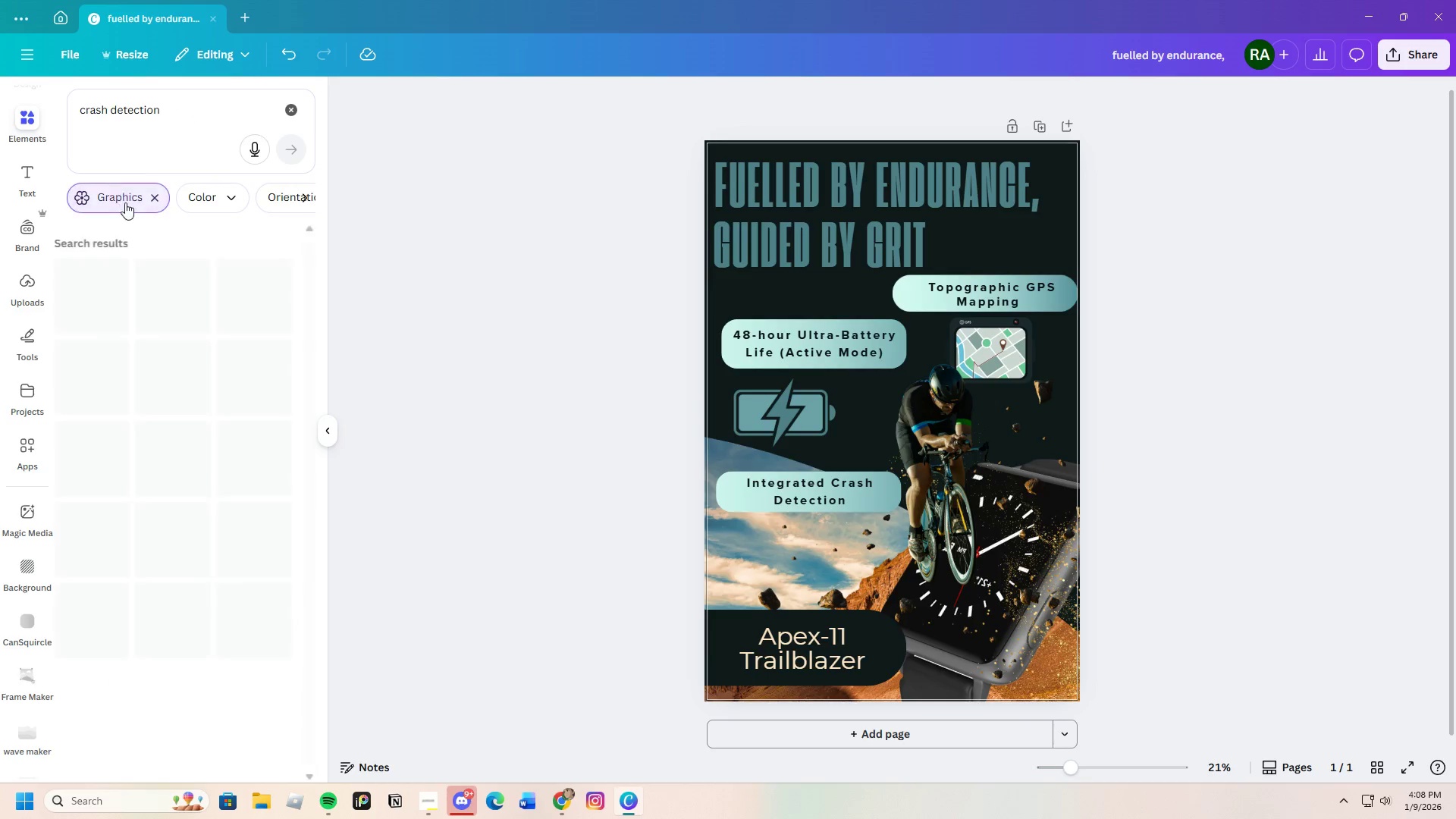 
mouse_move([299, 474])
 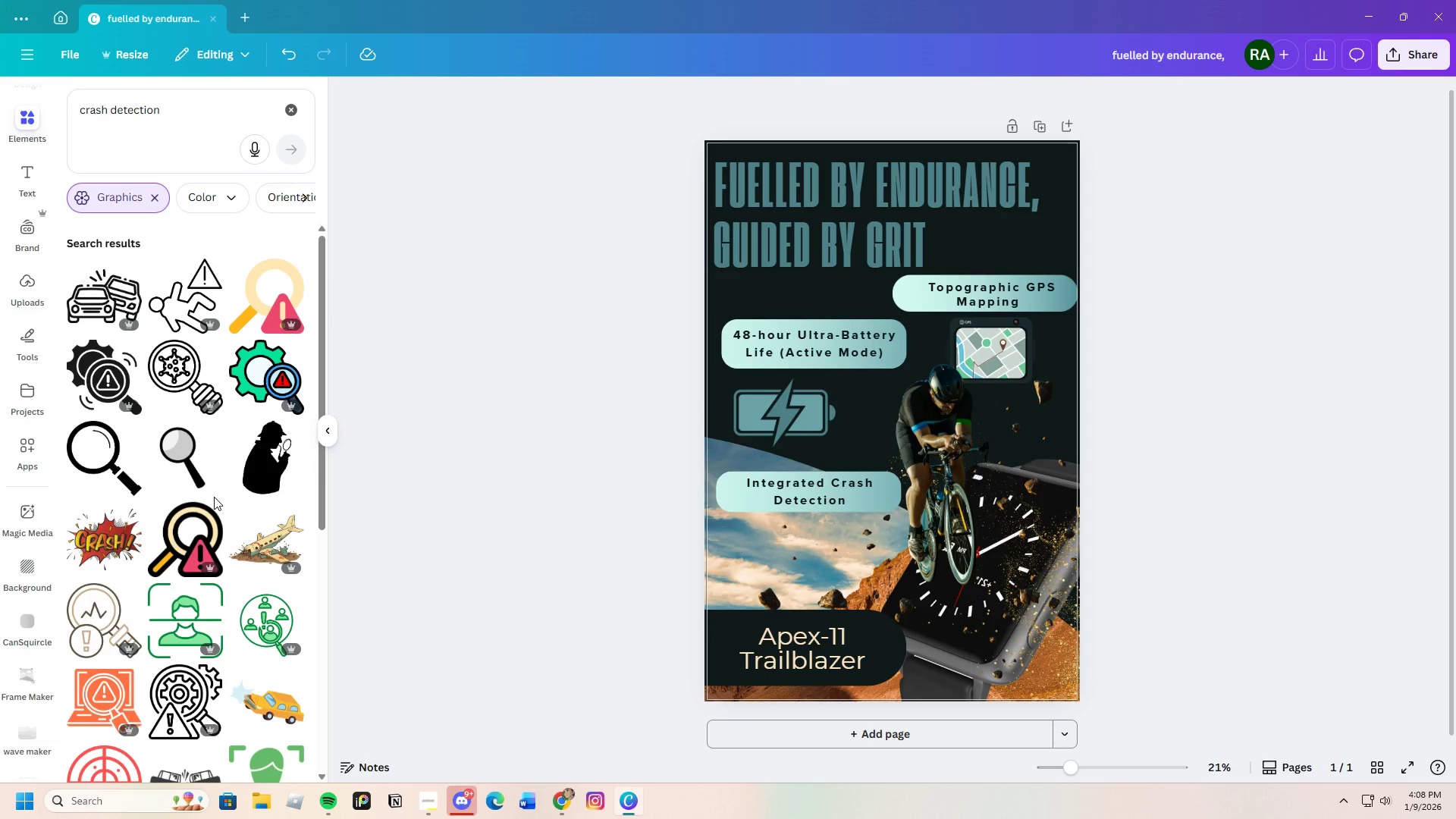 
scroll: coordinate [215, 495], scroll_direction: down, amount: 3.0
 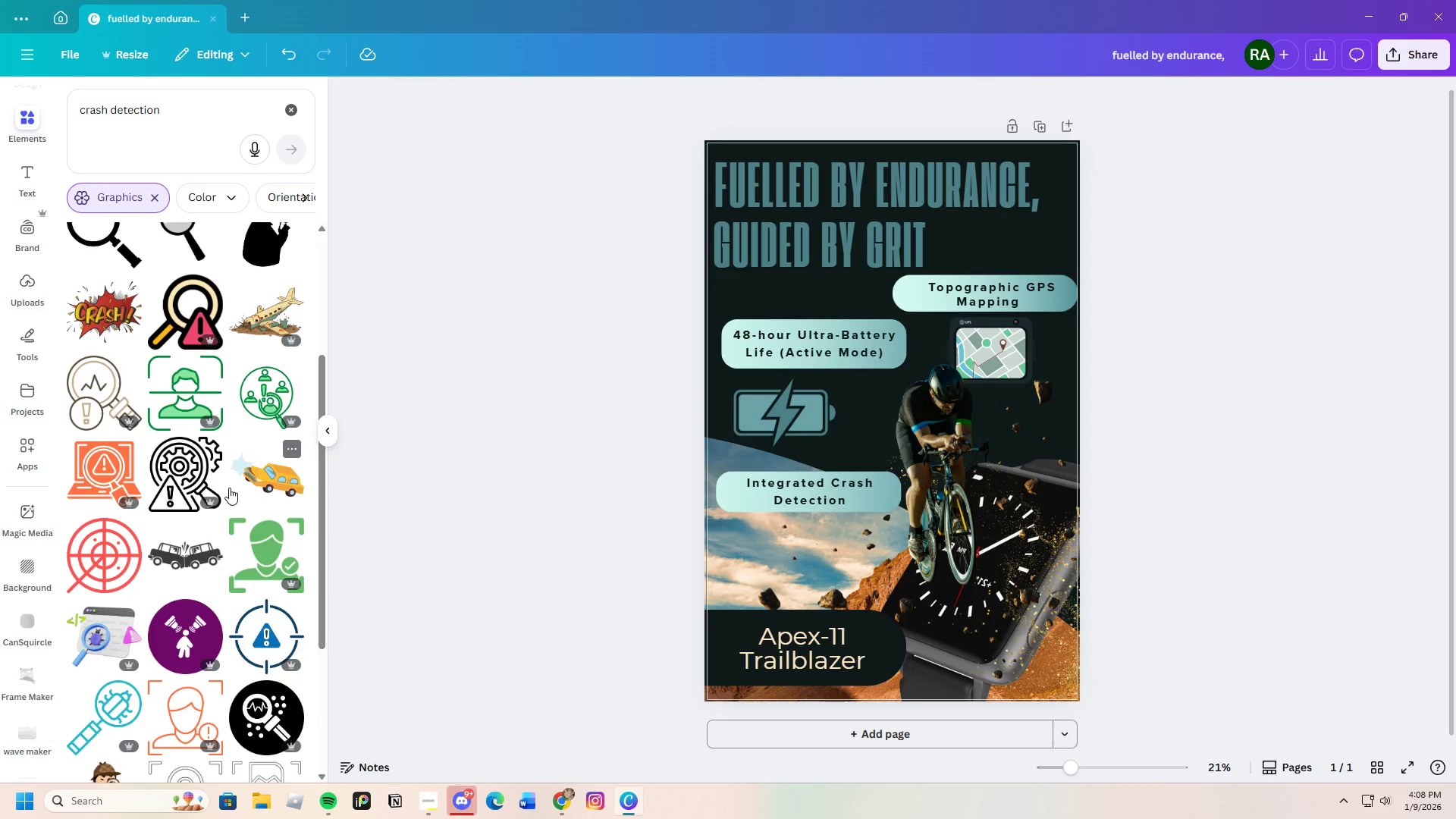 
wait(5.63)
 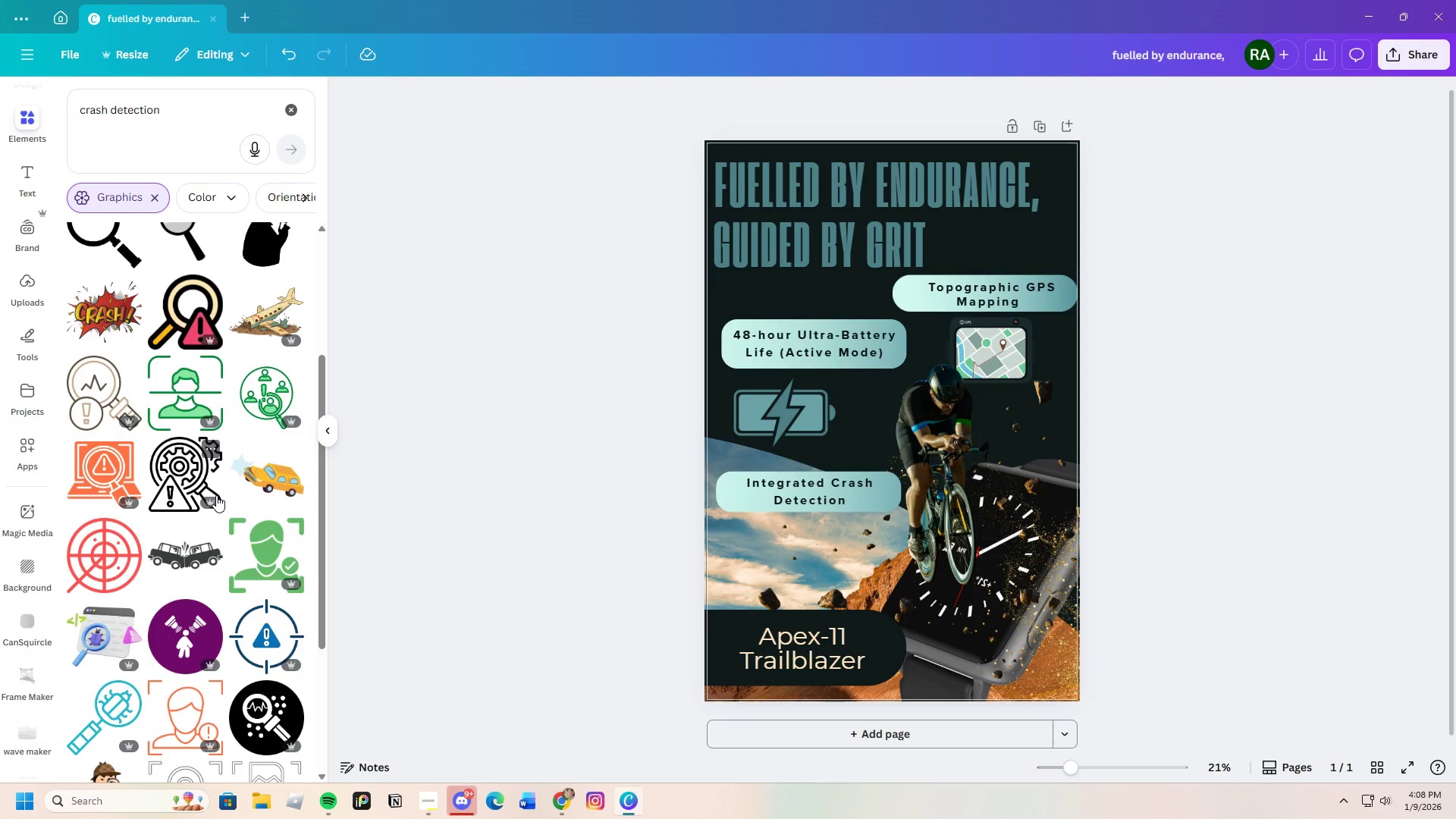 
scroll: coordinate [238, 570], scroll_direction: down, amount: 16.0
 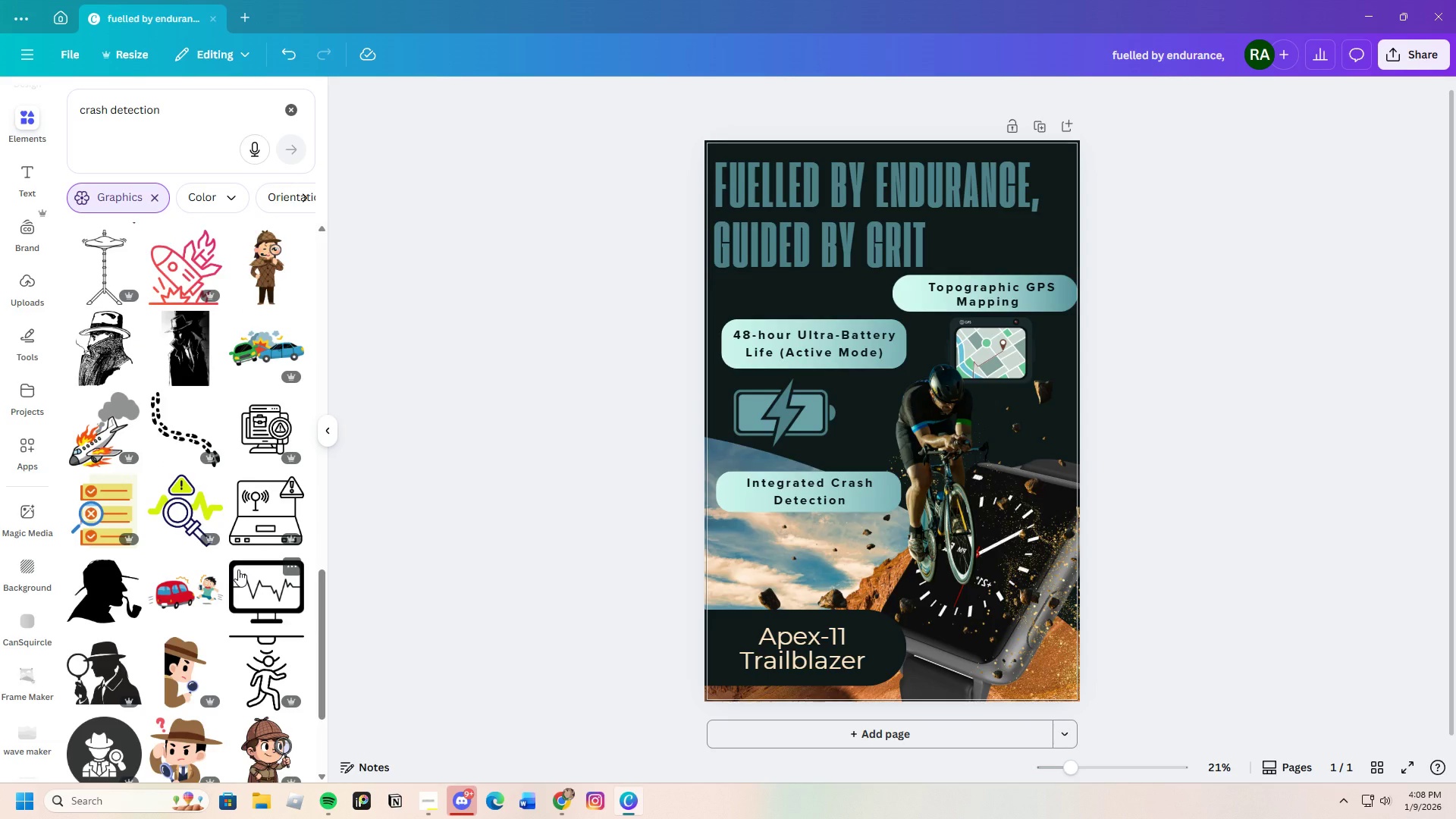 
scroll: coordinate [237, 568], scroll_direction: up, amount: 17.0
 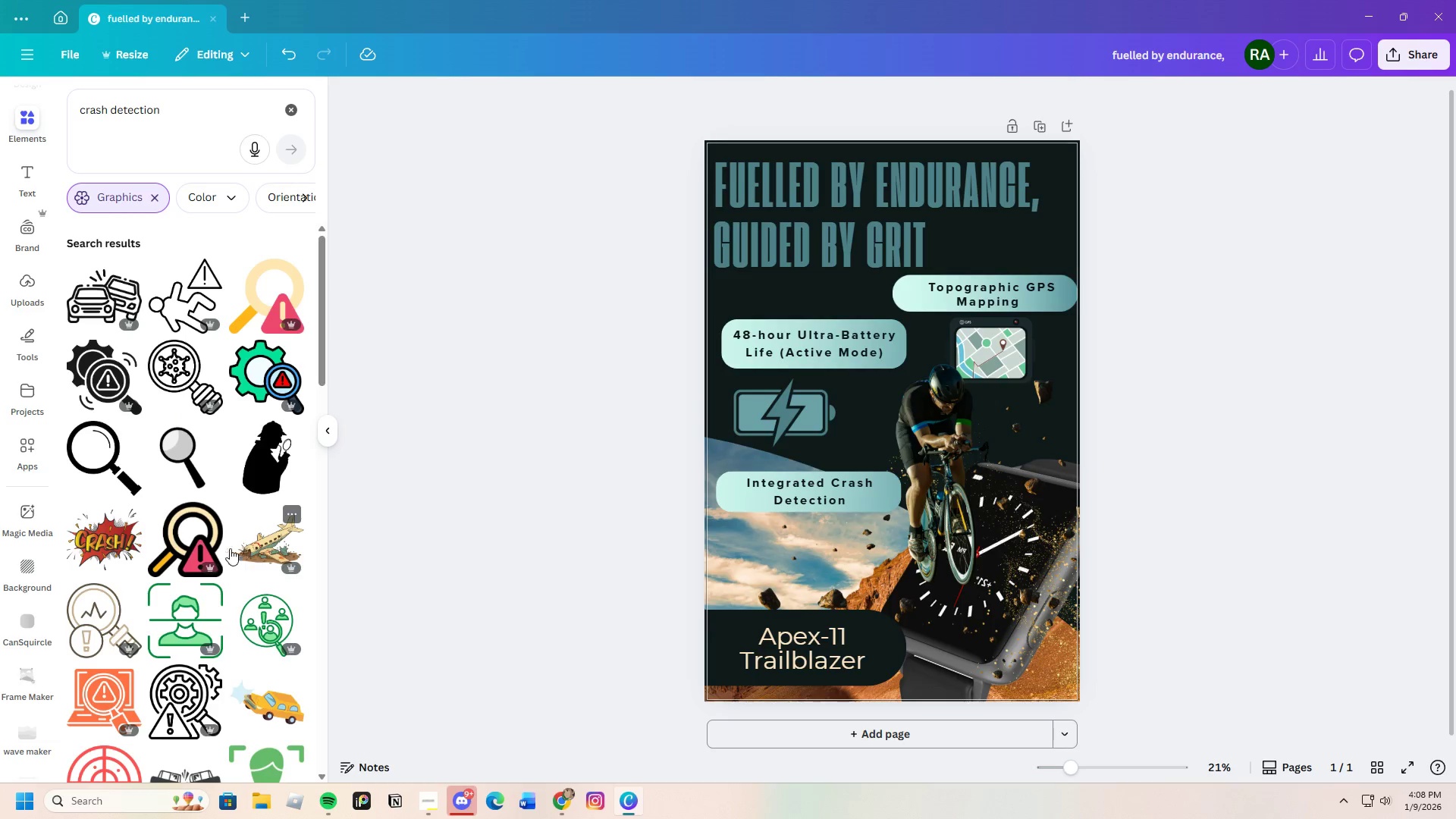 
mouse_move([252, 320])
 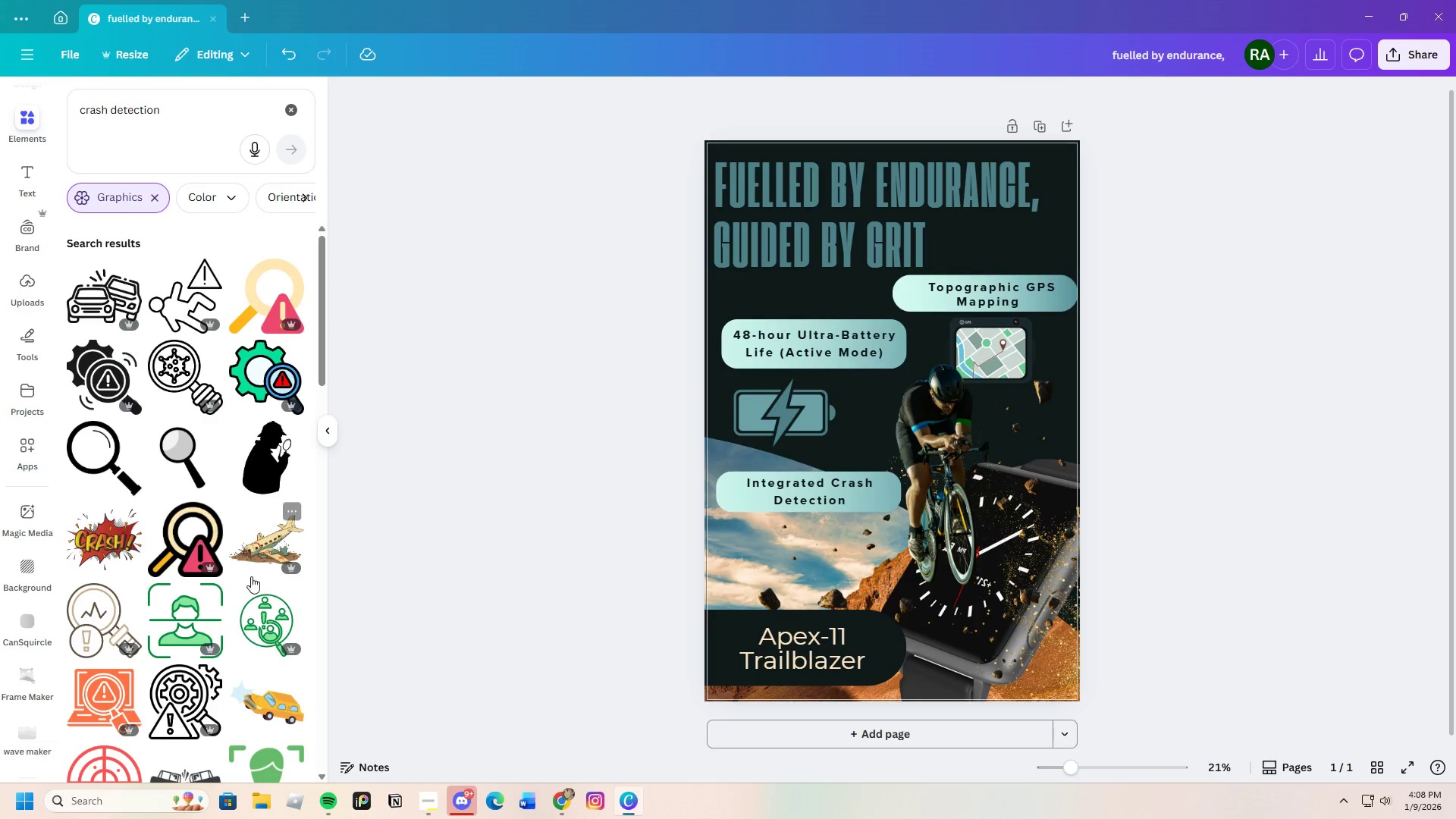 
scroll: coordinate [251, 577], scroll_direction: down, amount: 1.0
 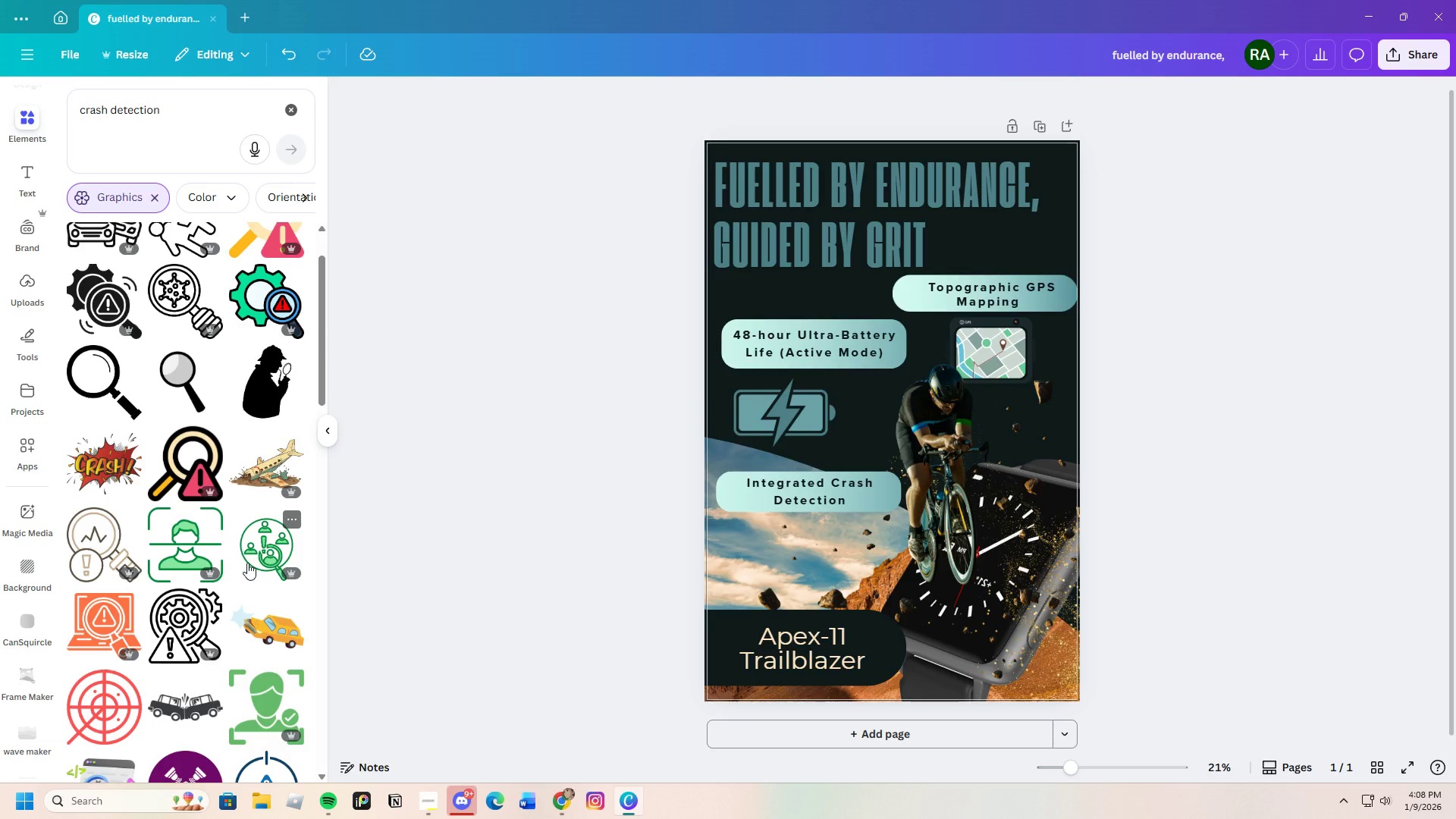 
scroll: coordinate [243, 557], scroll_direction: up, amount: 1.0
 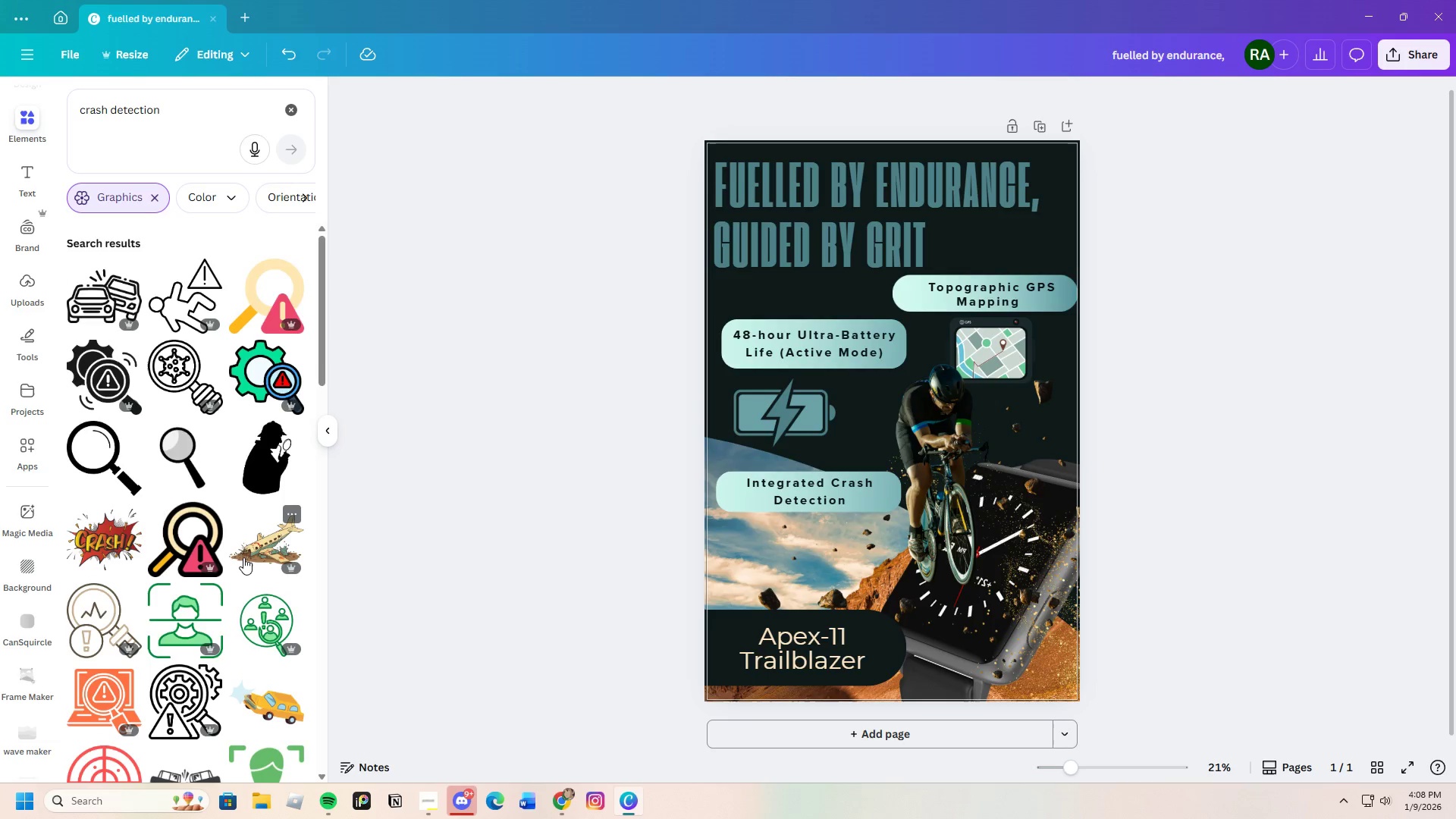 
scroll: coordinate [243, 557], scroll_direction: down, amount: 3.0
 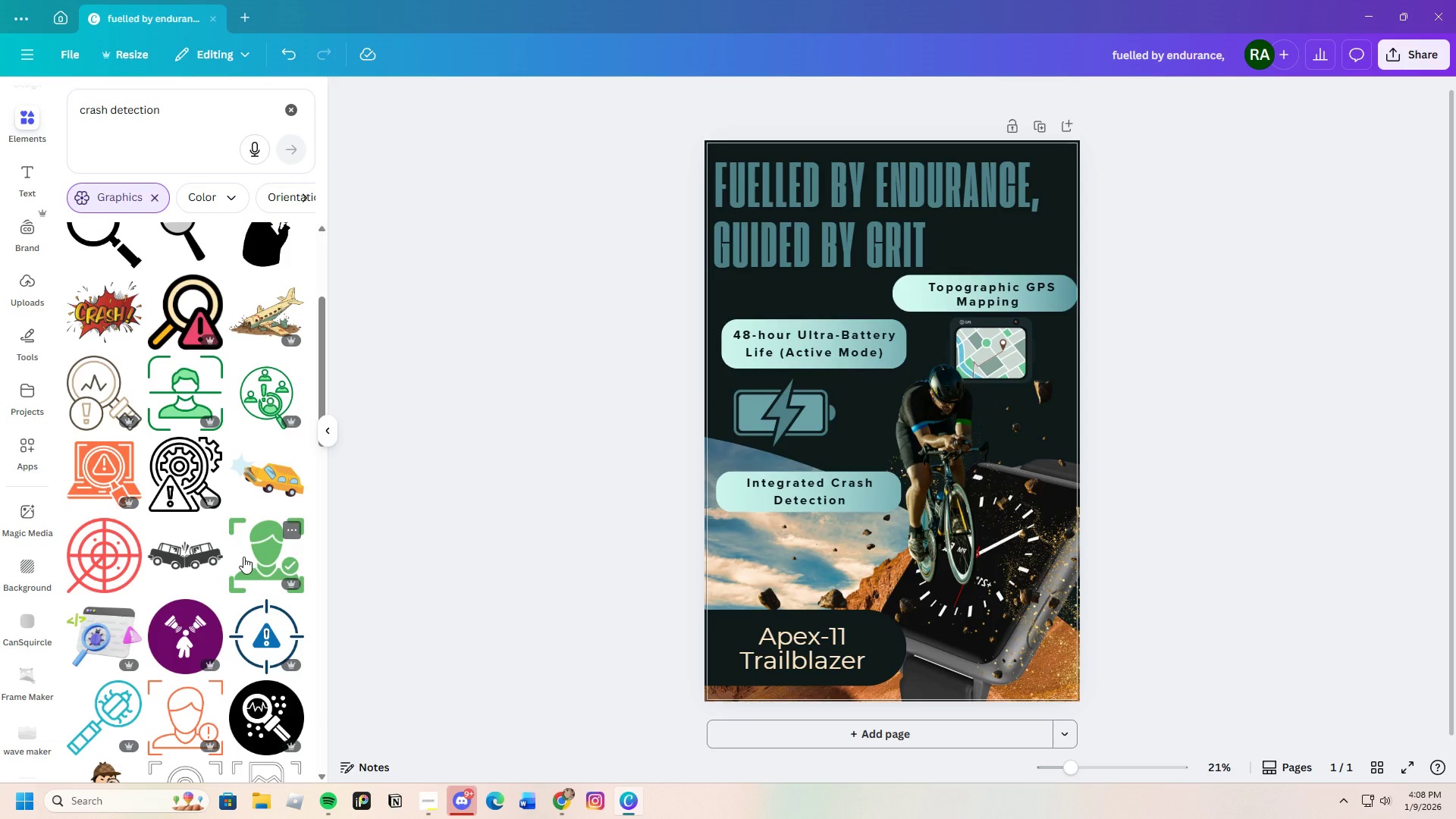 
scroll: coordinate [178, 542], scroll_direction: up, amount: 4.0
 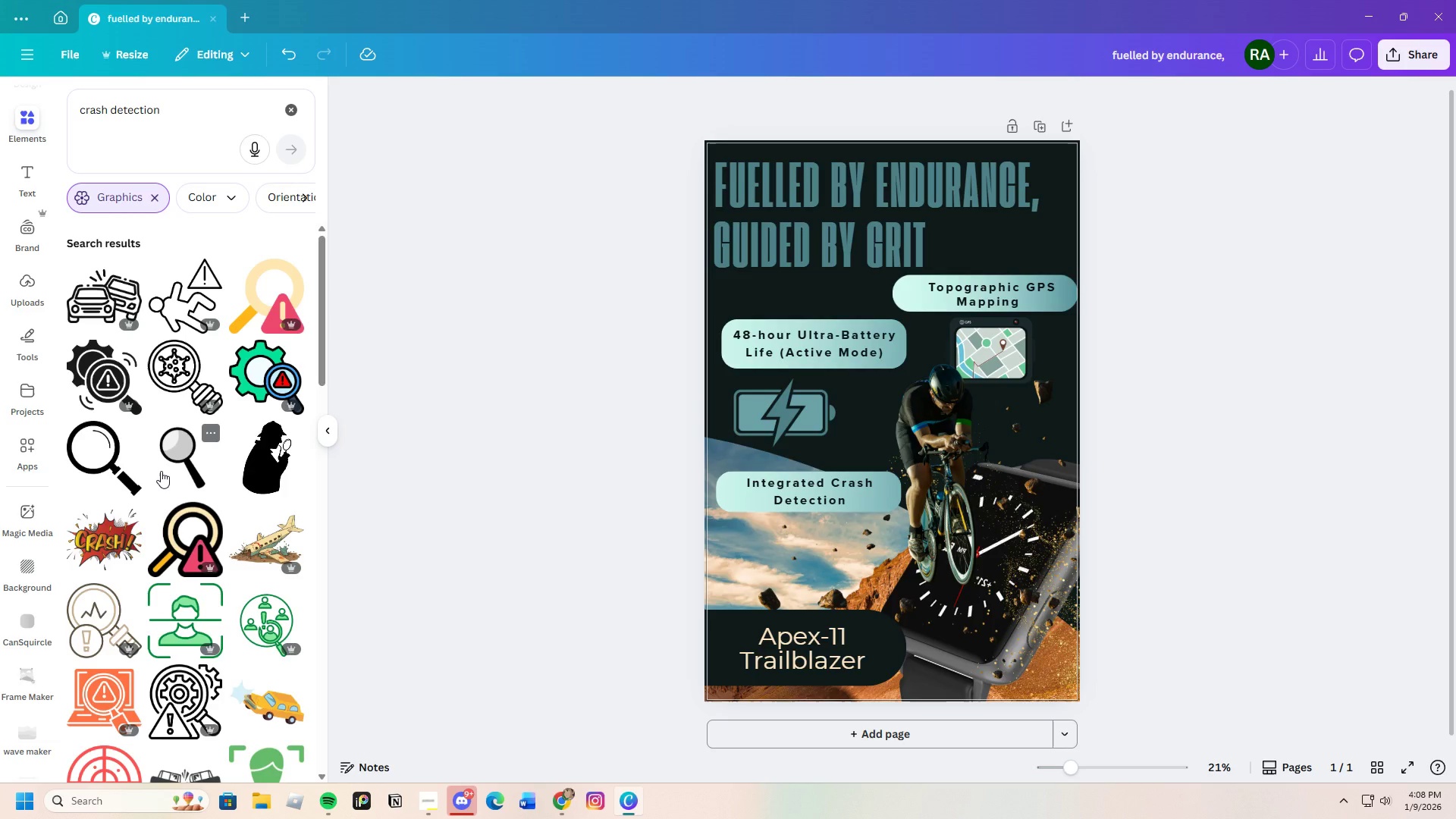 
left_click([96, 381])
 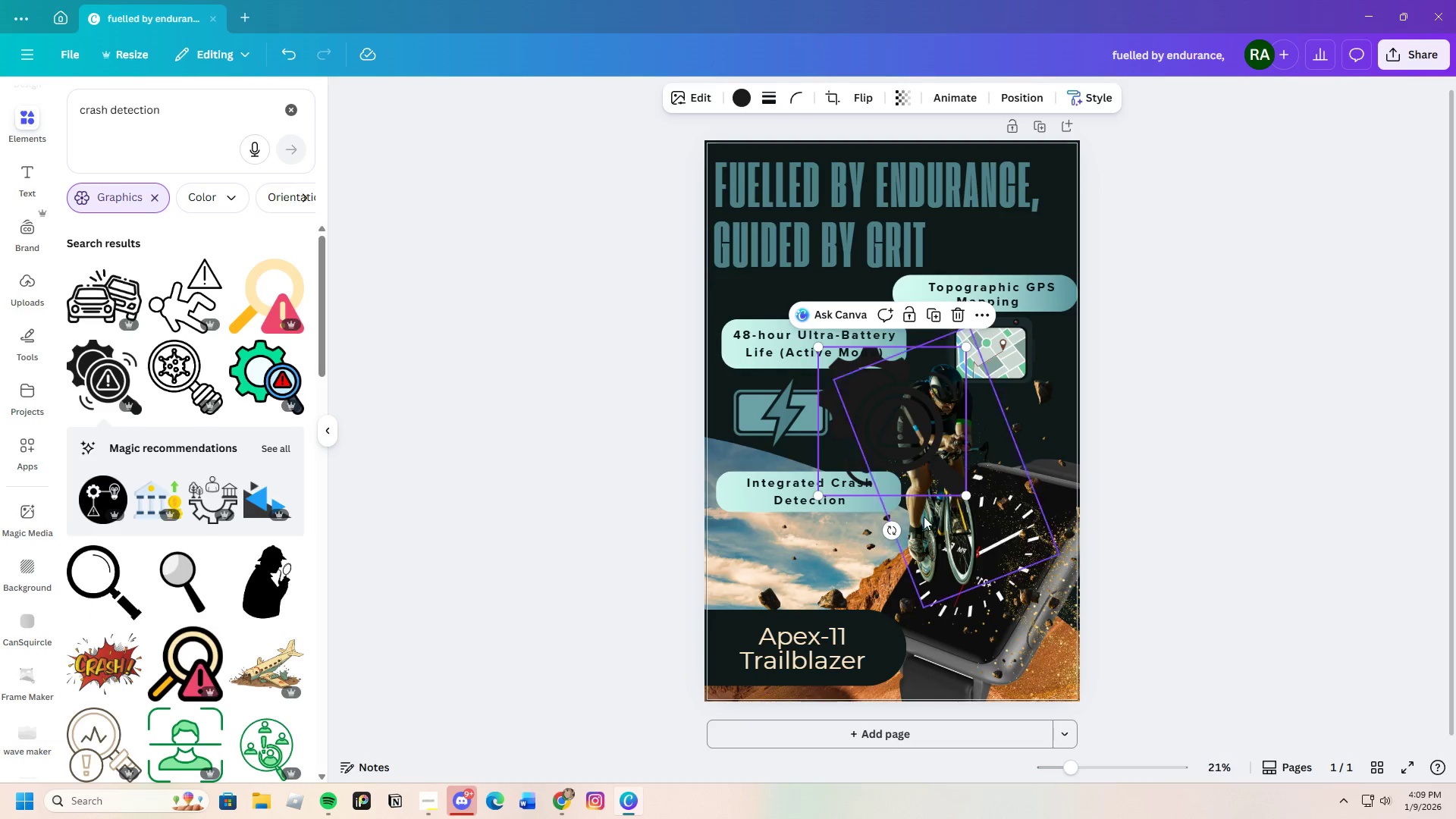 
left_click_drag(start_coordinate=[894, 526], to_coordinate=[775, 429])
 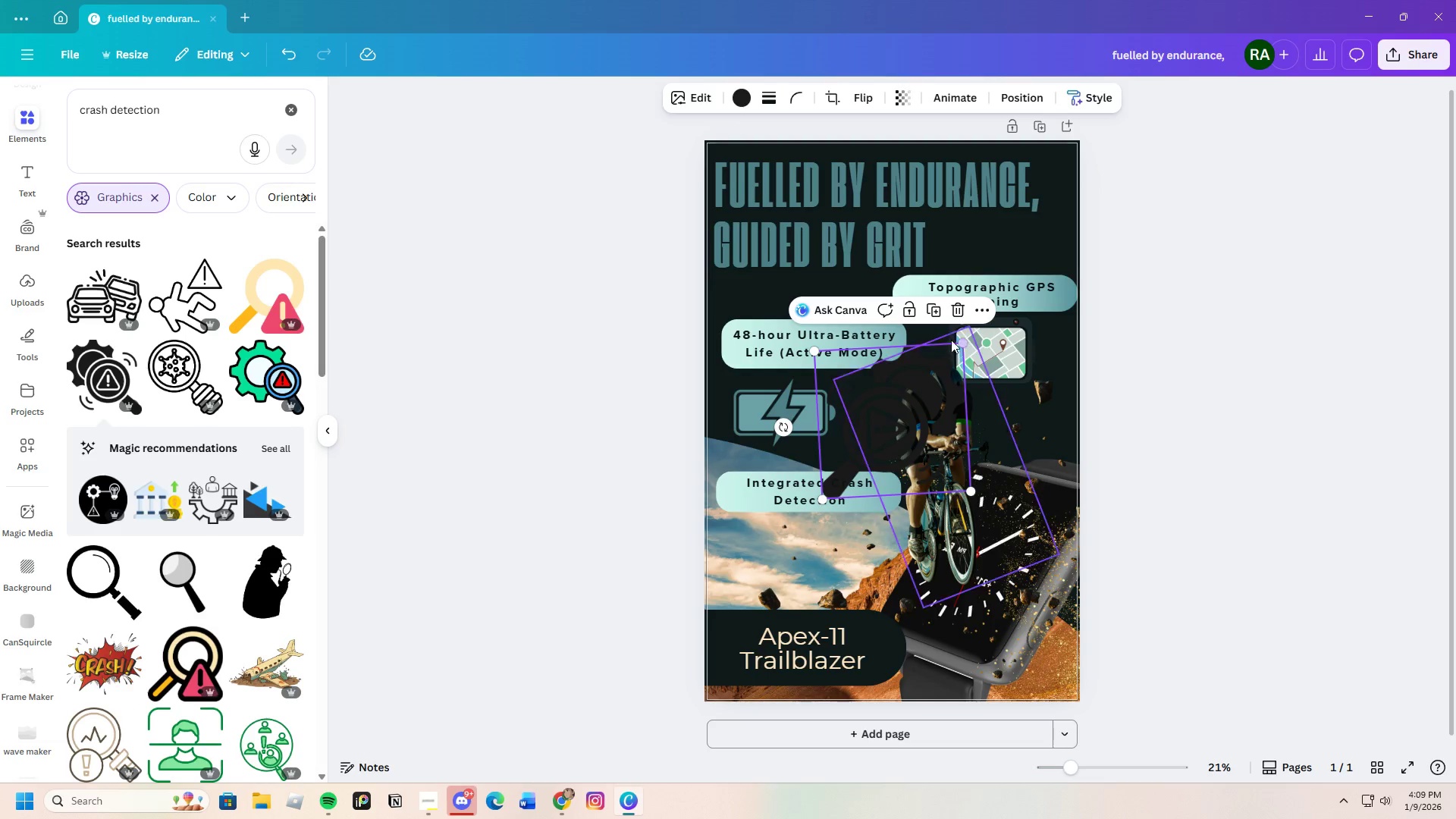 
left_click([957, 313])
 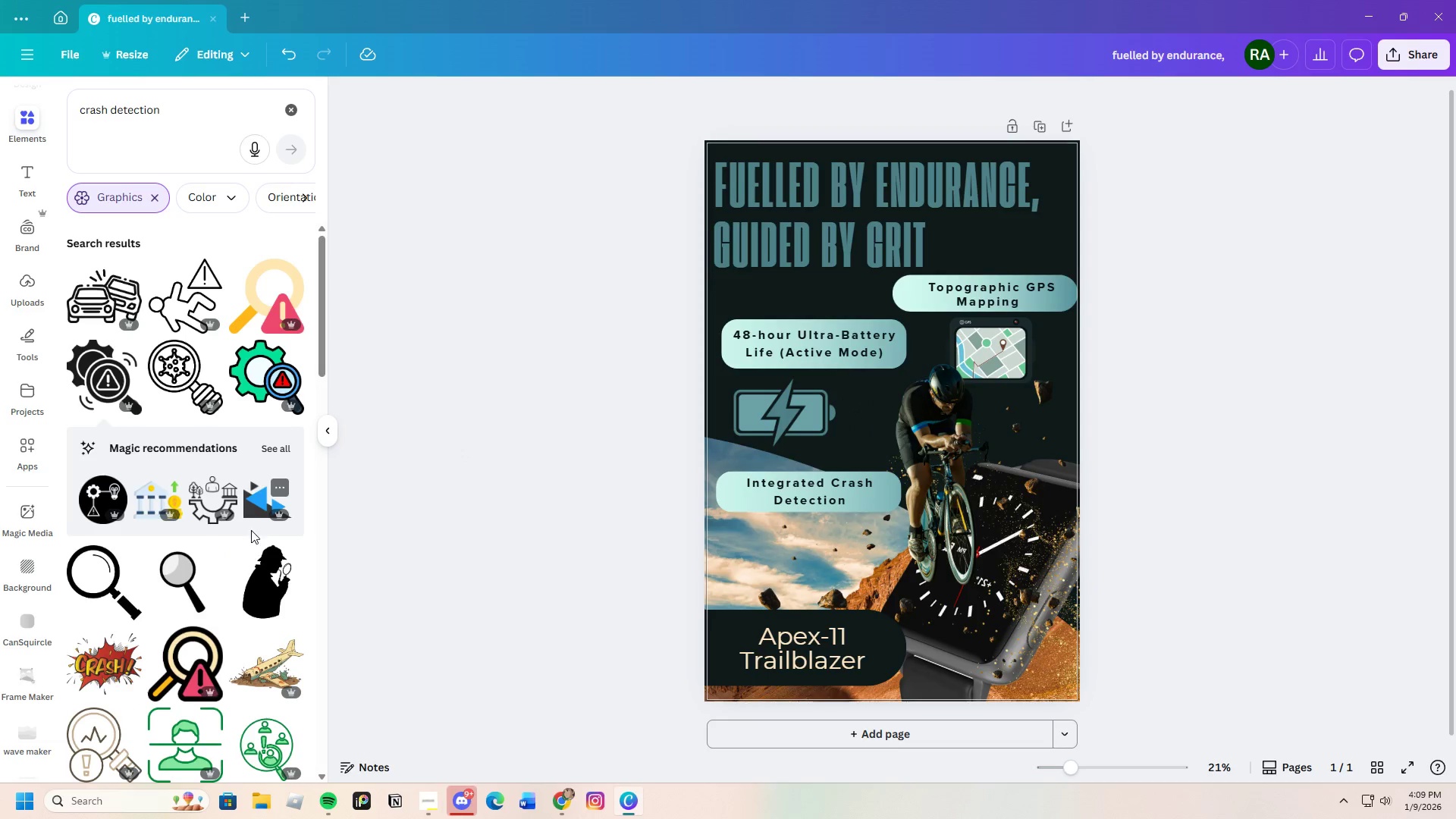 
scroll: coordinate [273, 517], scroll_direction: down, amount: 18.0
 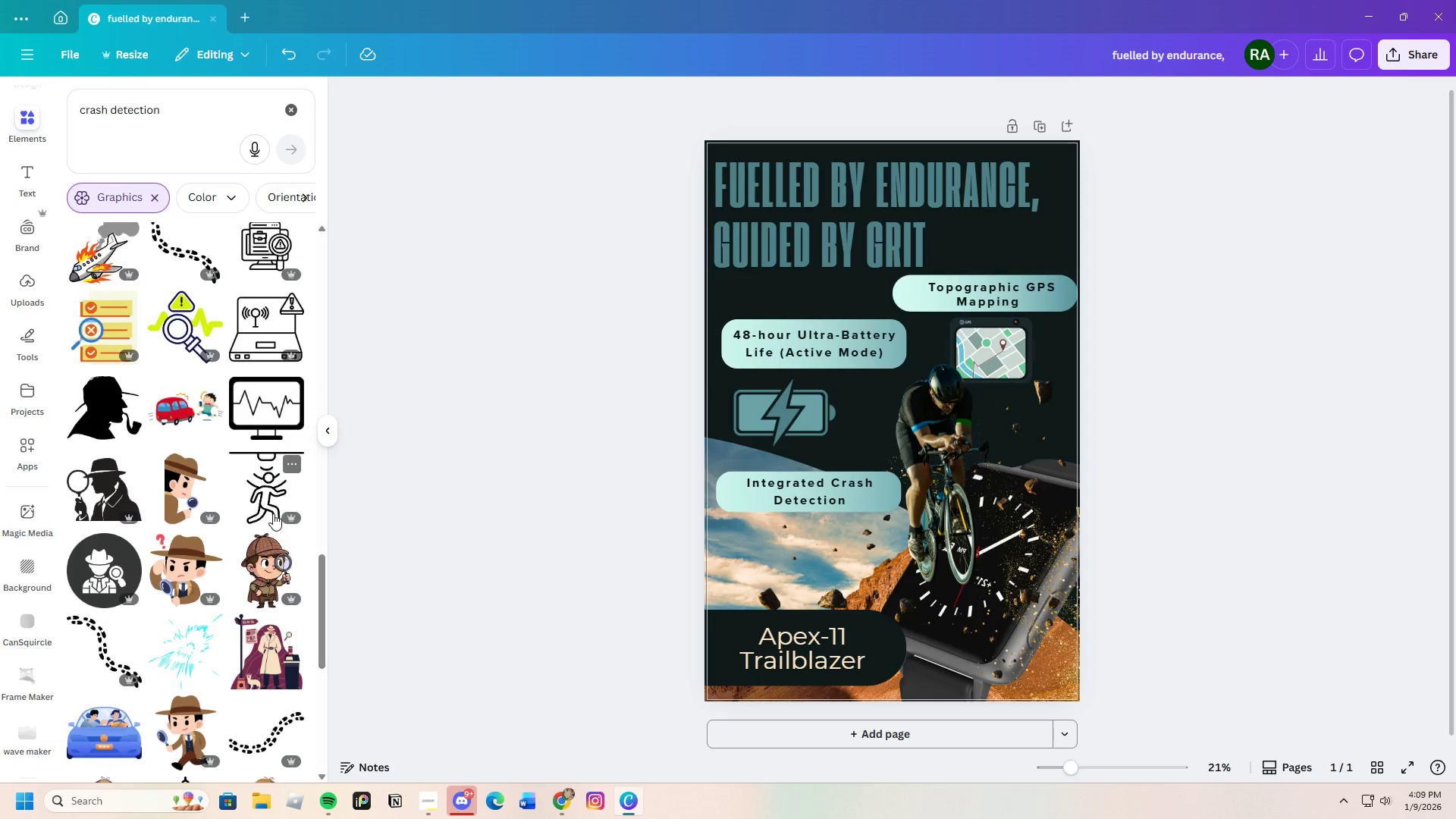 
wait(6.16)
 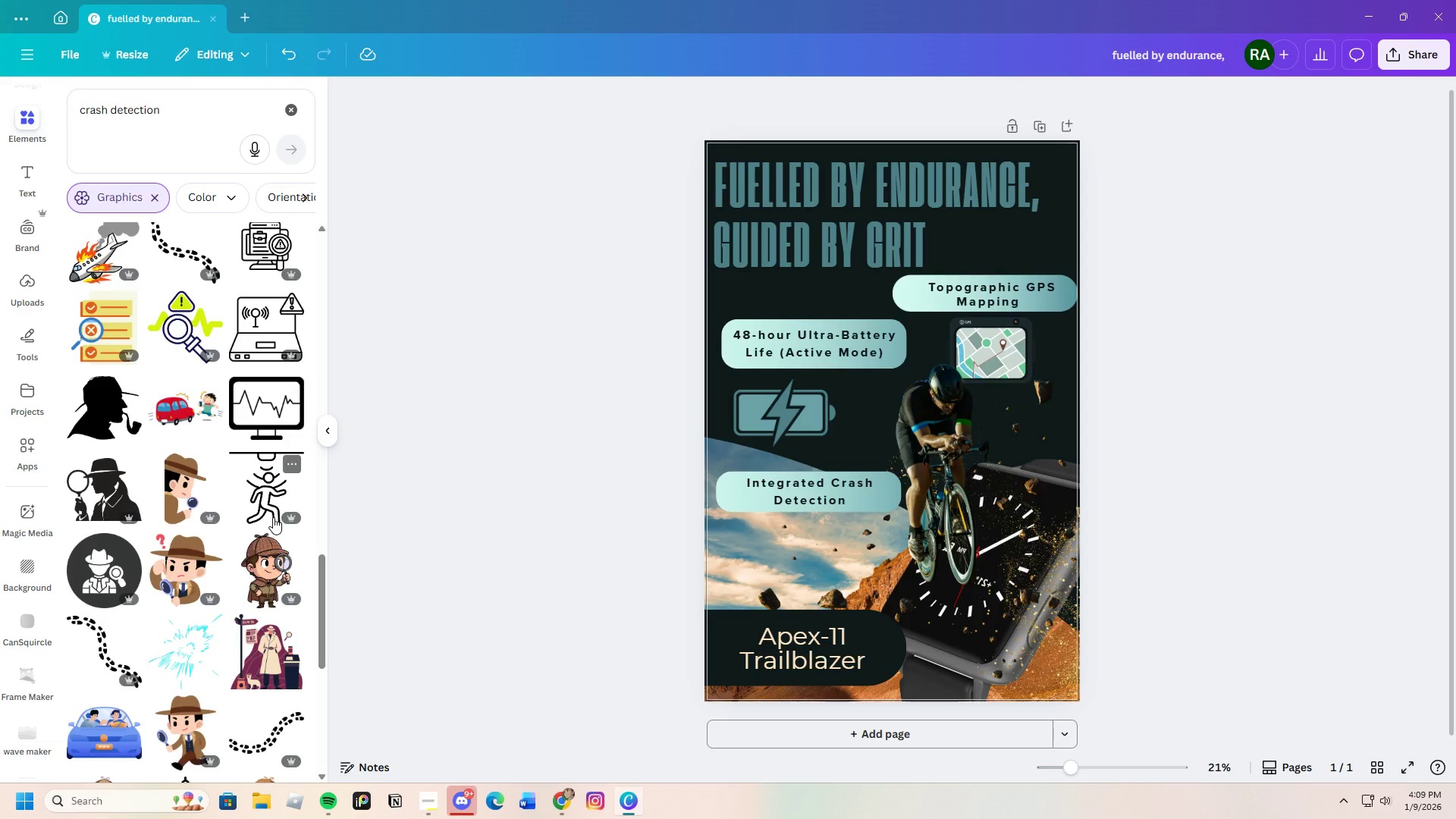 
scroll: coordinate [273, 512], scroll_direction: down, amount: 17.0
 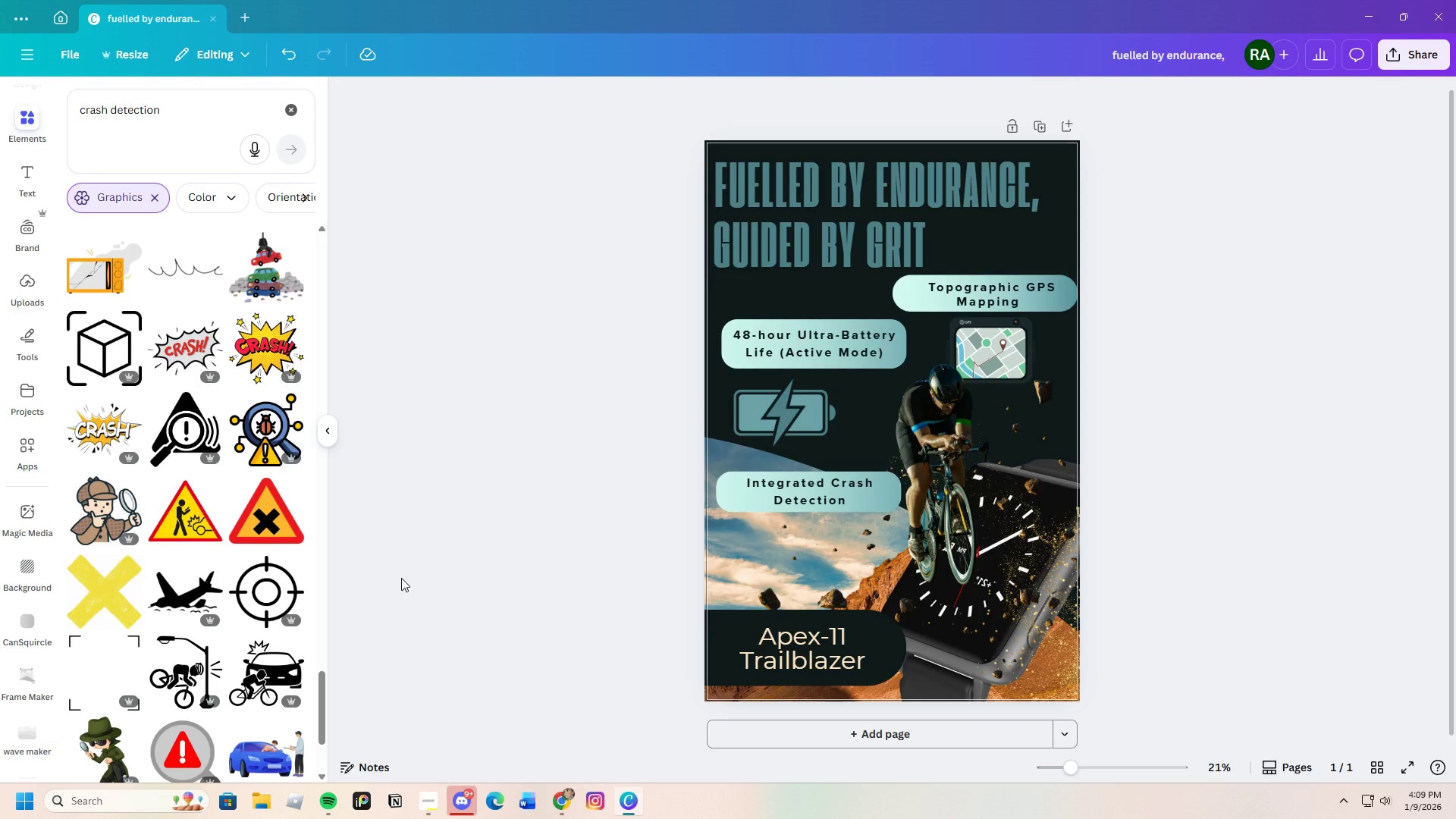 
scroll: coordinate [213, 549], scroll_direction: down, amount: 9.0
 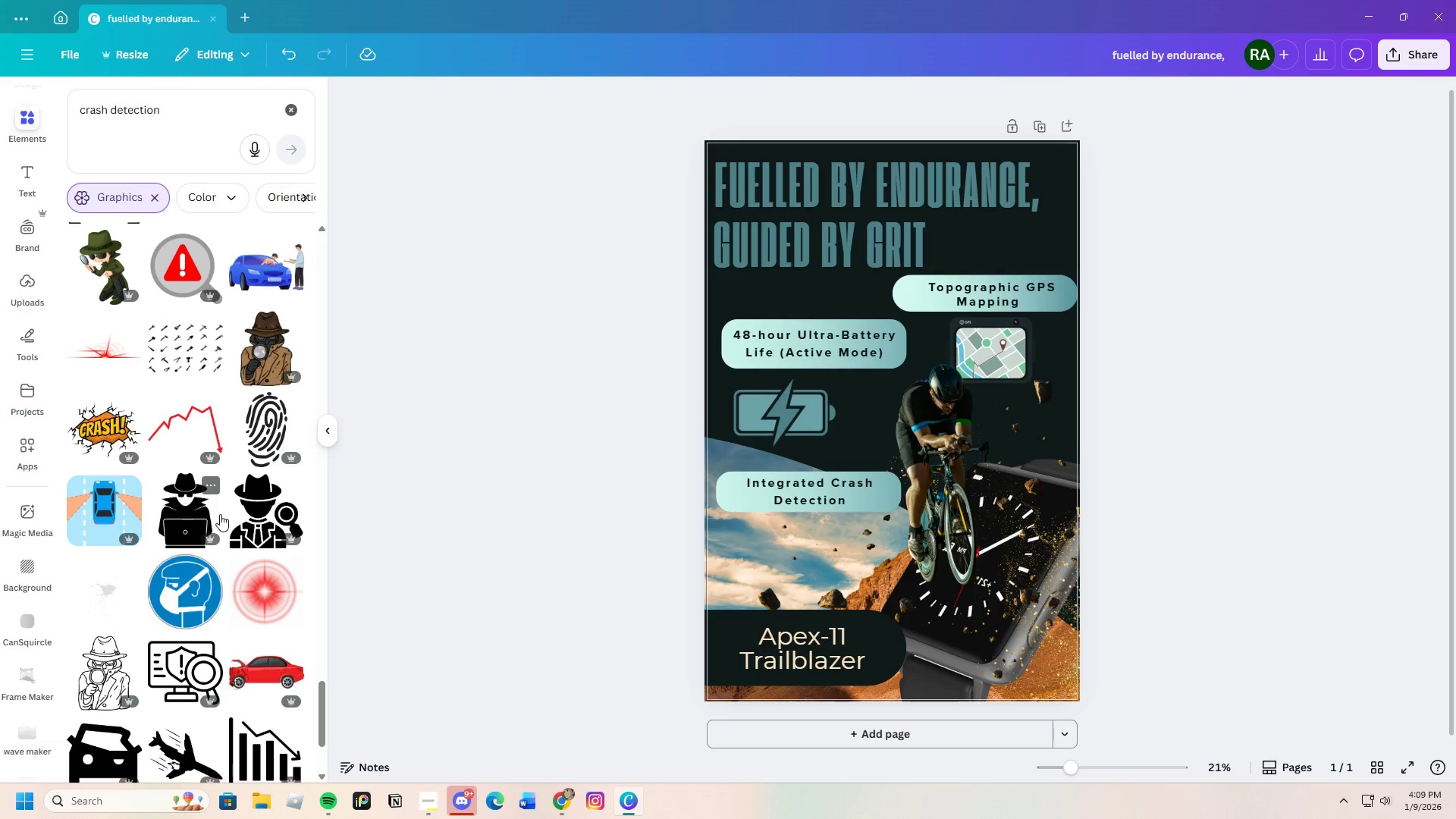 
wait(5.43)
 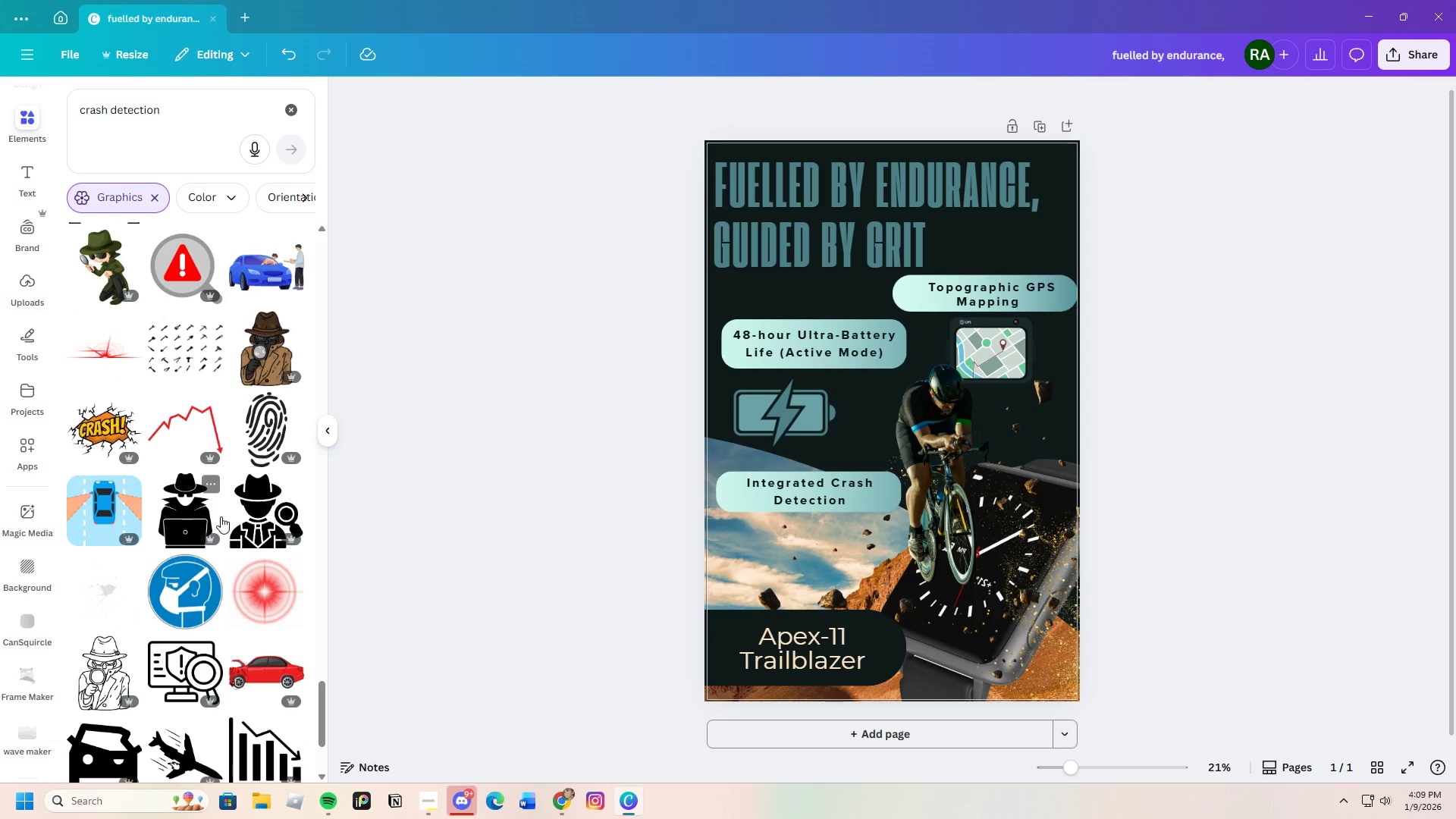 
scroll: coordinate [224, 558], scroll_direction: down, amount: 20.0
 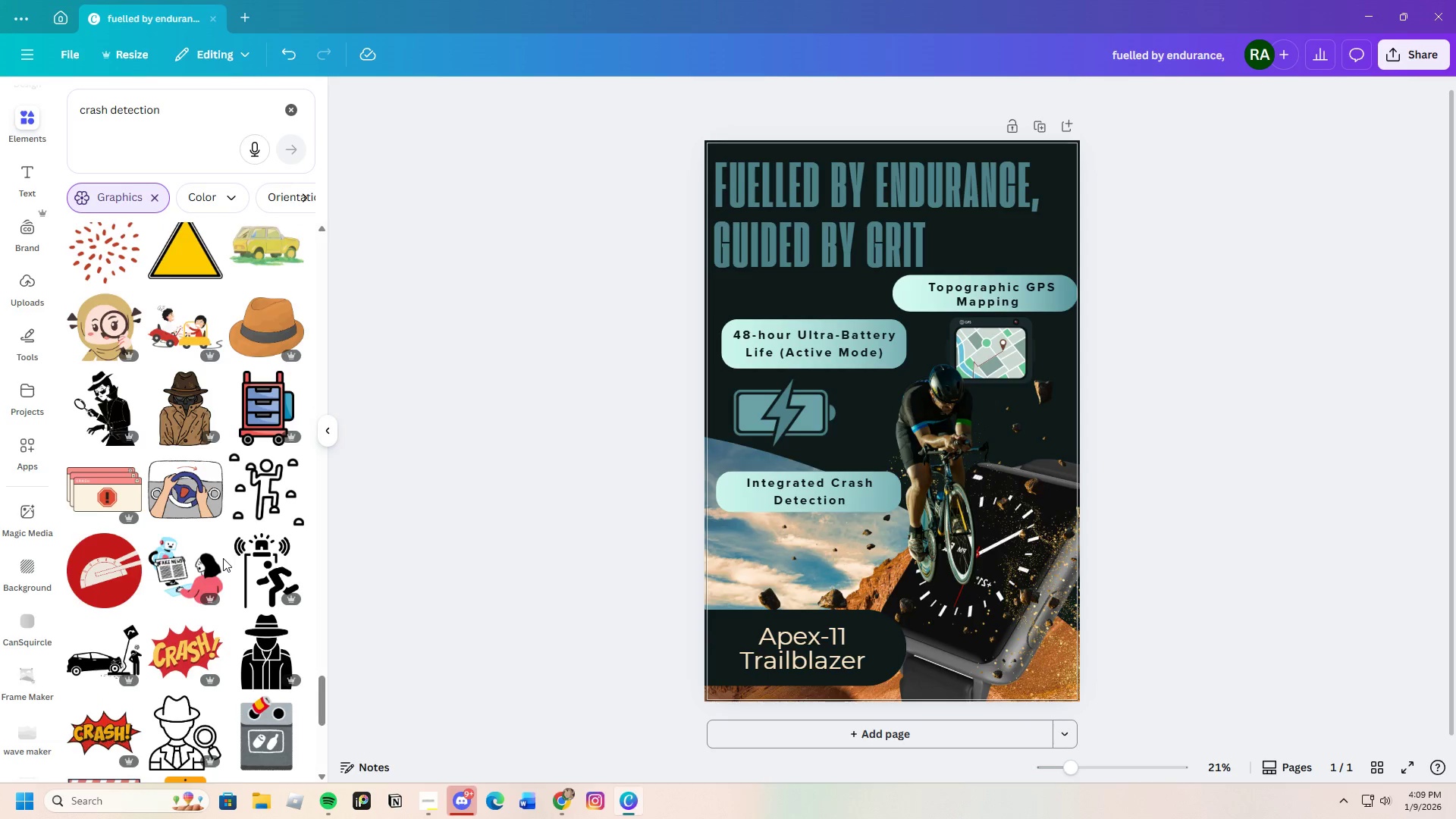 
scroll: coordinate [215, 574], scroll_direction: down, amount: 19.0
 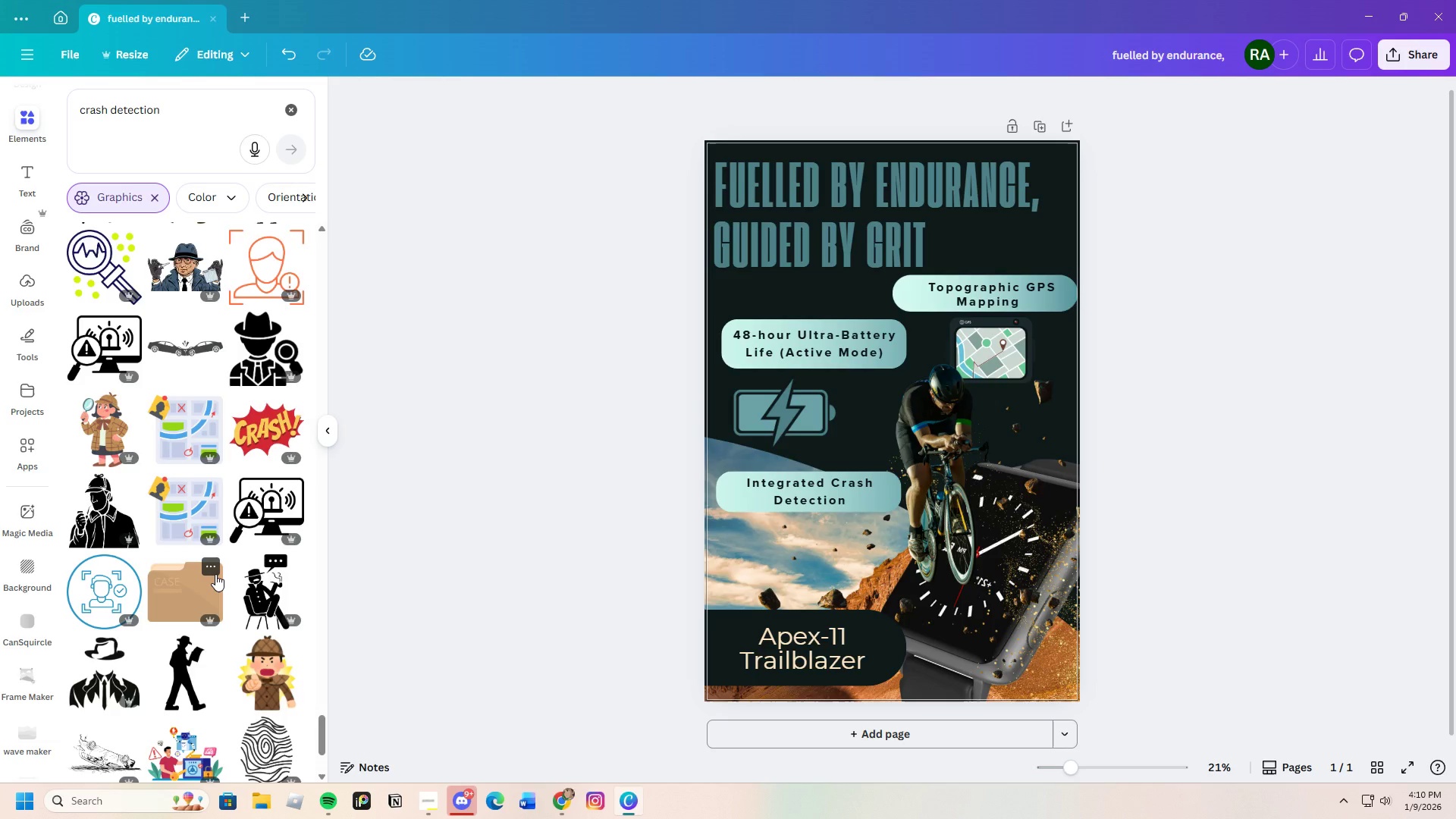 
scroll: coordinate [215, 574], scroll_direction: down, amount: 4.0
 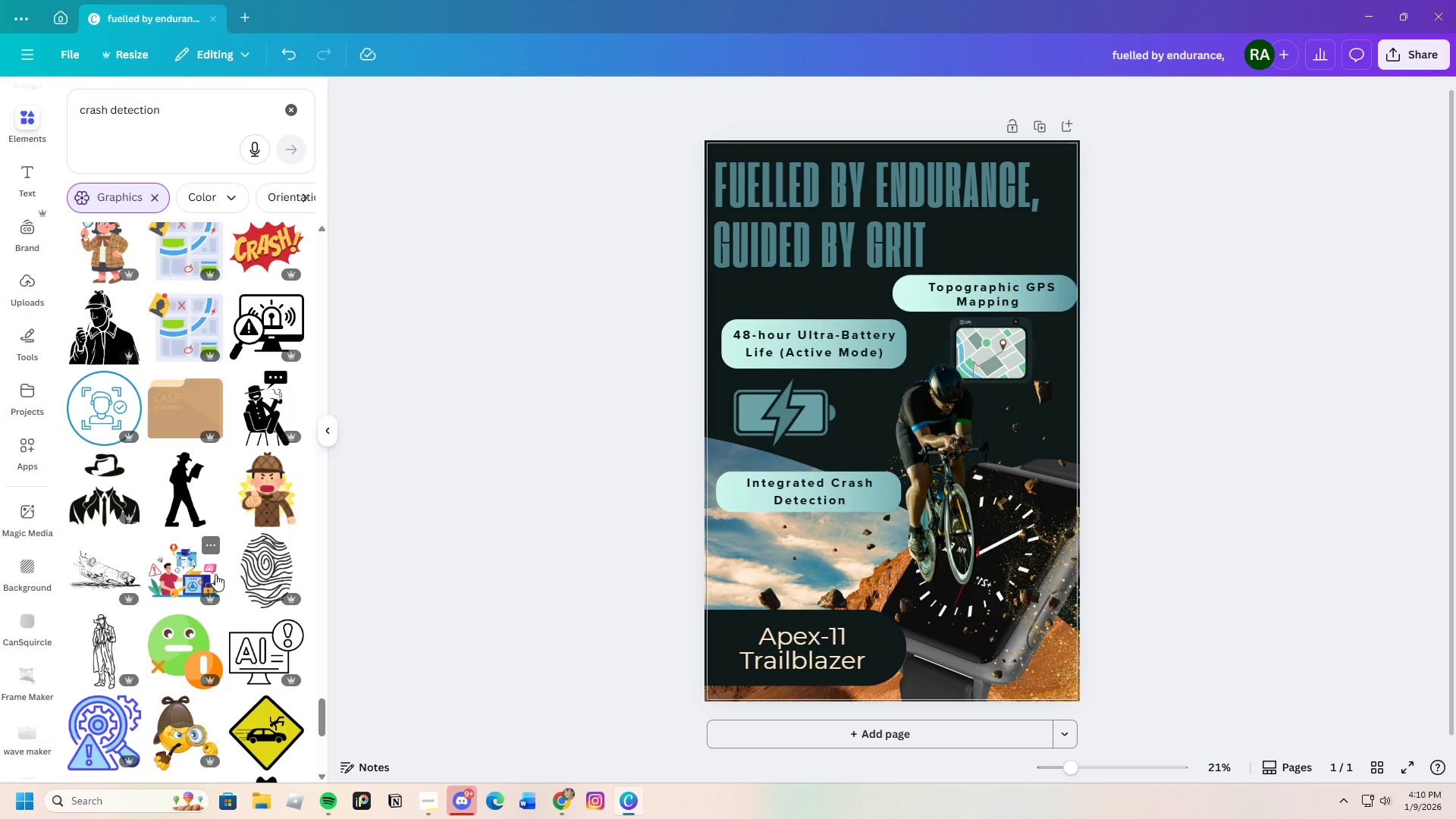 
scroll: coordinate [215, 574], scroll_direction: up, amount: 4.0
 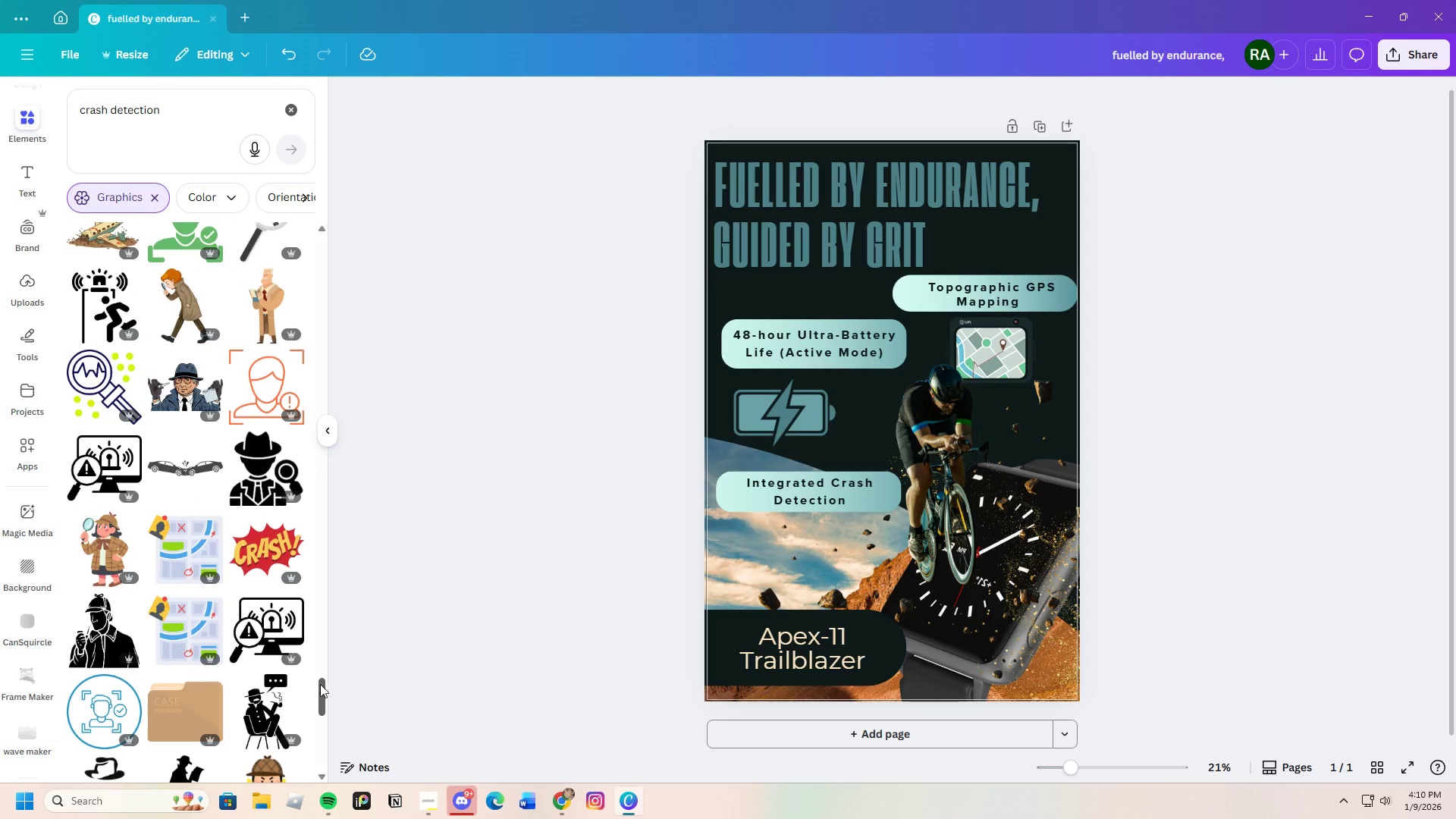 
left_click_drag(start_coordinate=[325, 687], to_coordinate=[350, 225])
 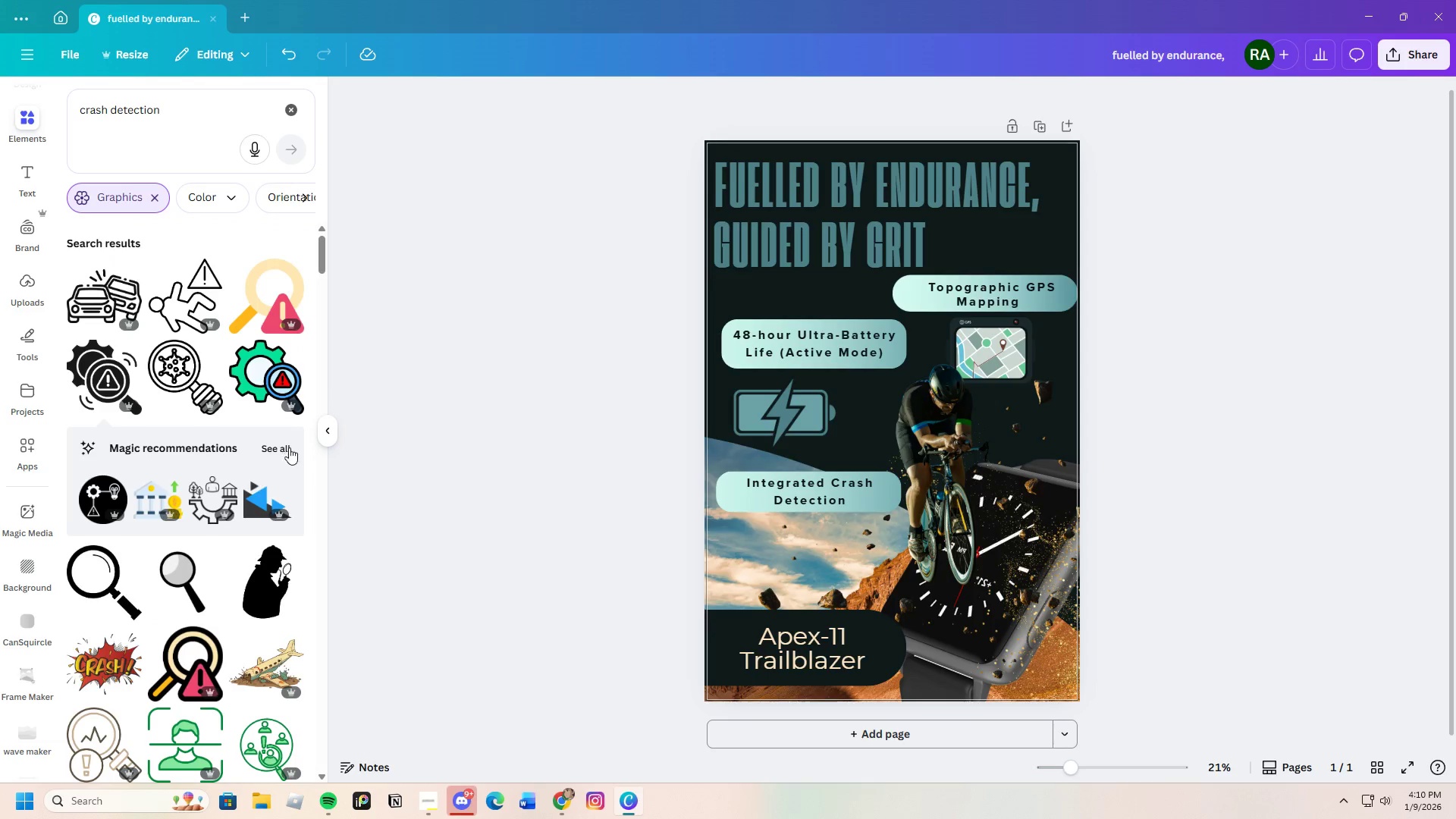 
mouse_move([271, 626])
 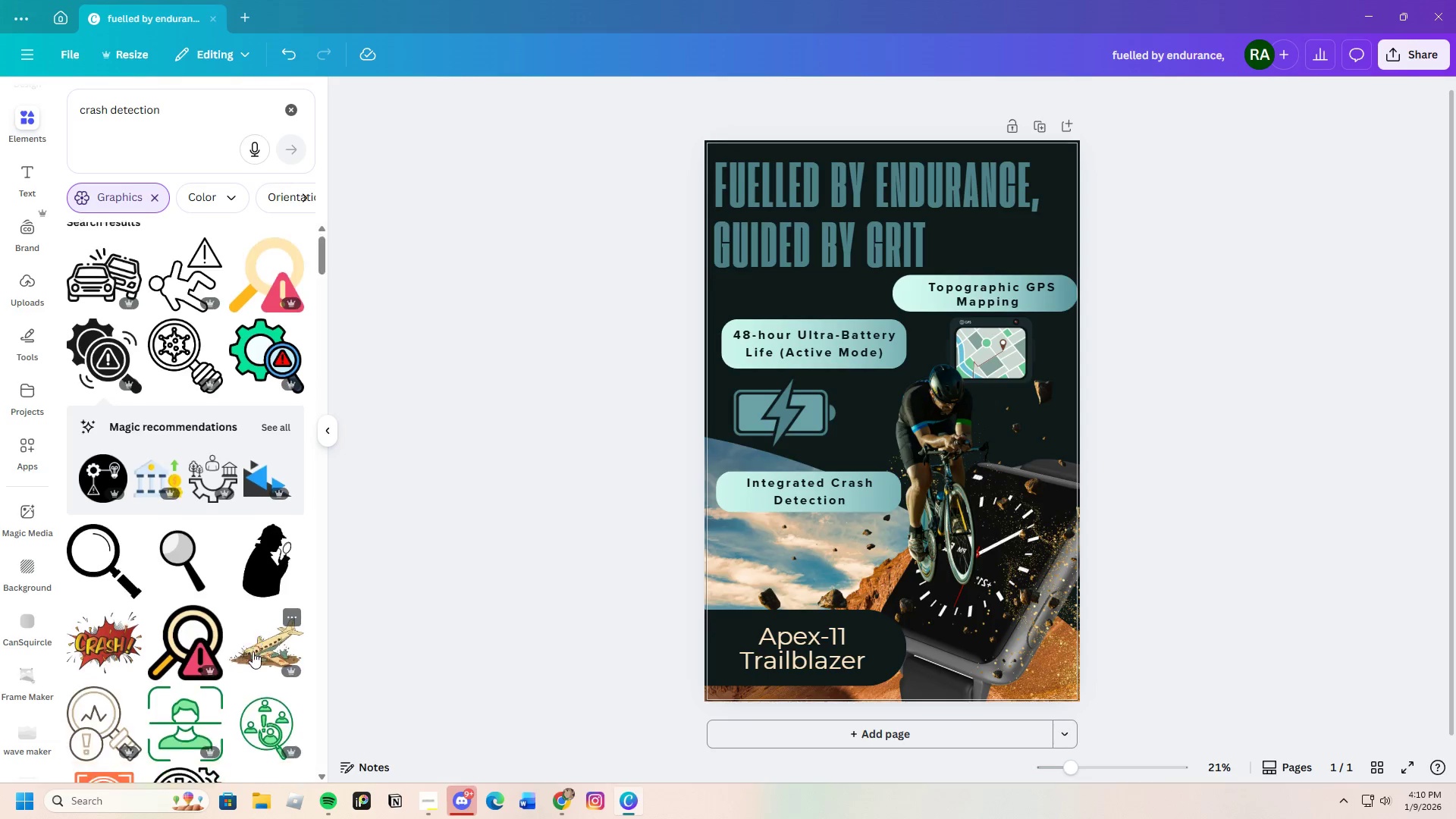 
scroll: coordinate [253, 651], scroll_direction: down, amount: 2.0
 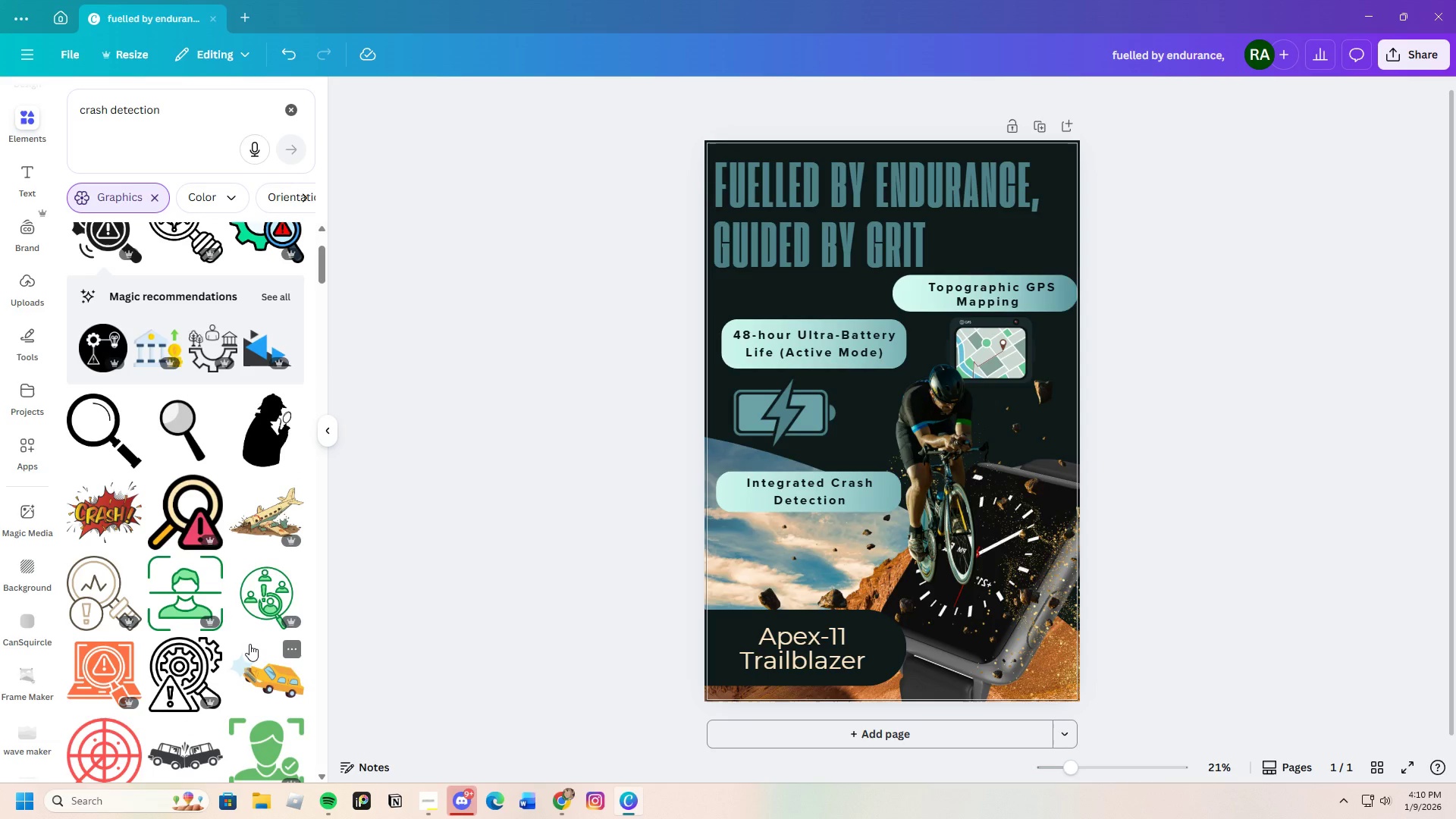 
scroll: coordinate [249, 643], scroll_direction: up, amount: 1.0
 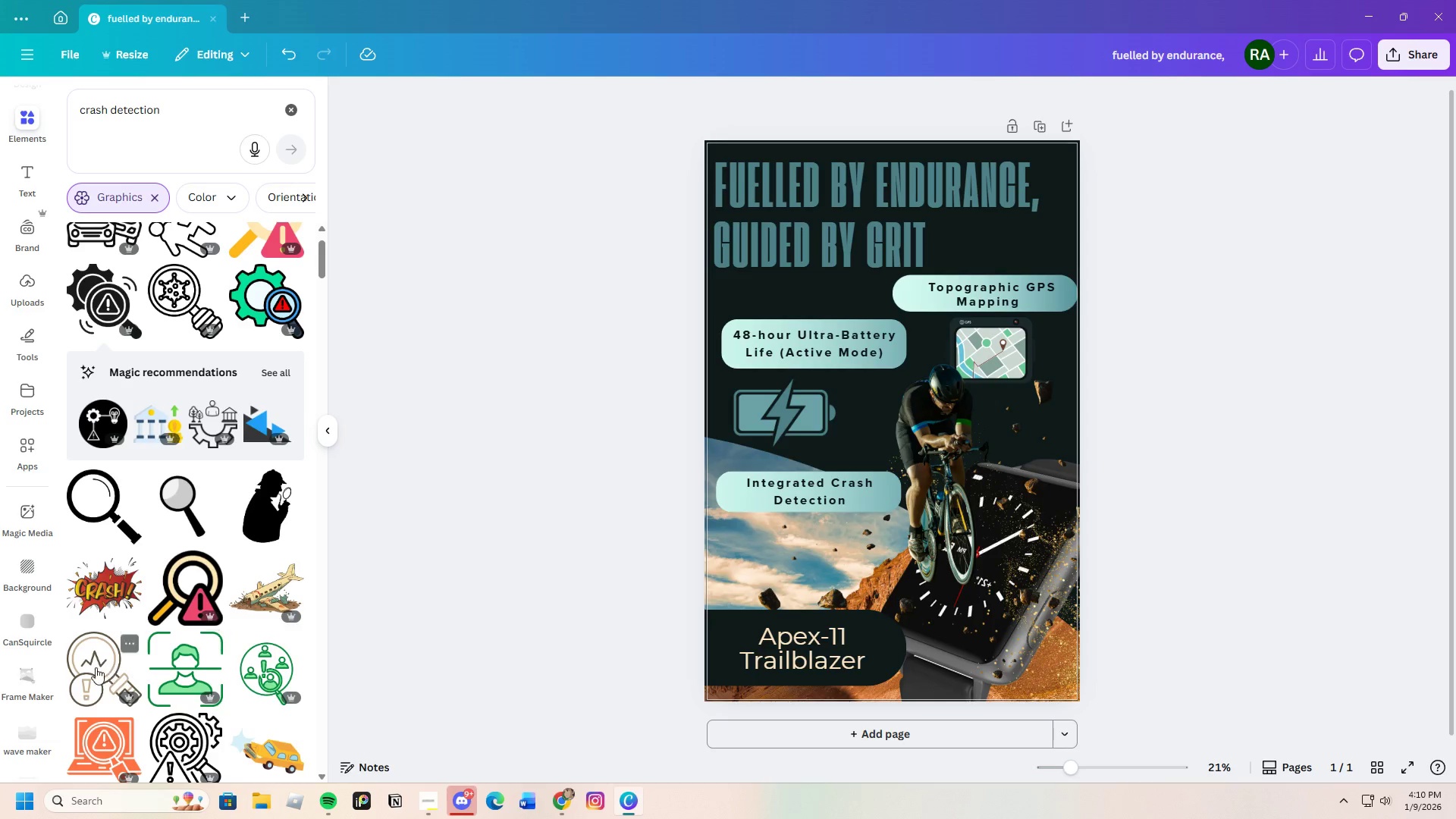 
left_click([92, 667])
 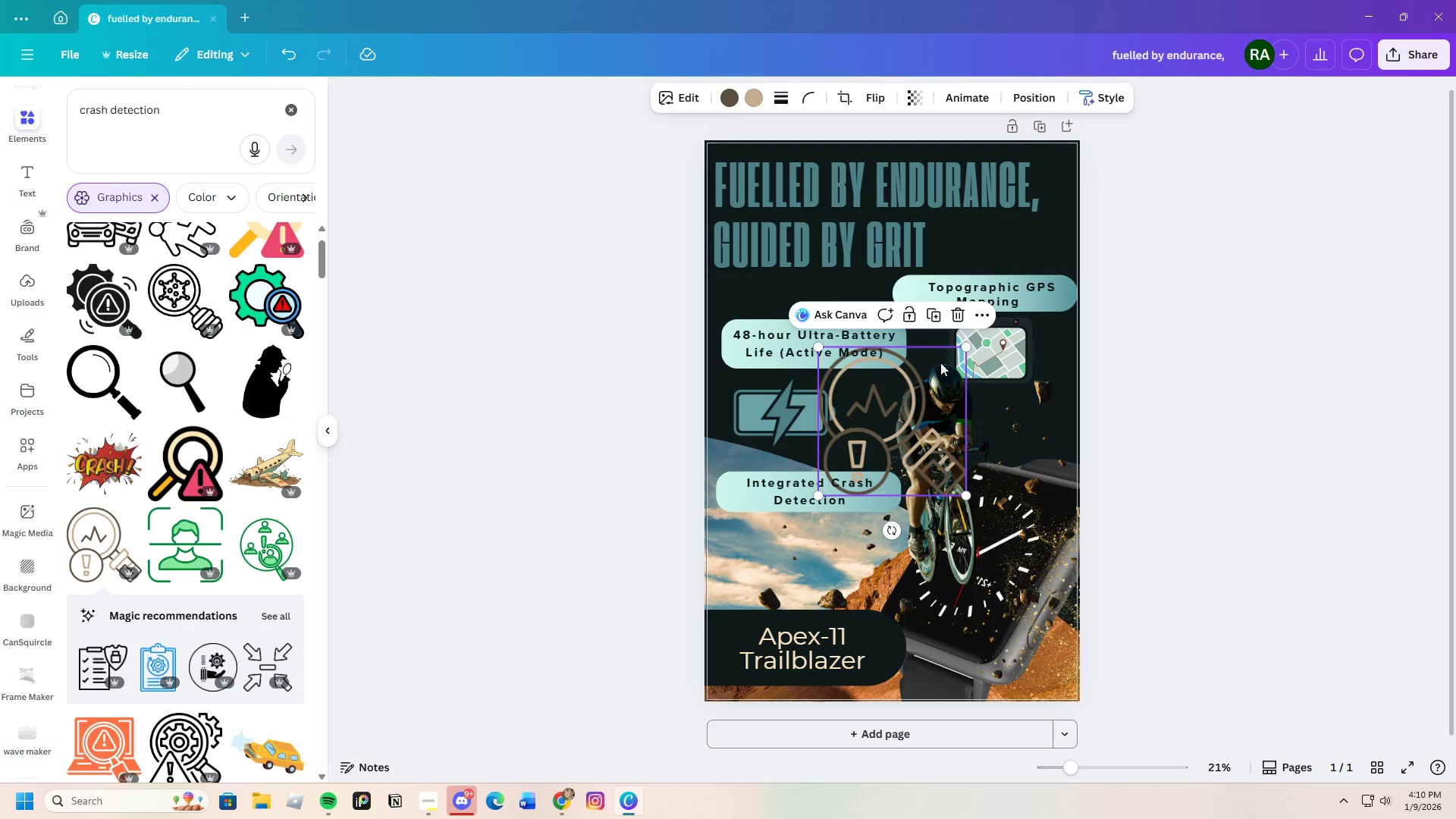 
left_click([958, 312])
 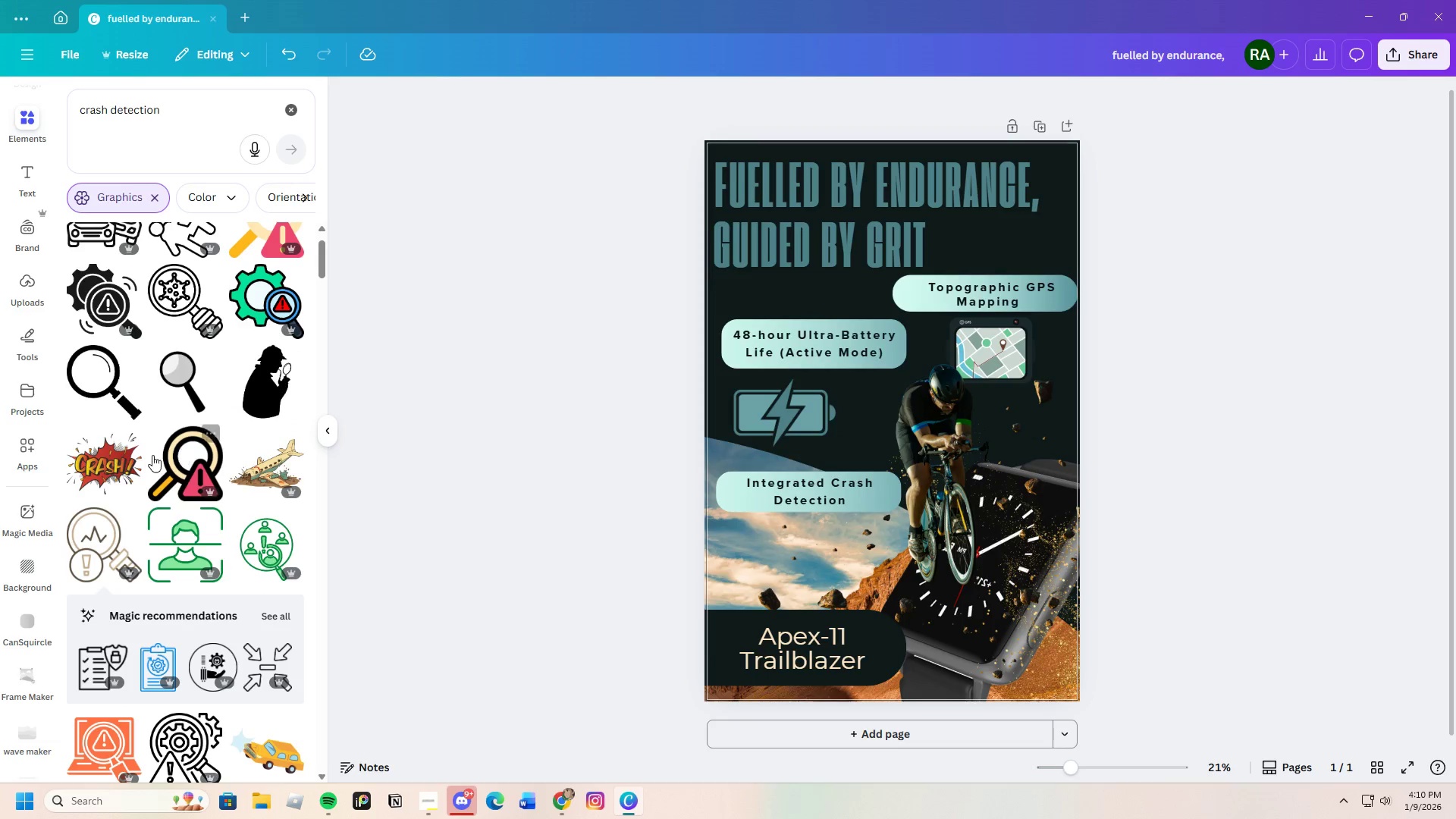 
scroll: coordinate [148, 455], scroll_direction: up, amount: 2.0
 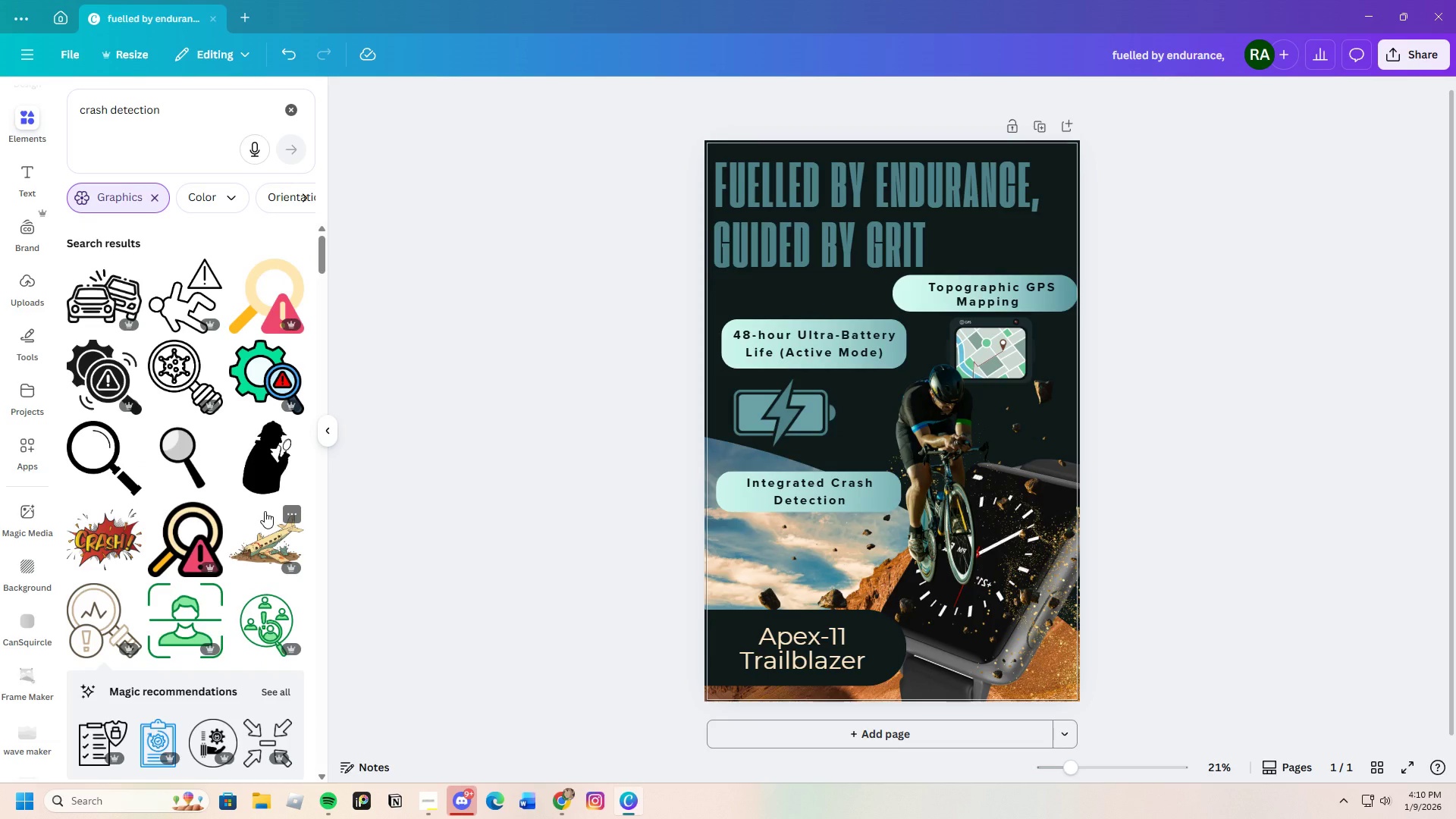 
scroll: coordinate [245, 654], scroll_direction: down, amount: 12.0
 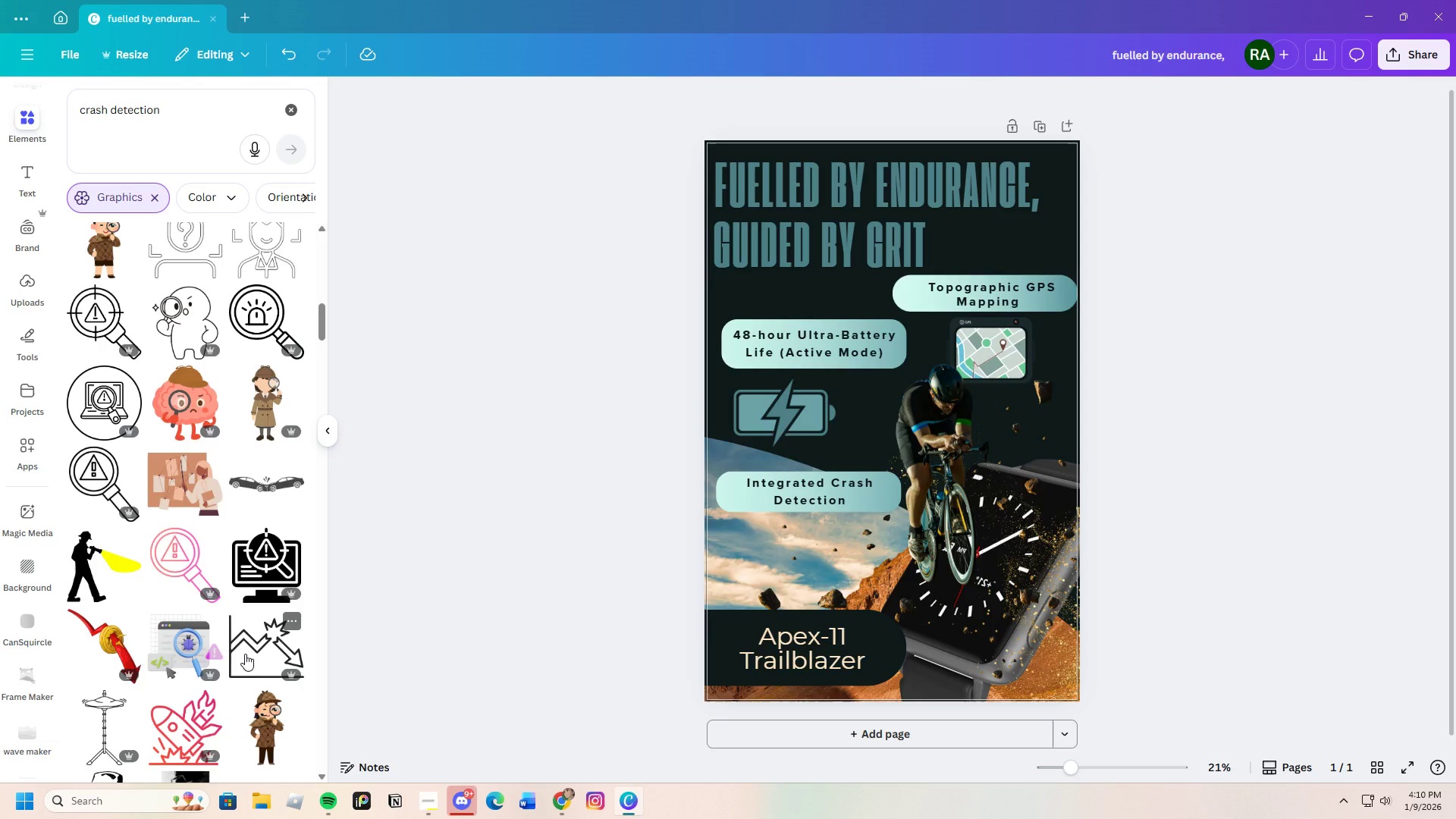 
scroll: coordinate [245, 652], scroll_direction: down, amount: 6.0
 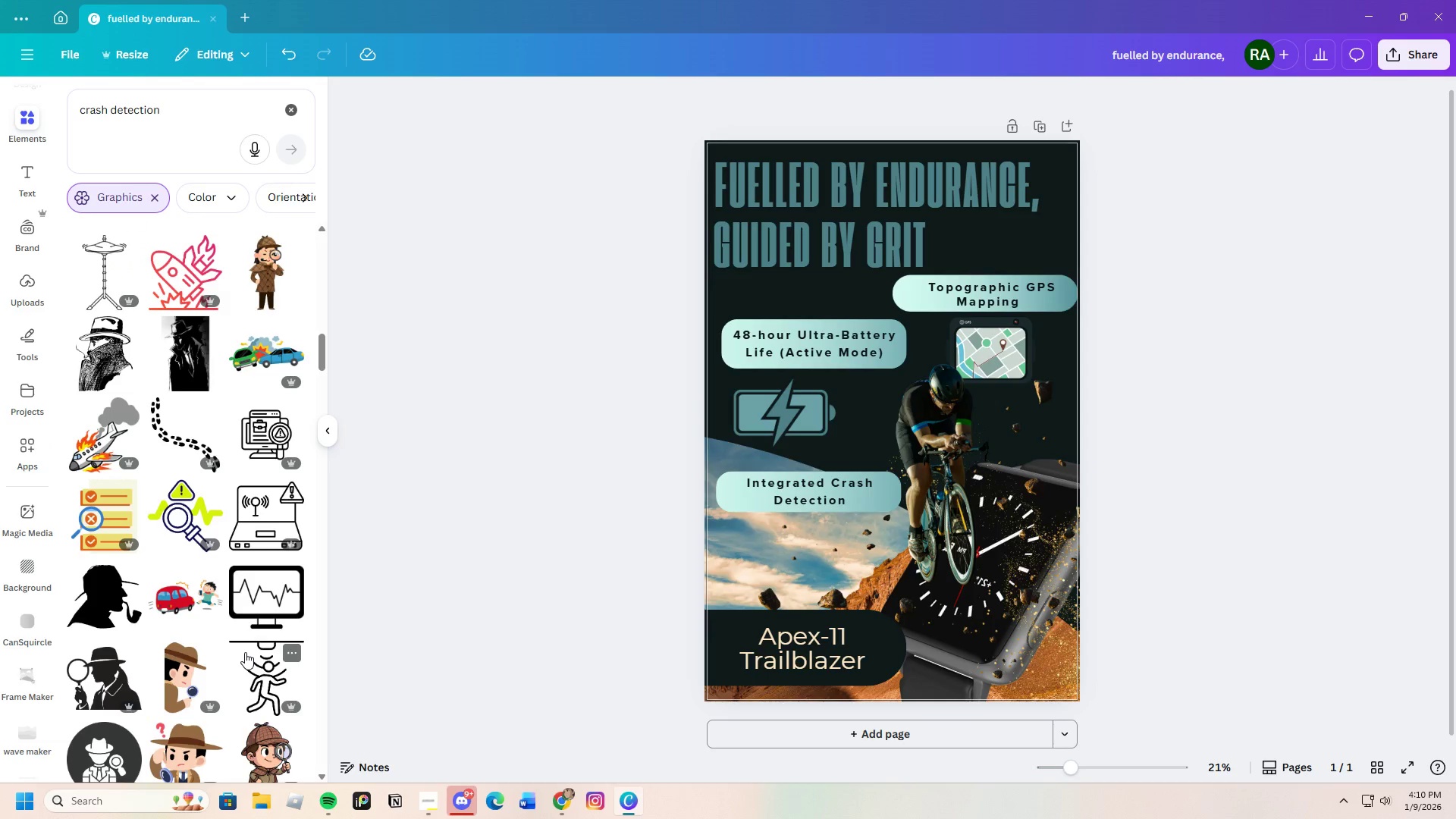 
scroll: coordinate [245, 650], scroll_direction: up, amount: 11.0
 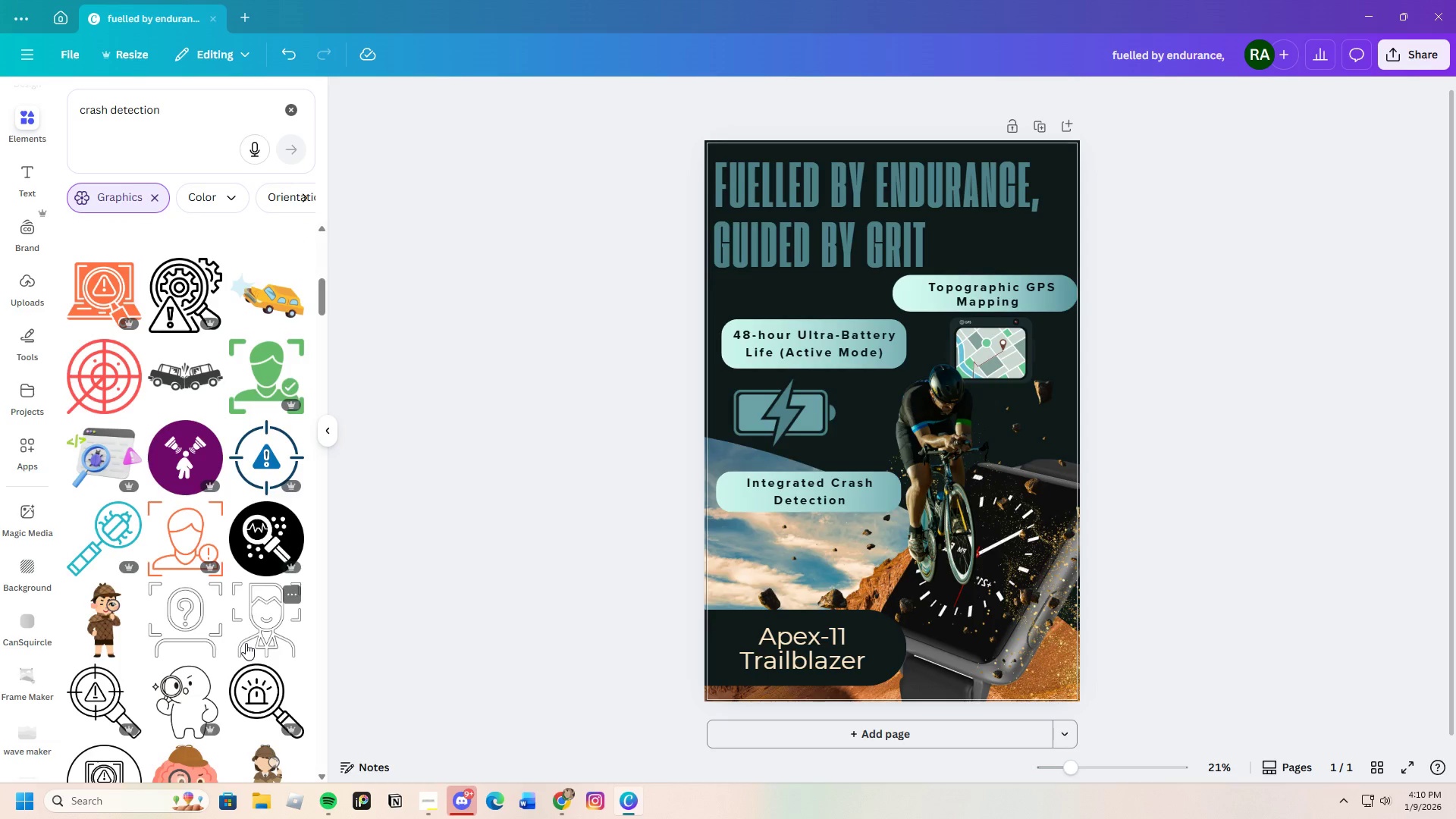 
wait(6.49)
 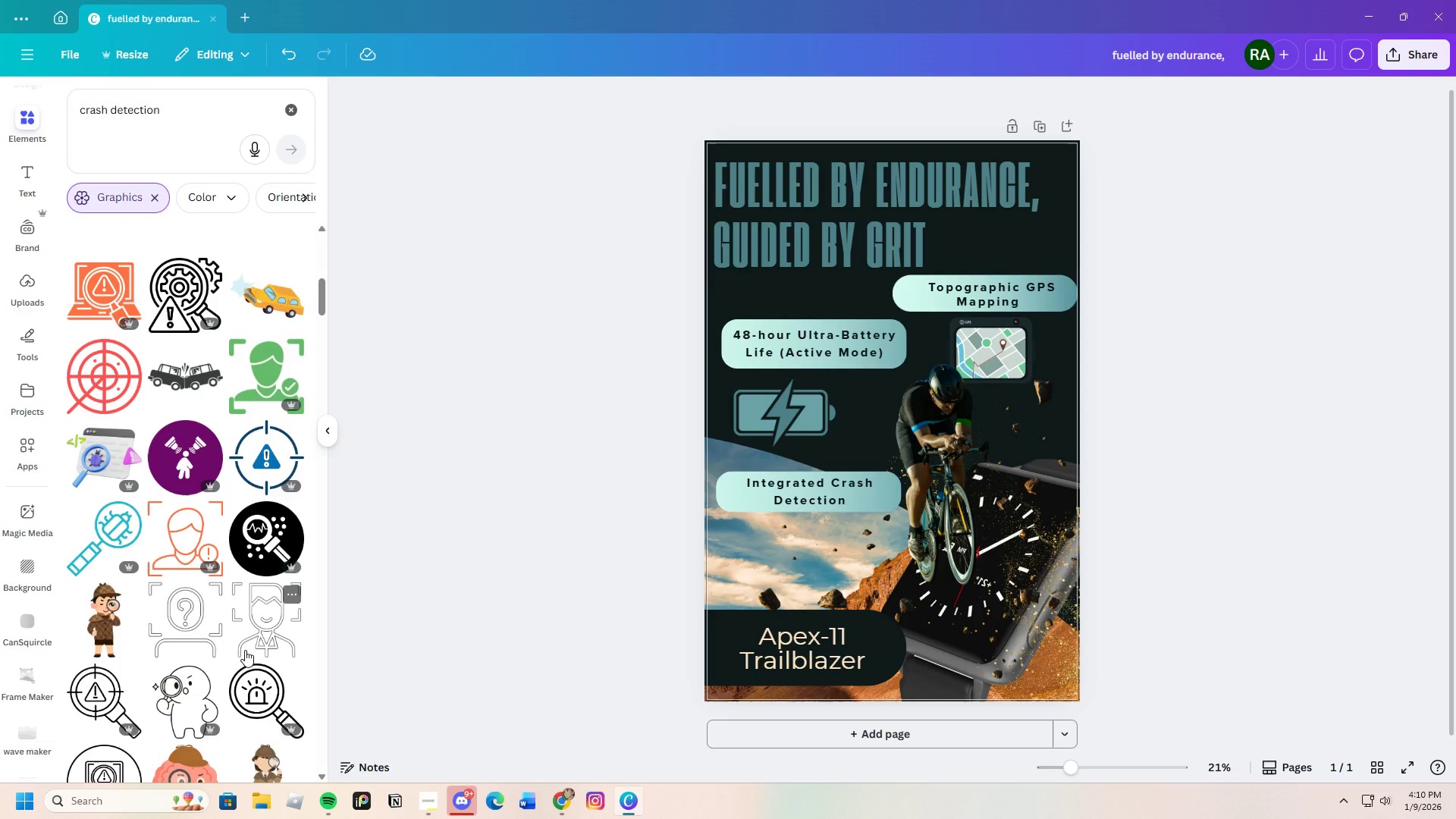 
scroll: coordinate [250, 634], scroll_direction: up, amount: 4.0
 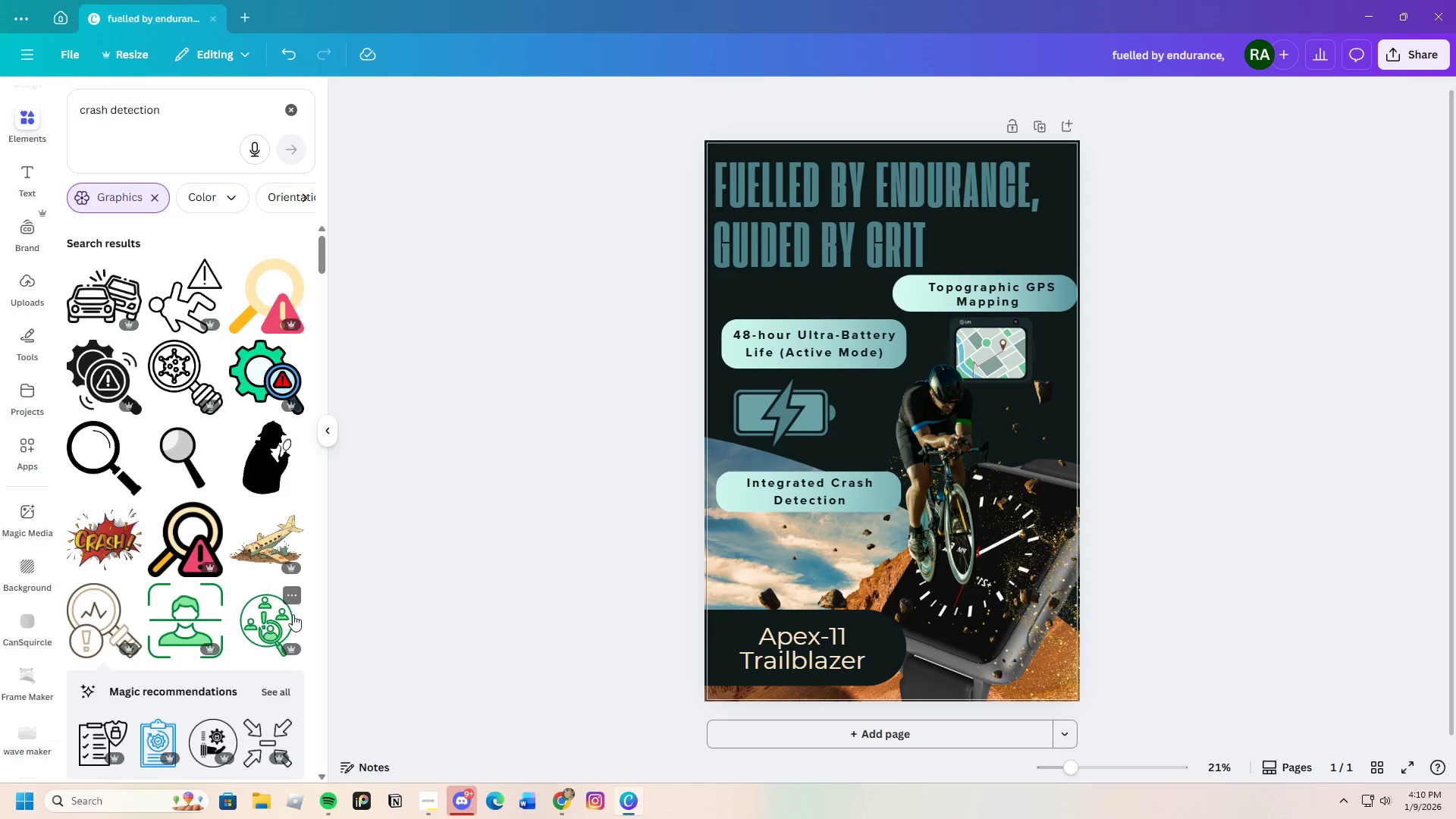 
left_click([265, 271])
 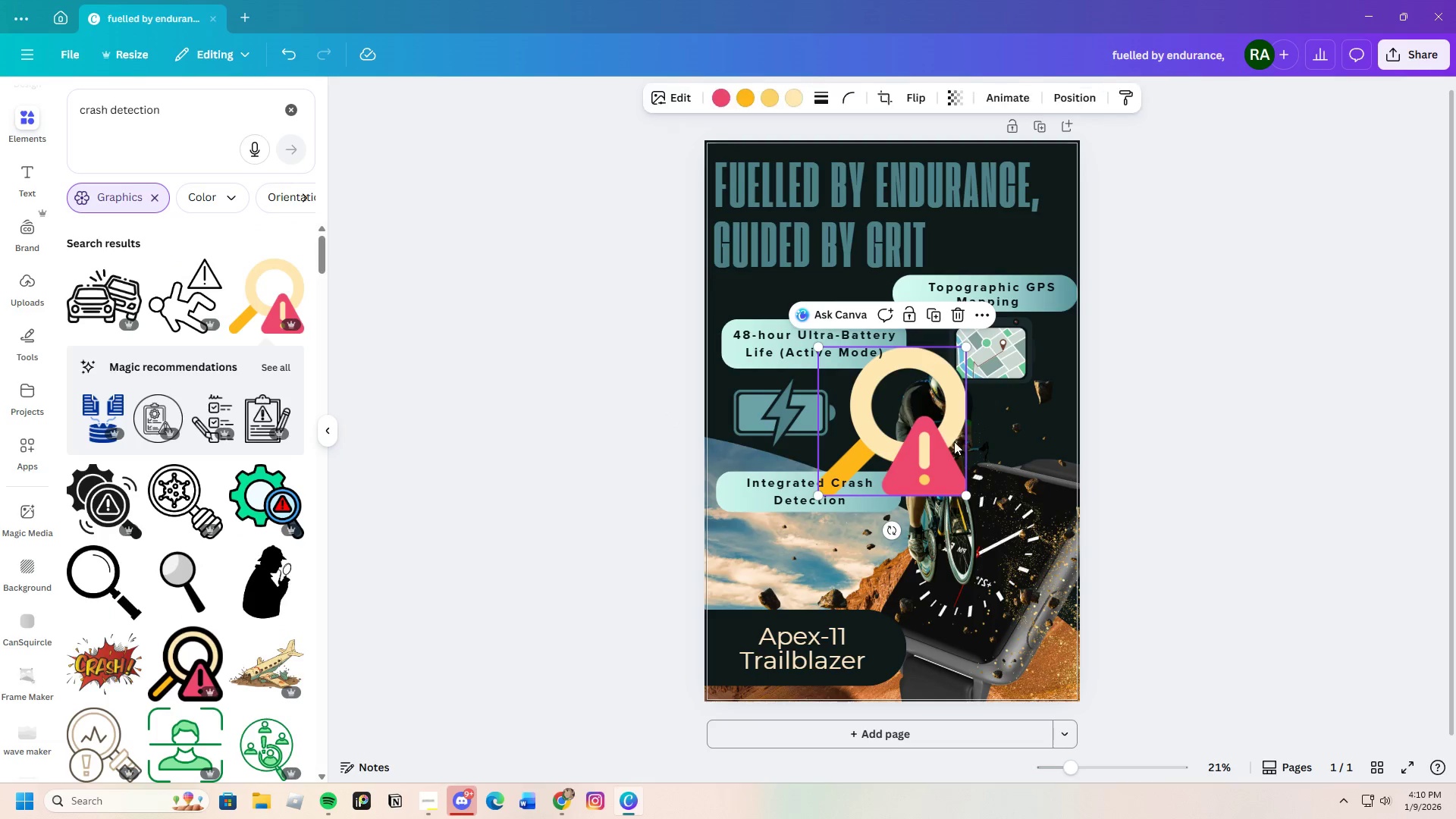 
left_click_drag(start_coordinate=[915, 420], to_coordinate=[877, 523])
 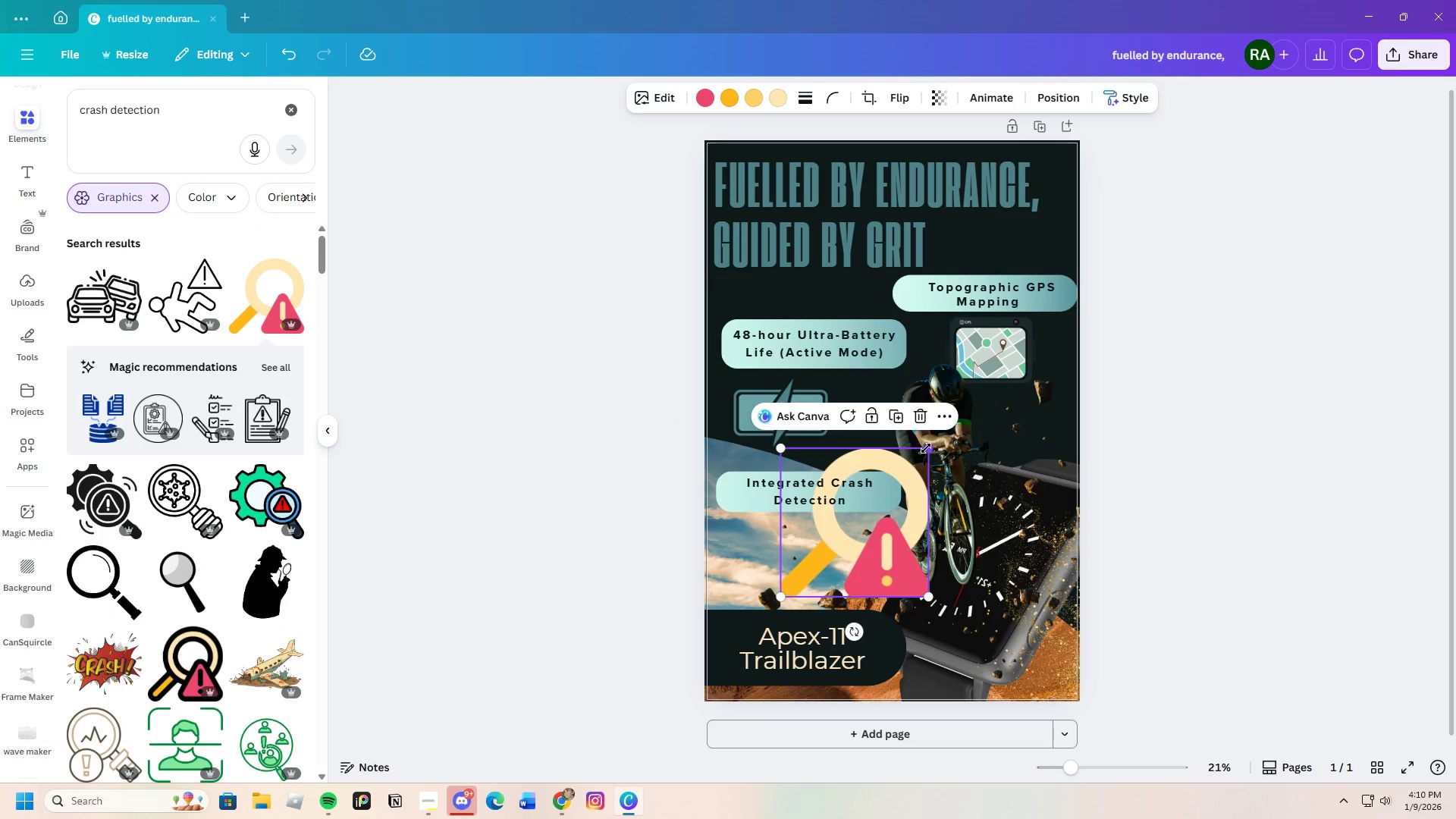 
left_click_drag(start_coordinate=[926, 448], to_coordinate=[833, 514])
 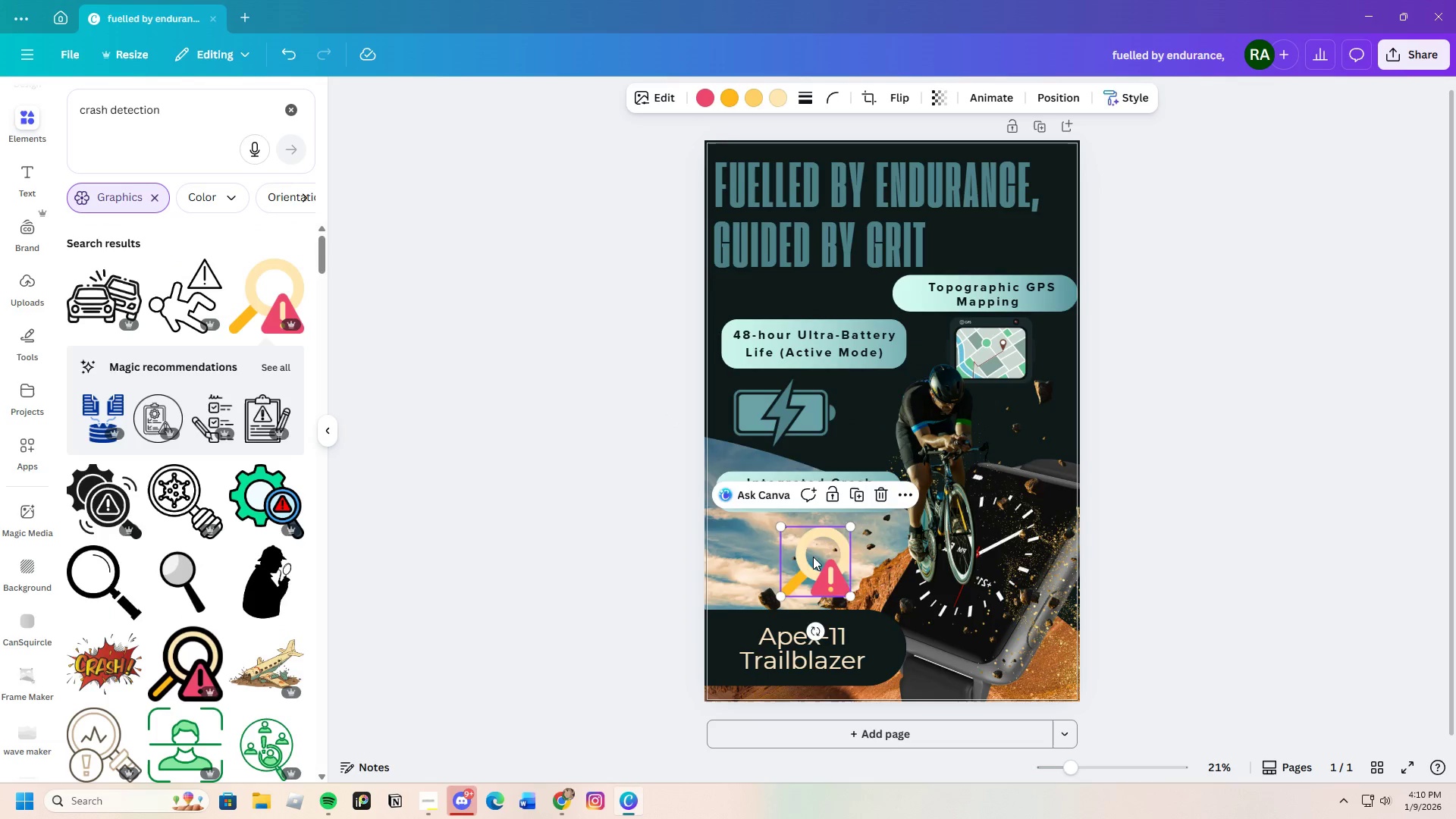 
left_click_drag(start_coordinate=[813, 557], to_coordinate=[753, 547])
 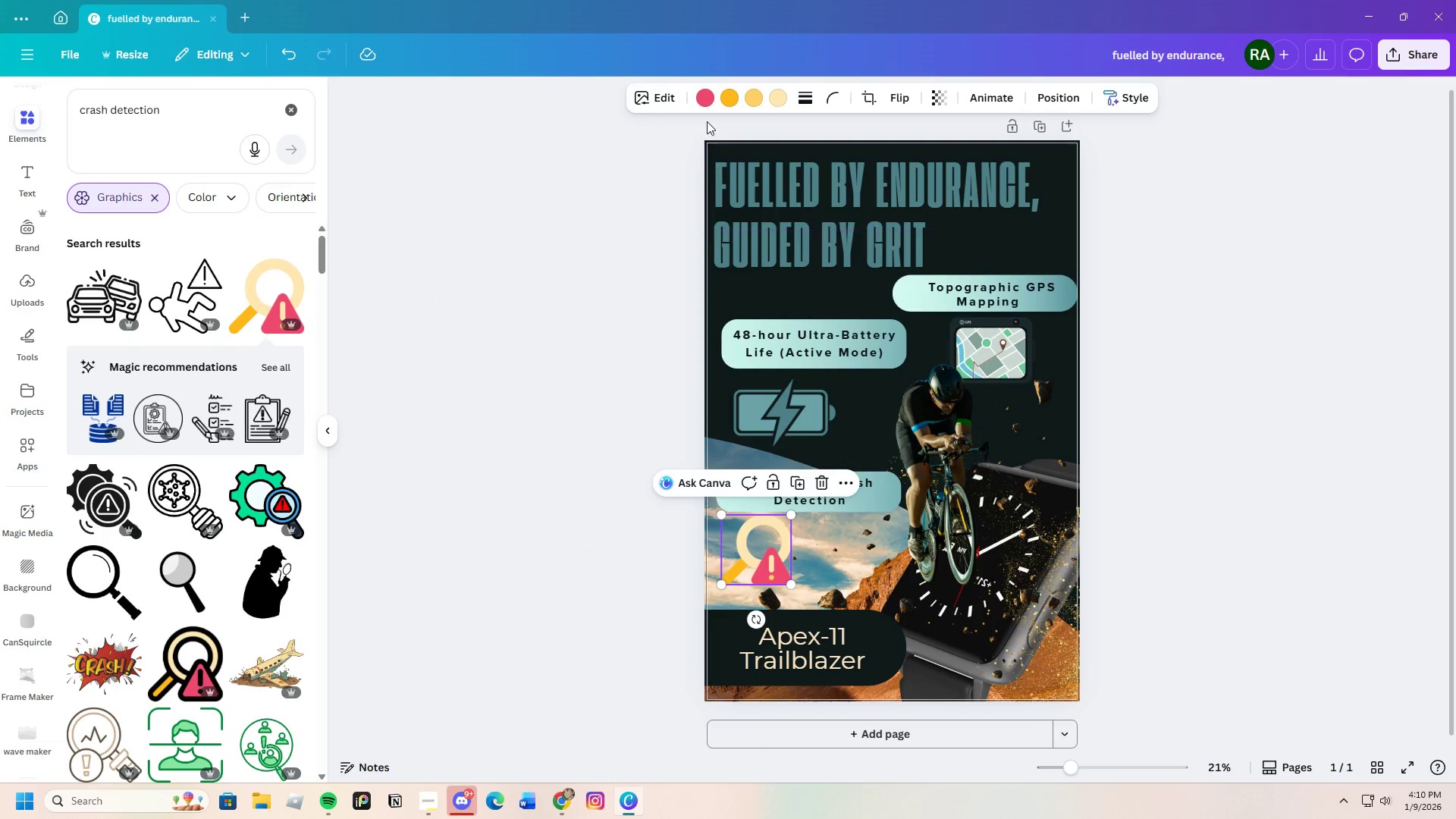 
left_click([707, 107])
 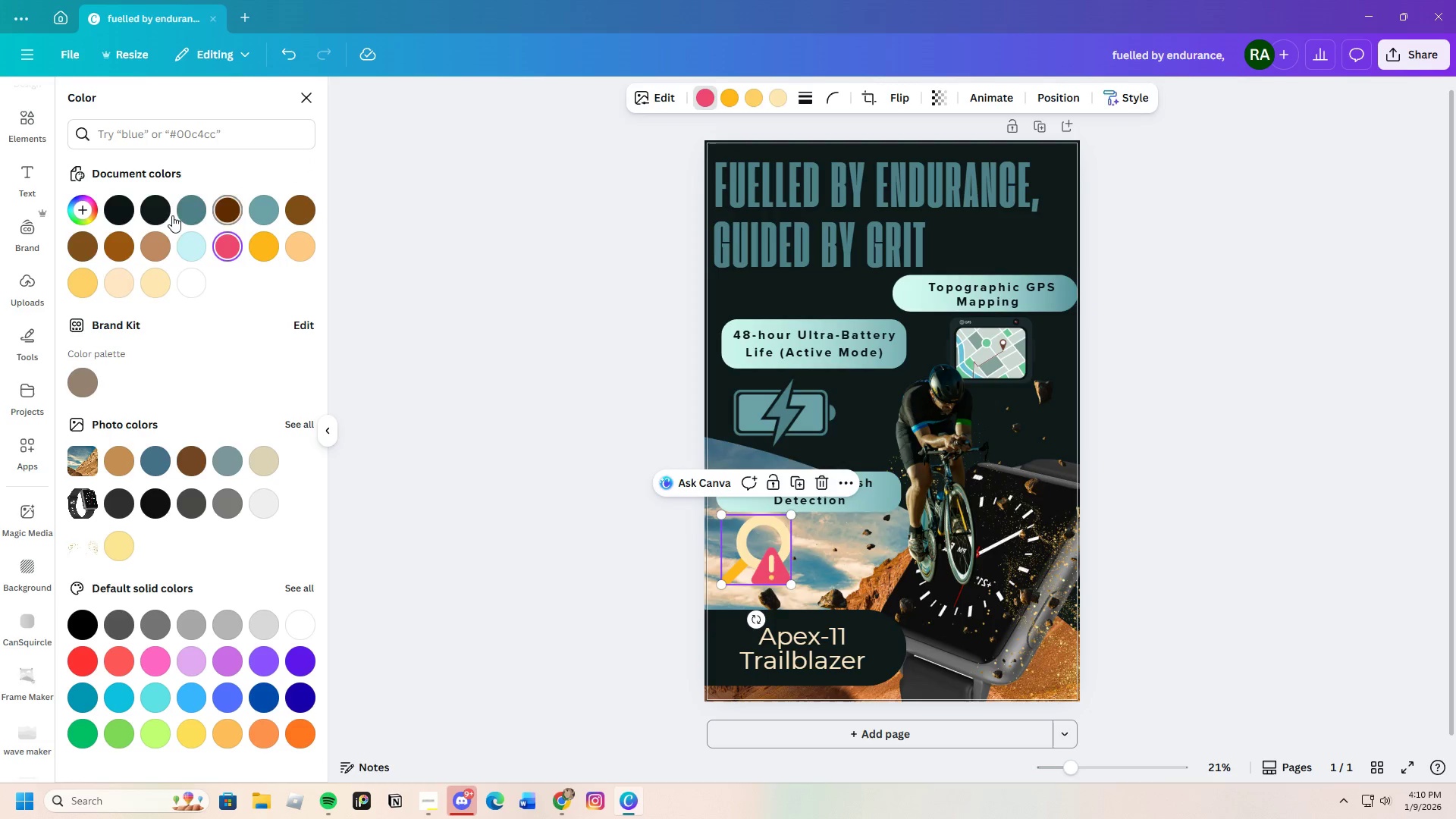 
left_click([148, 212])
 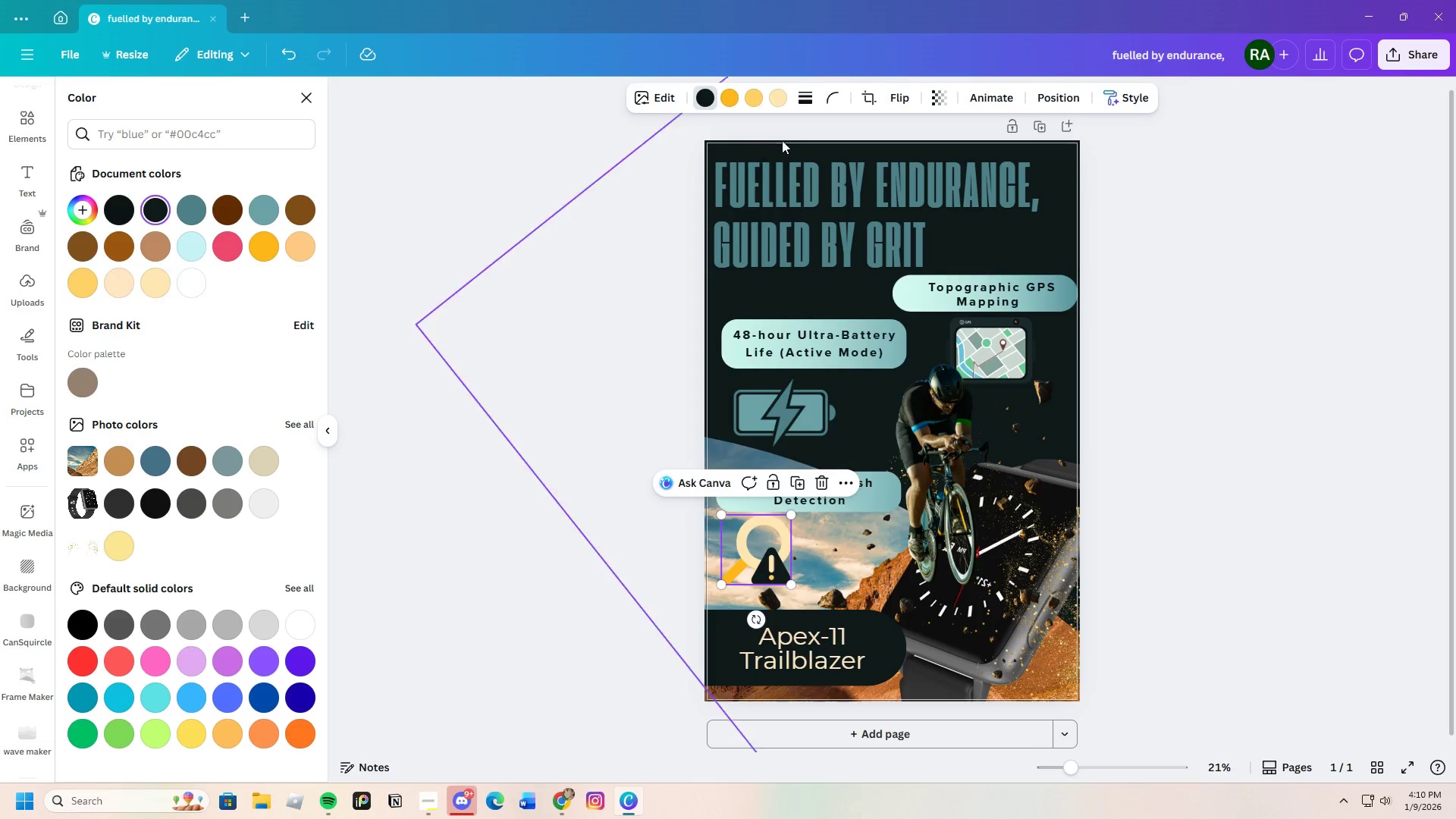 
left_click([736, 104])
 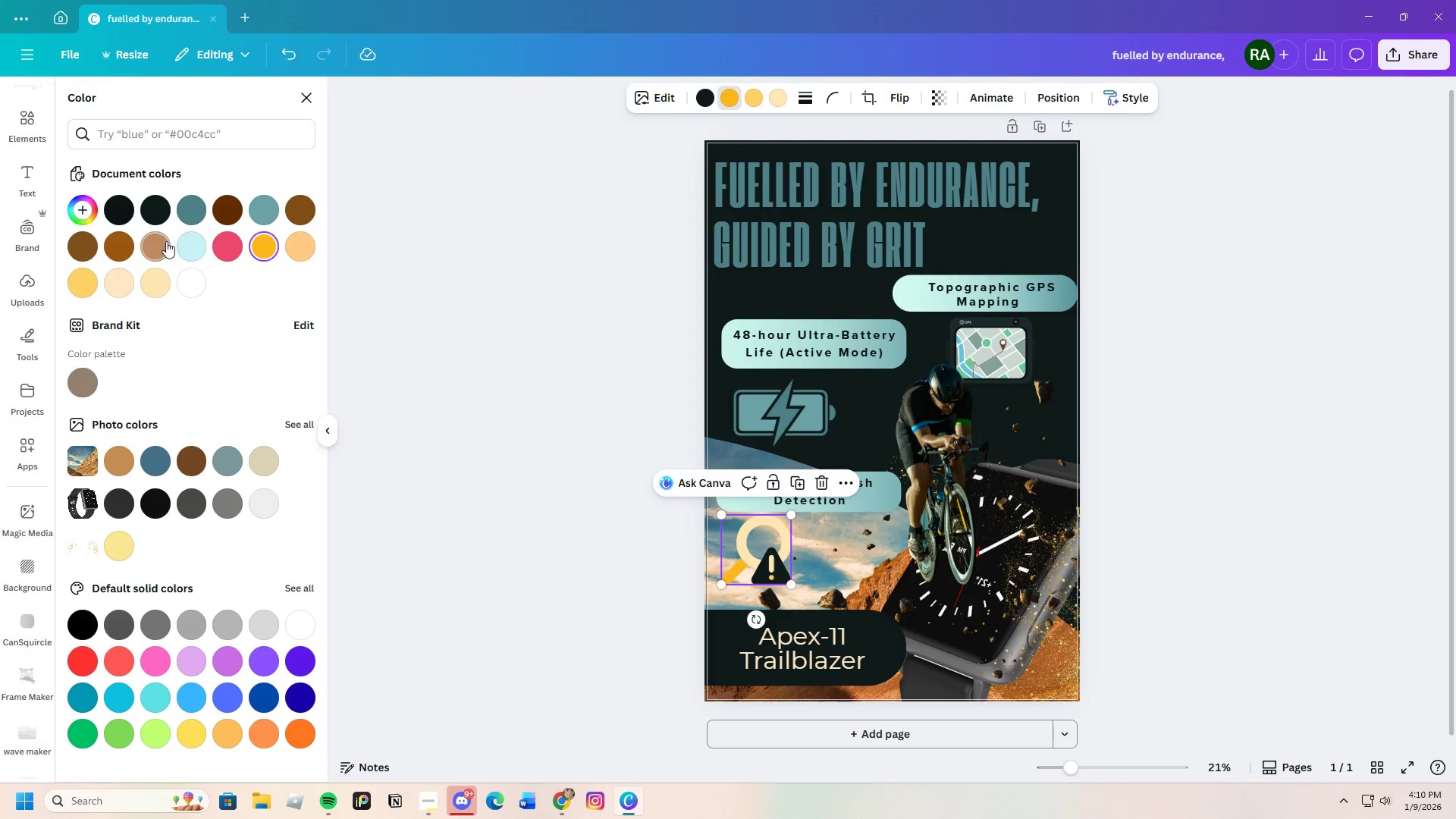 
left_click([193, 246])
 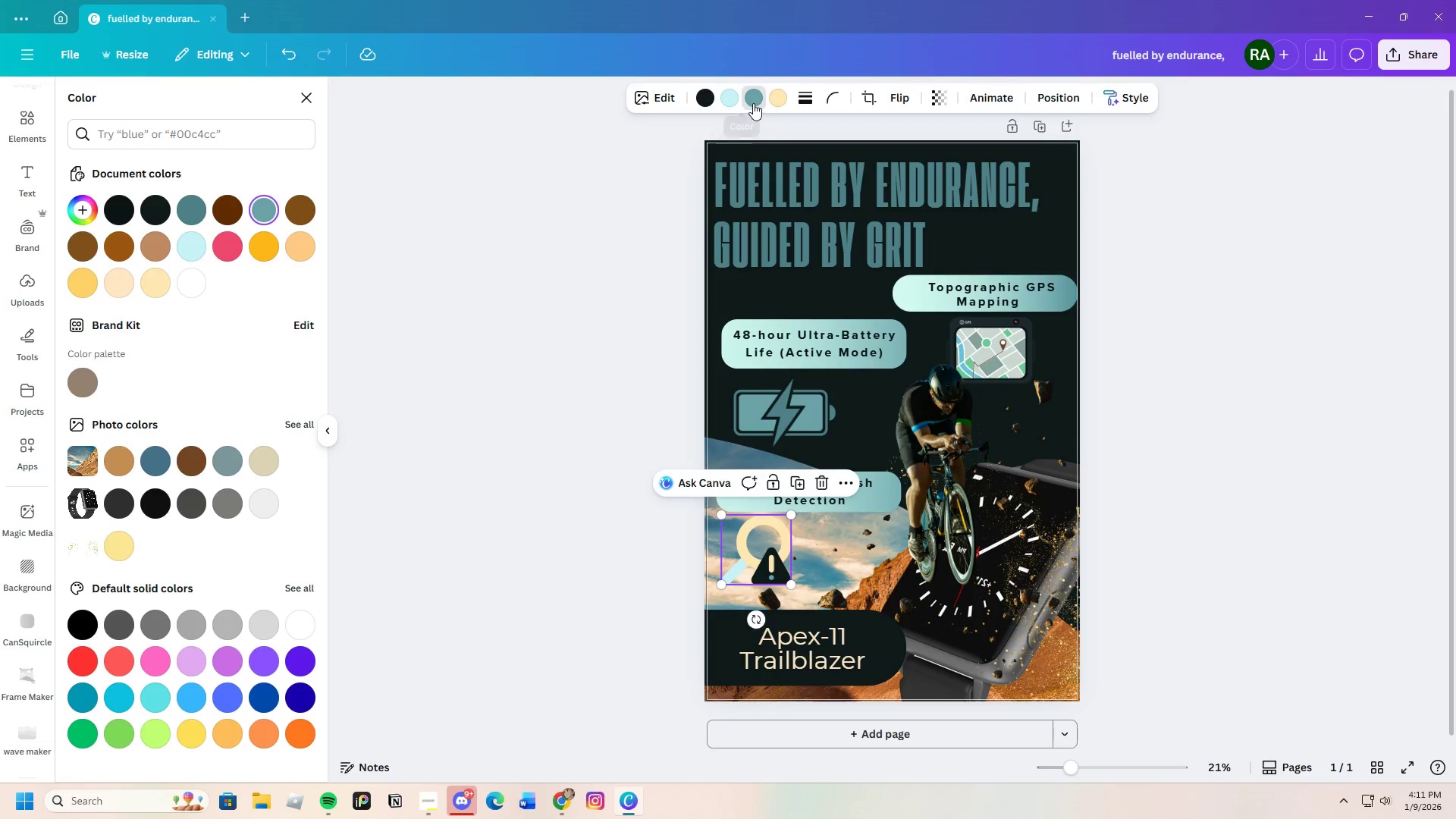 
wait(6.55)
 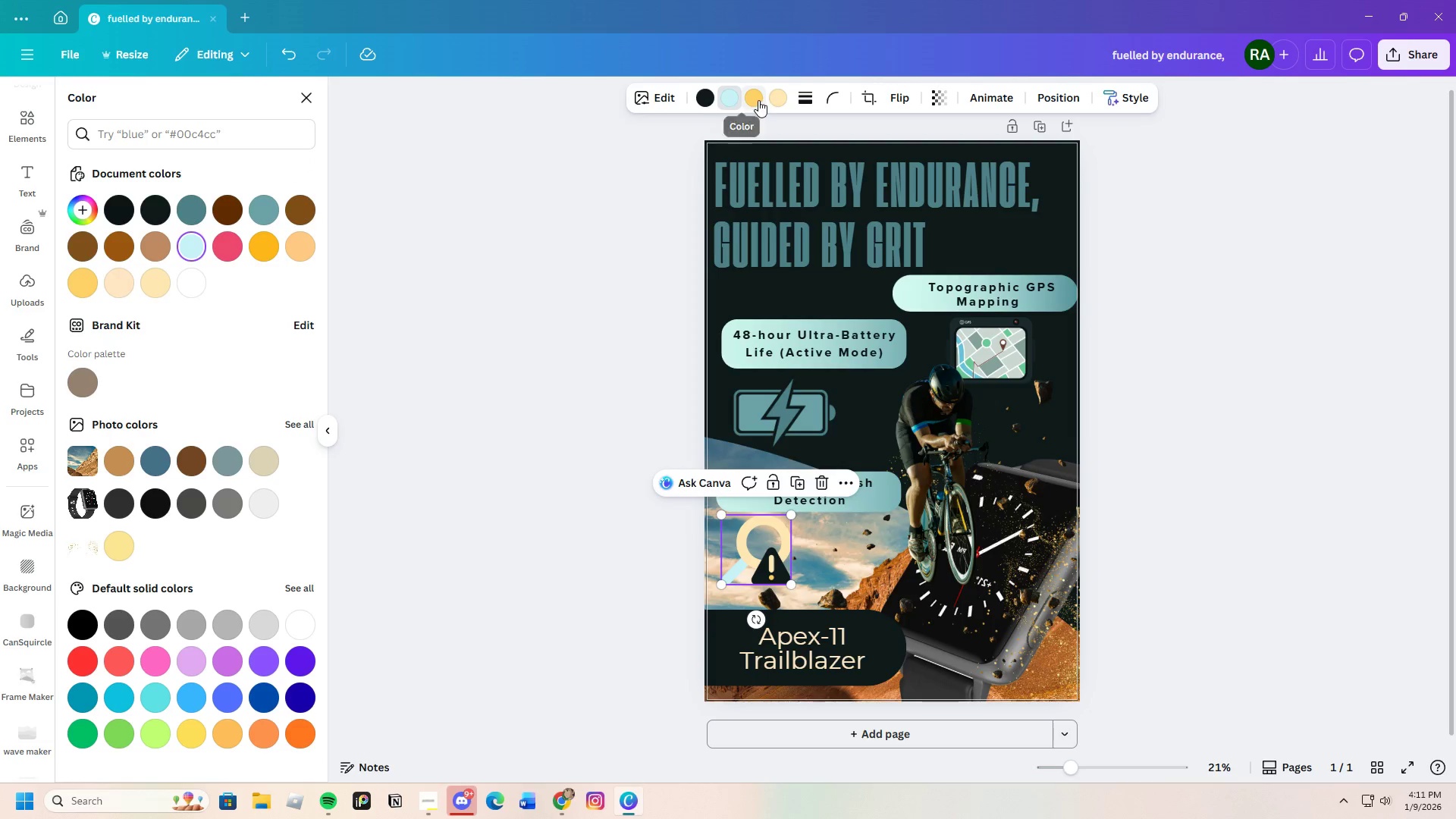 
left_click([783, 100])
 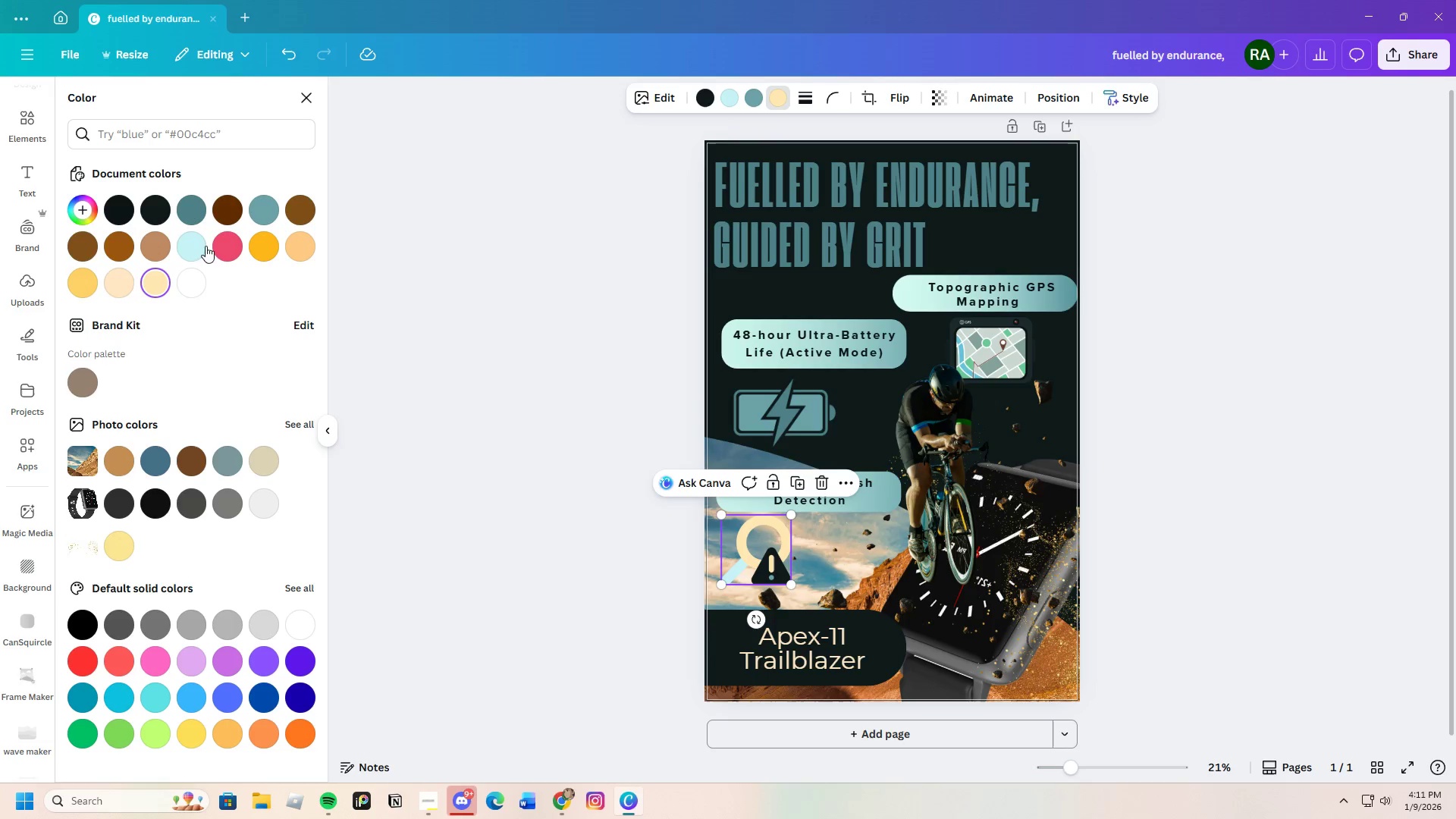 
left_click([196, 243])
 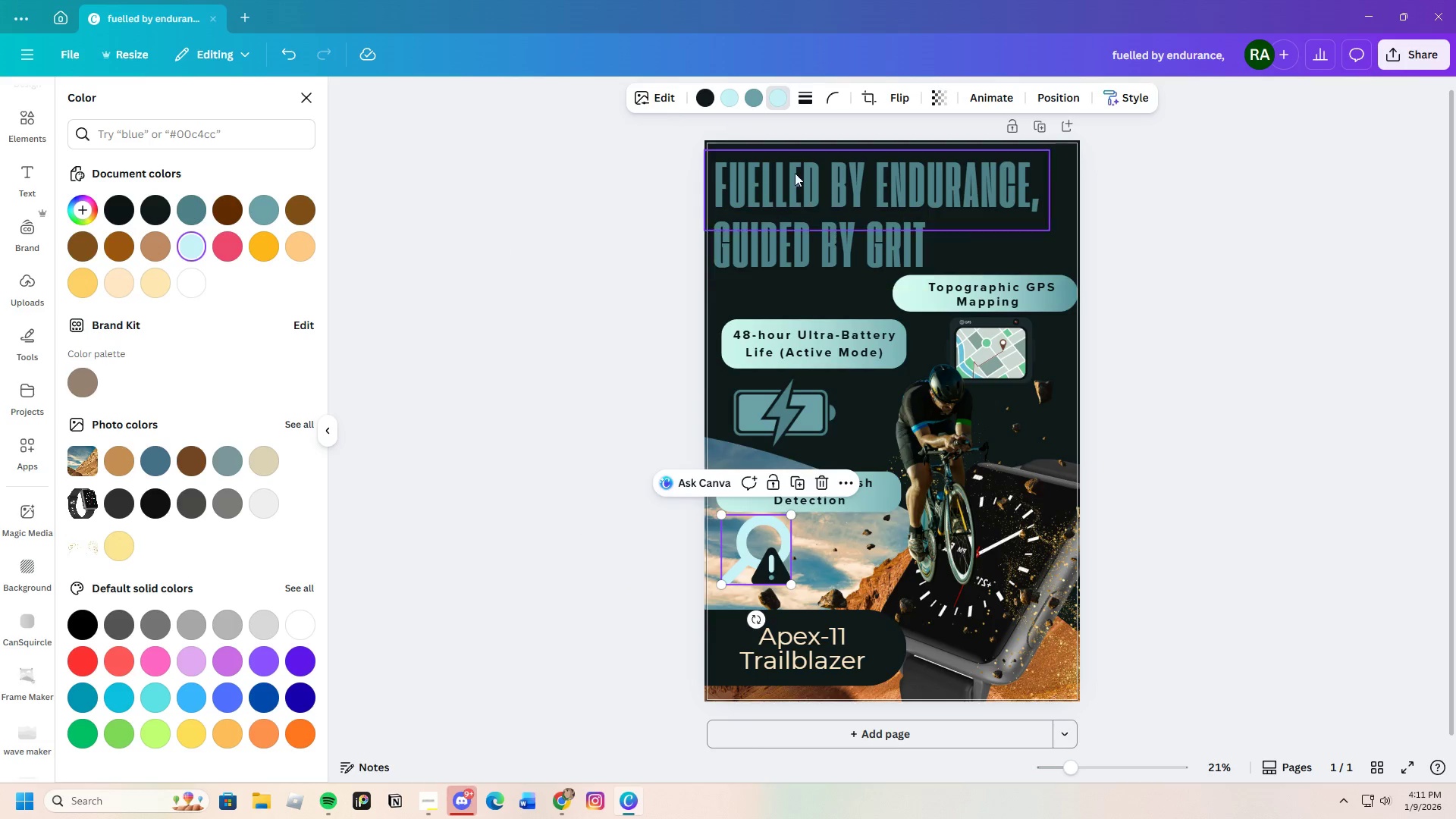 
left_click([726, 102])
 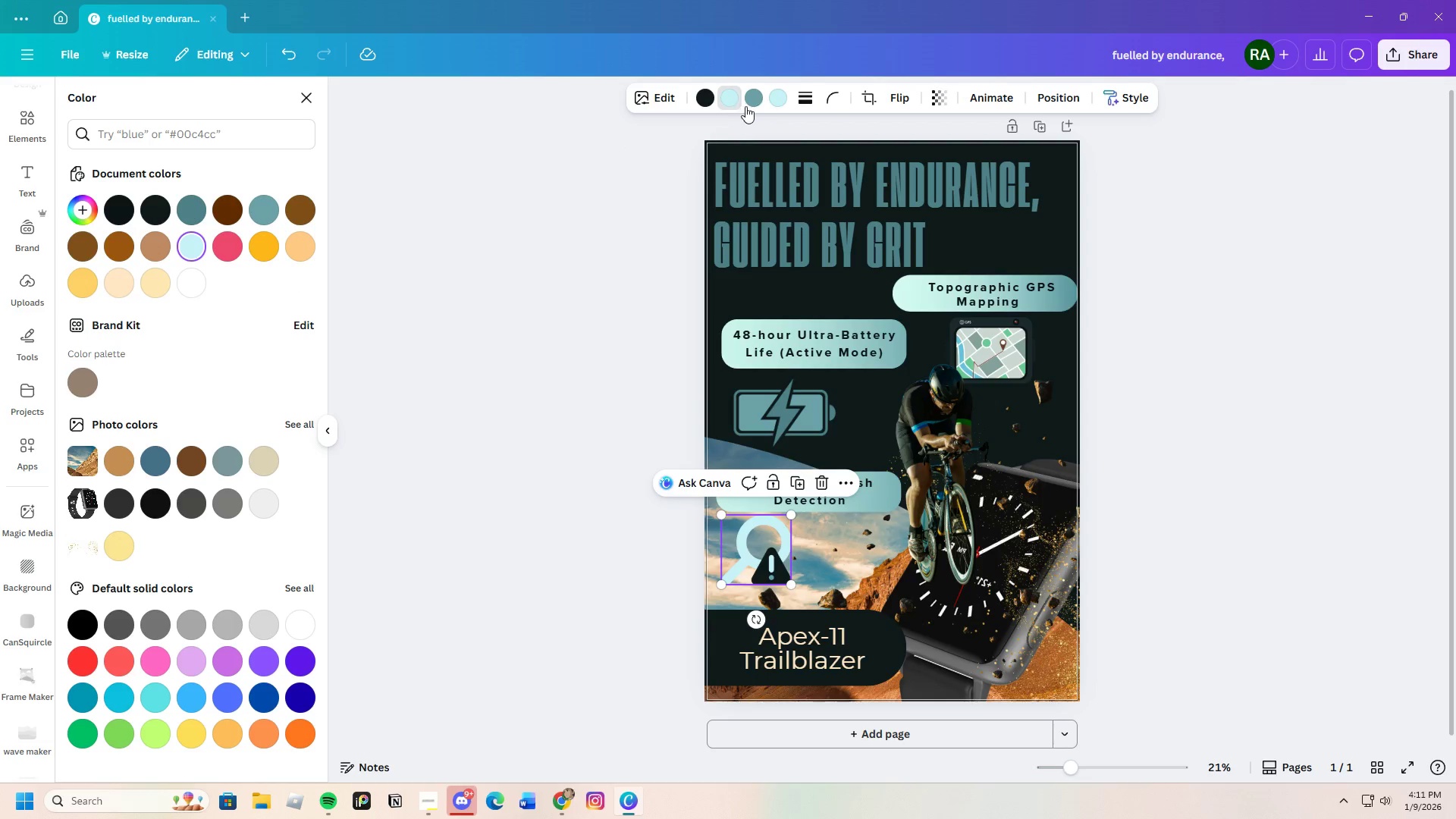 
left_click([752, 100])
 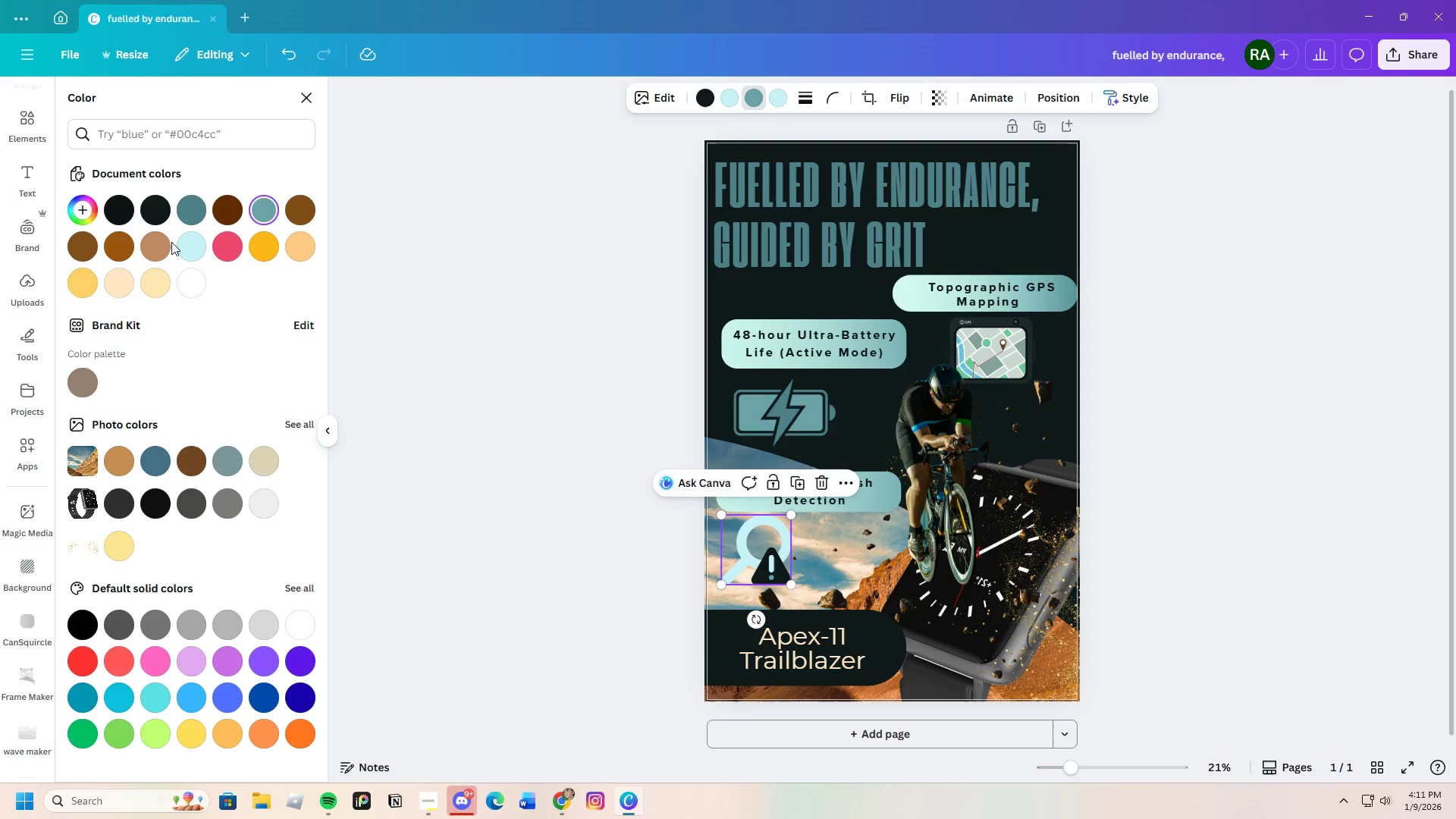 
left_click([185, 243])
 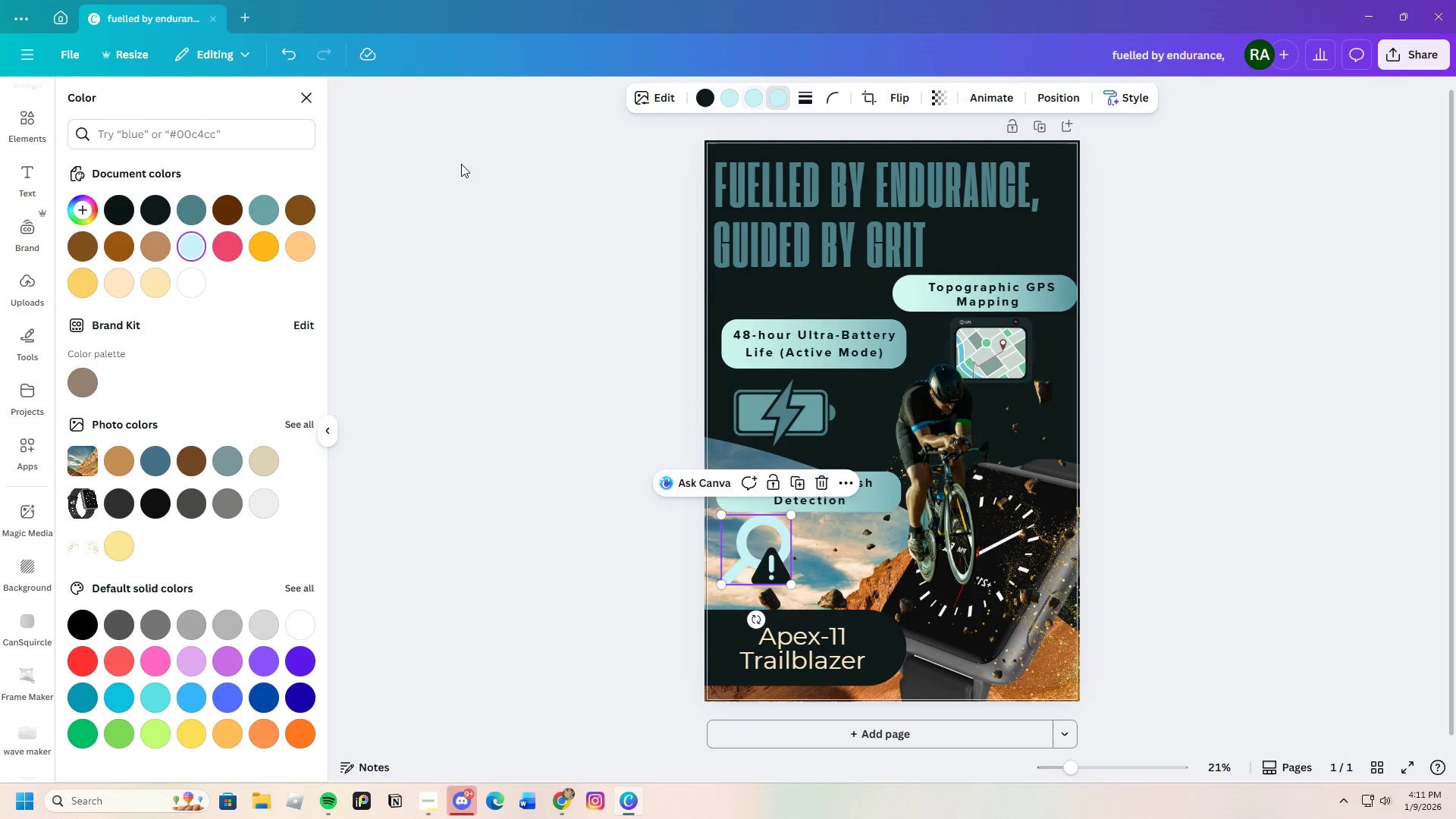 
left_click([151, 209])
 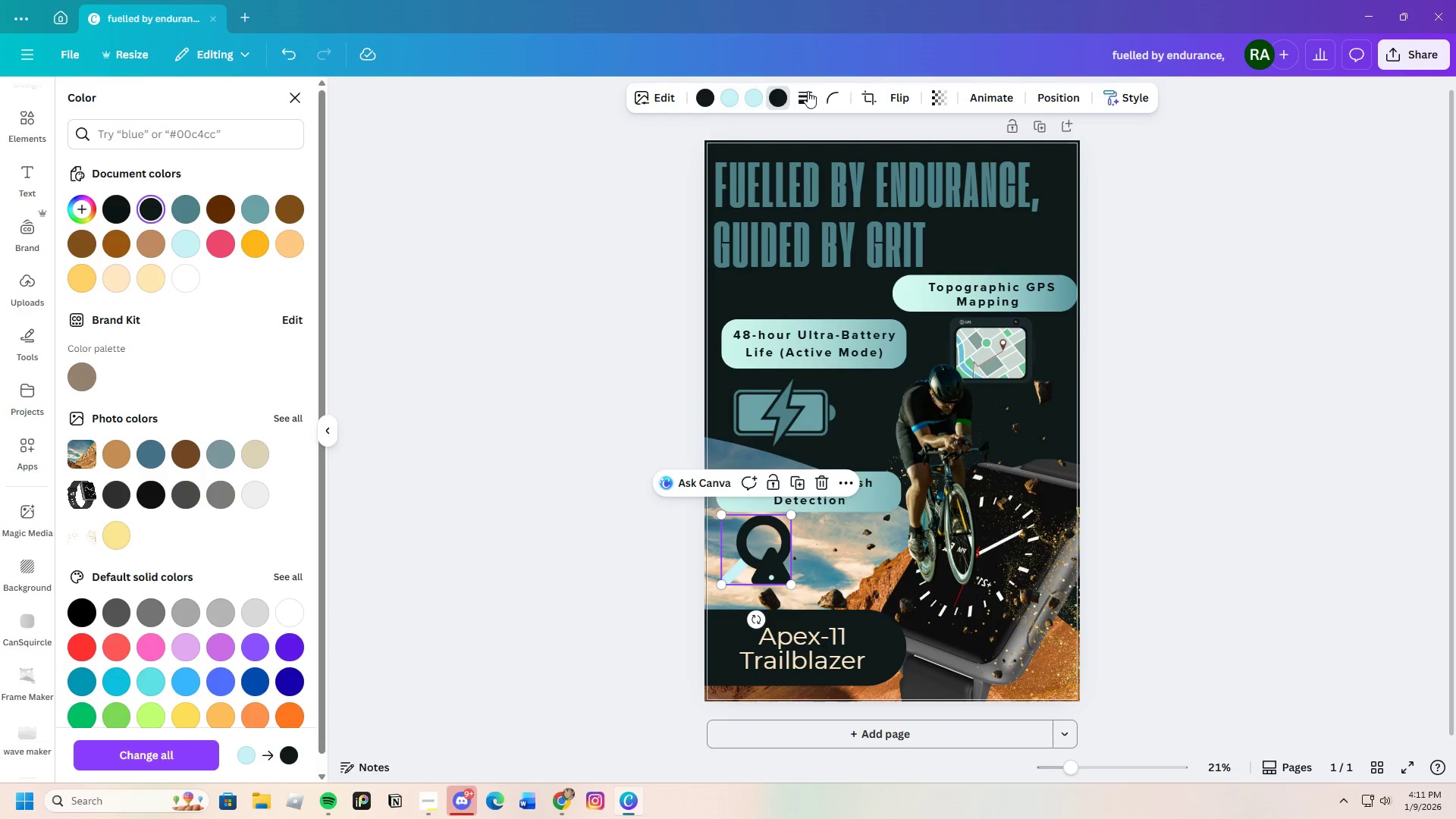 
left_click([187, 211])
 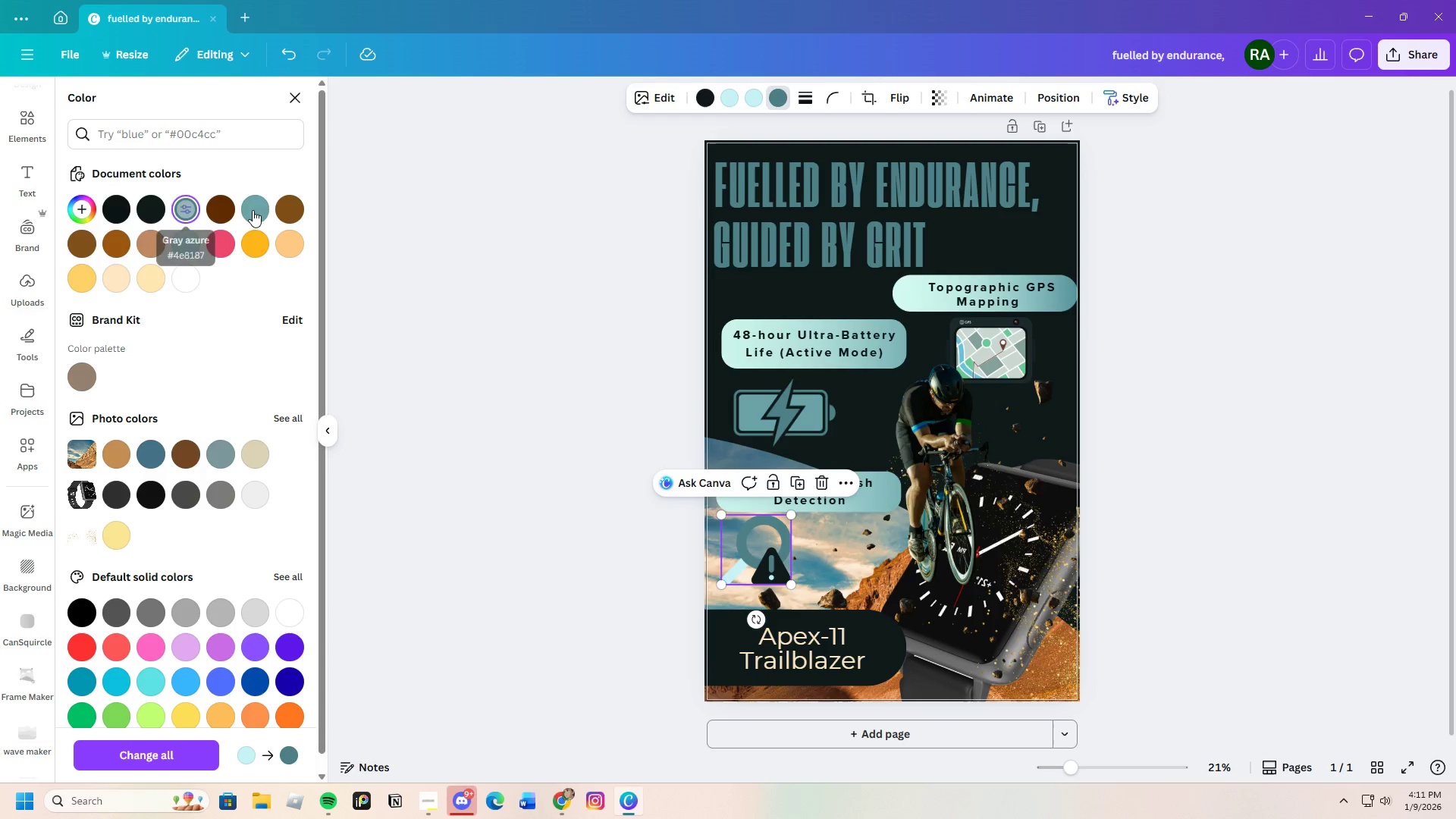 
left_click([190, 246])
 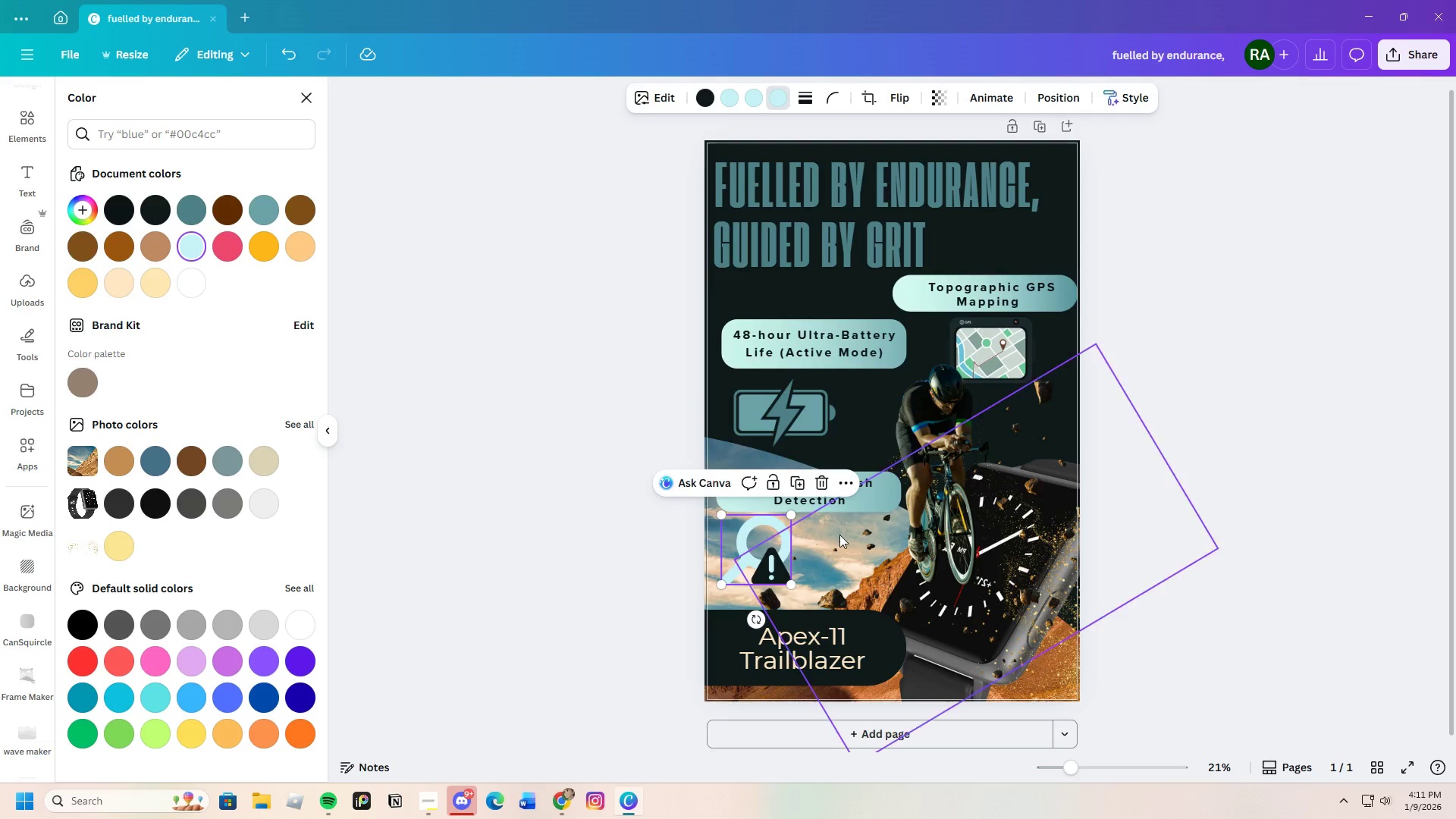 
left_click([1192, 639])
 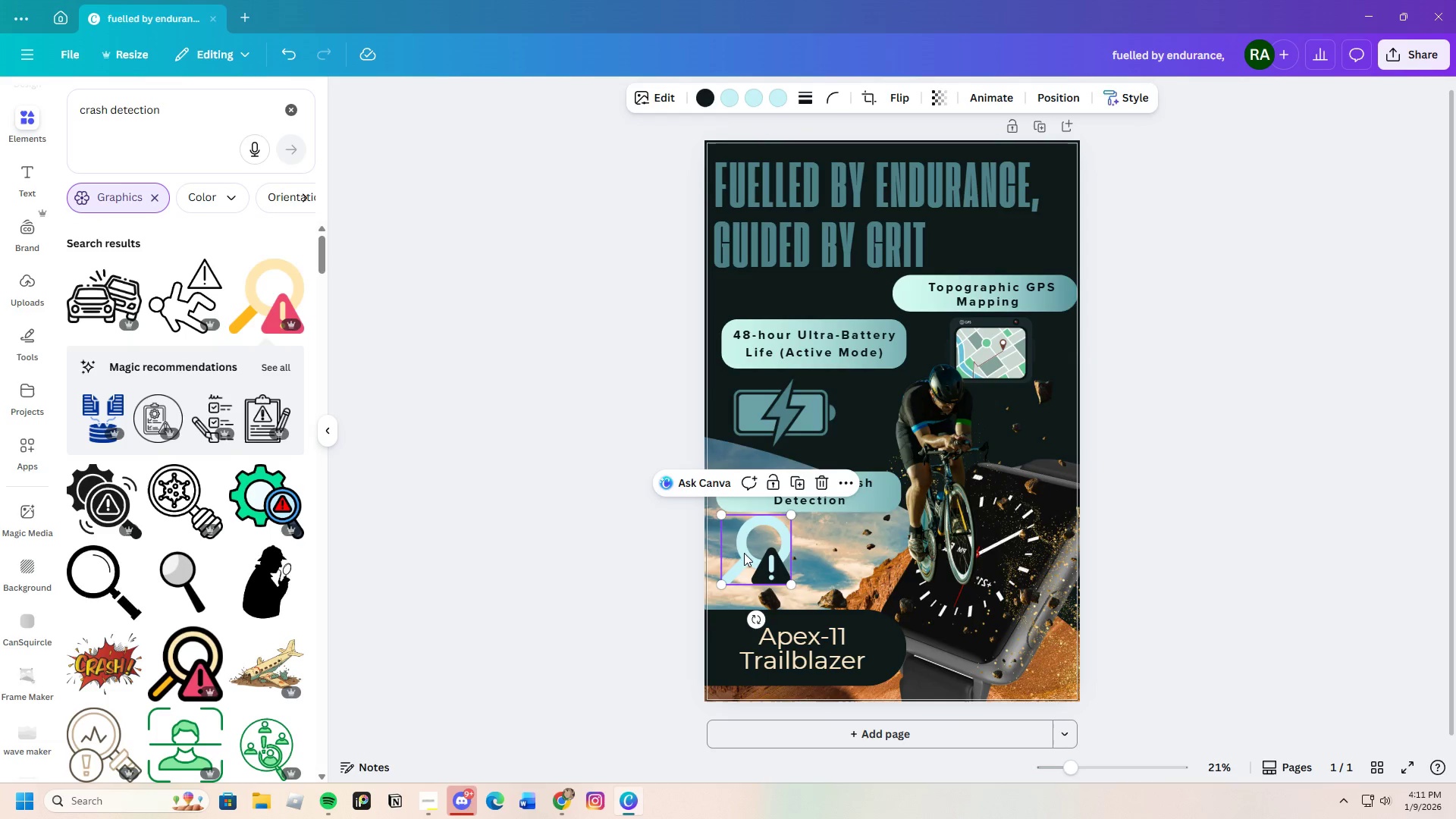 
left_click_drag(start_coordinate=[744, 552], to_coordinate=[761, 563])
 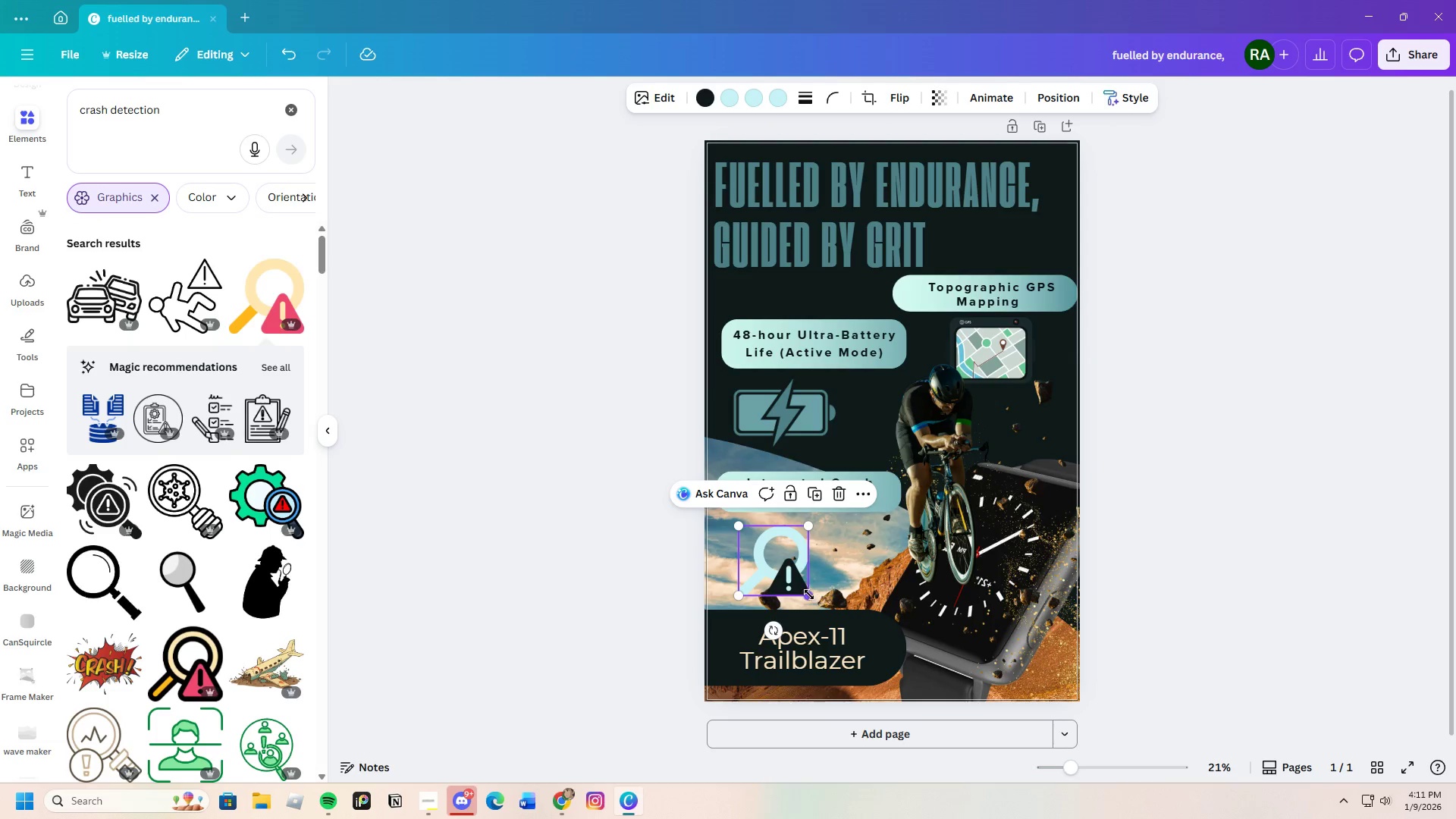 
left_click_drag(start_coordinate=[806, 592], to_coordinate=[777, 579])
 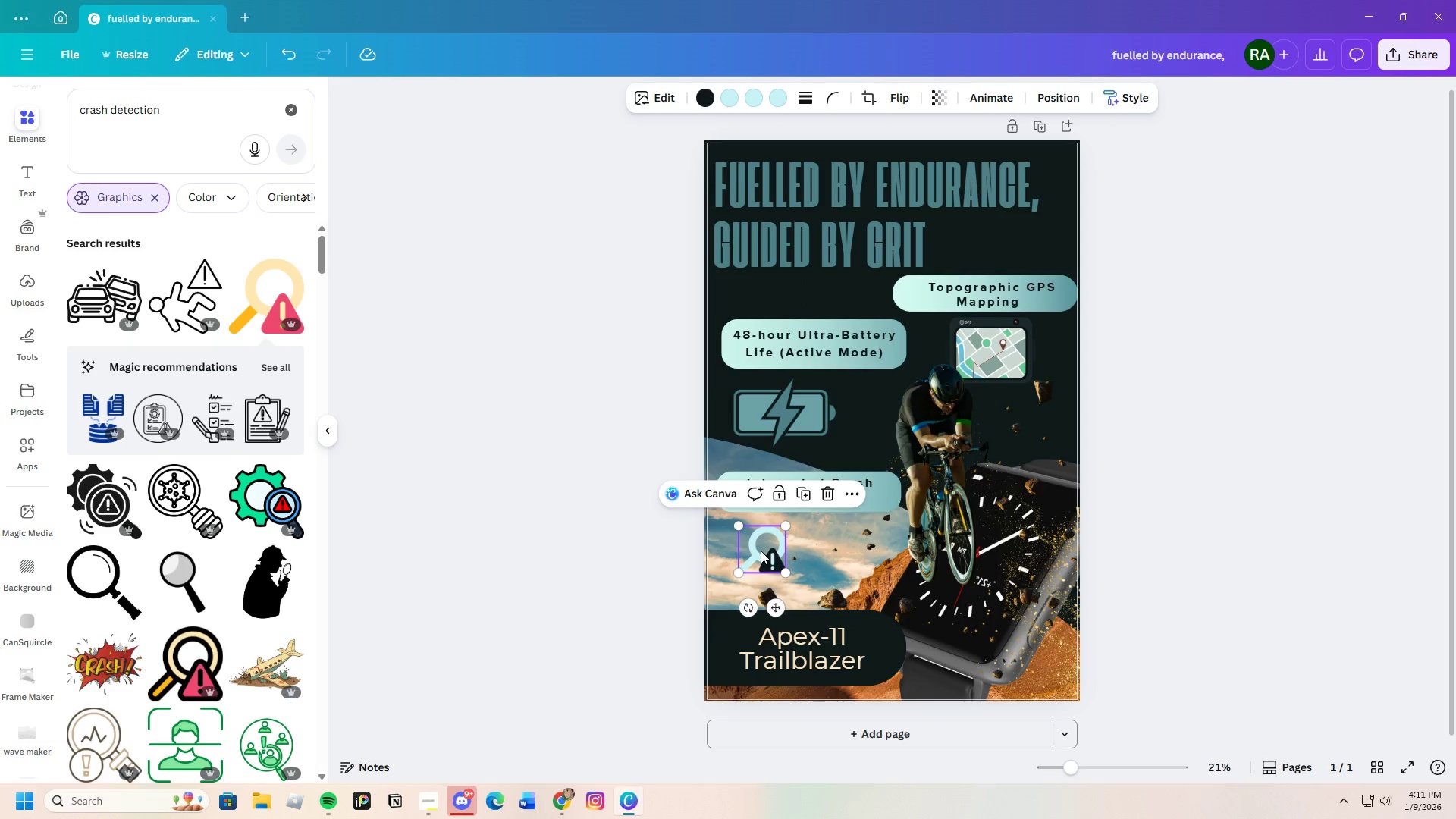 
left_click_drag(start_coordinate=[761, 550], to_coordinate=[765, 551])
 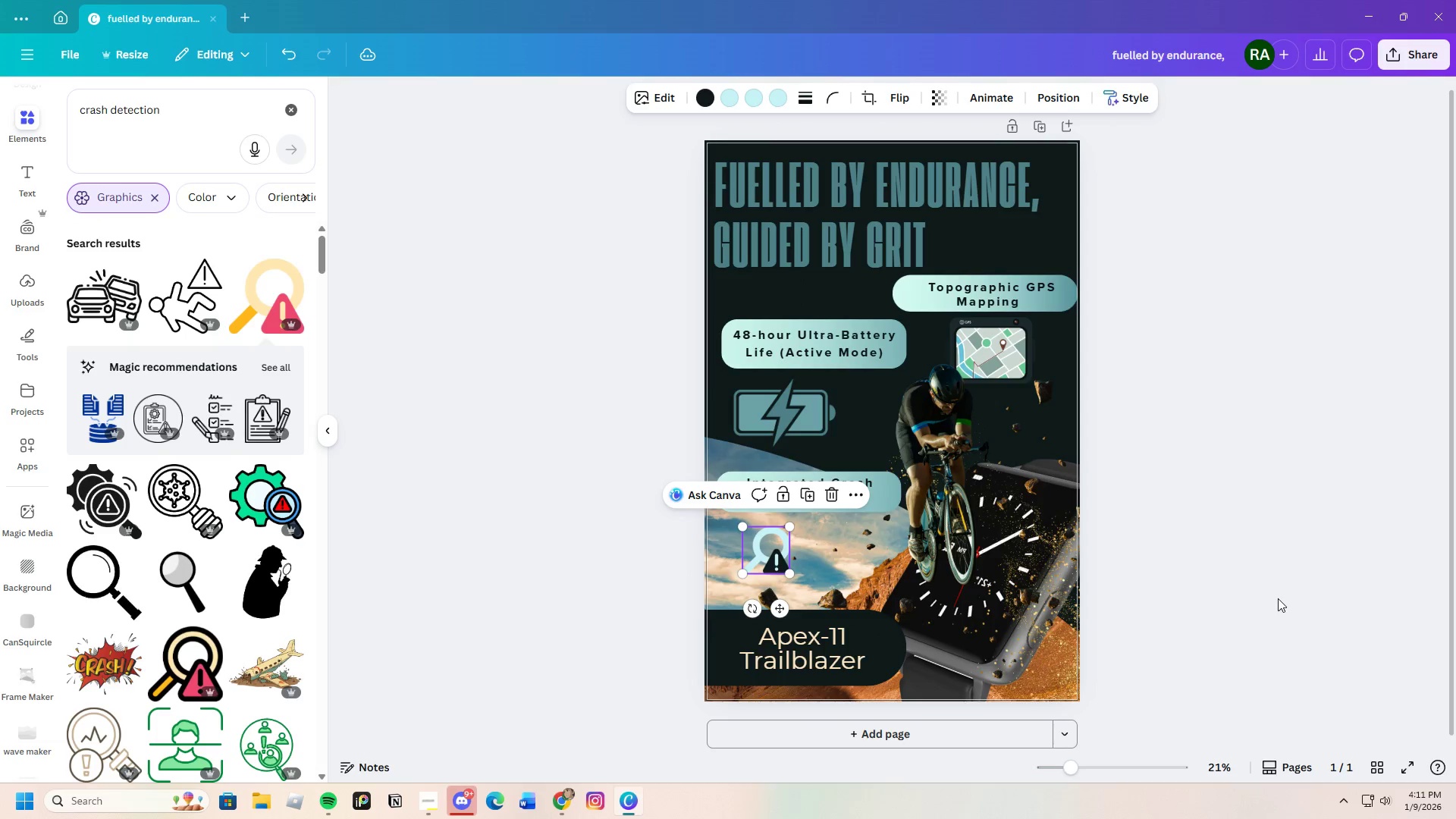 
left_click([1278, 598])
 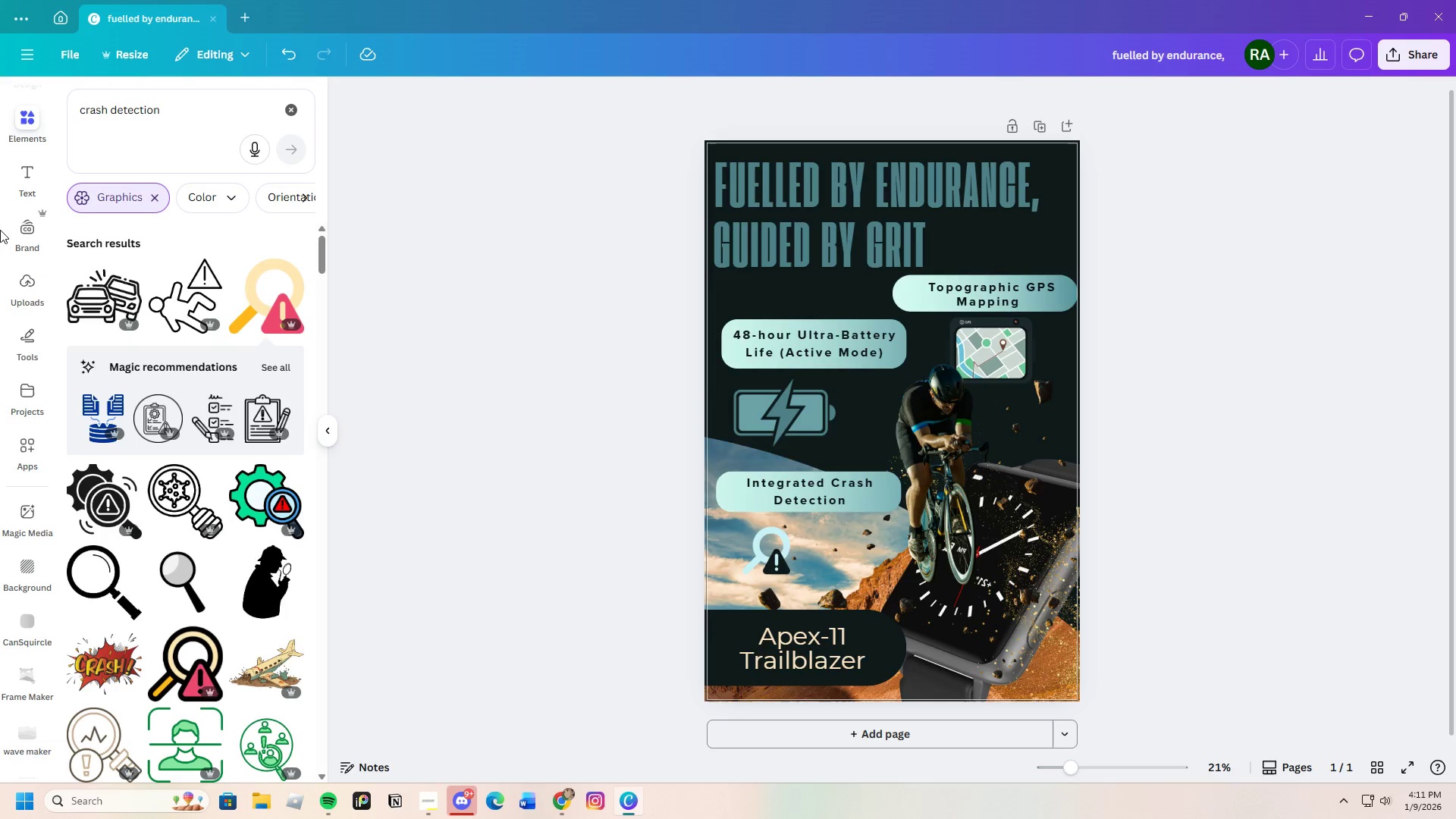 
wait(5.84)
 